 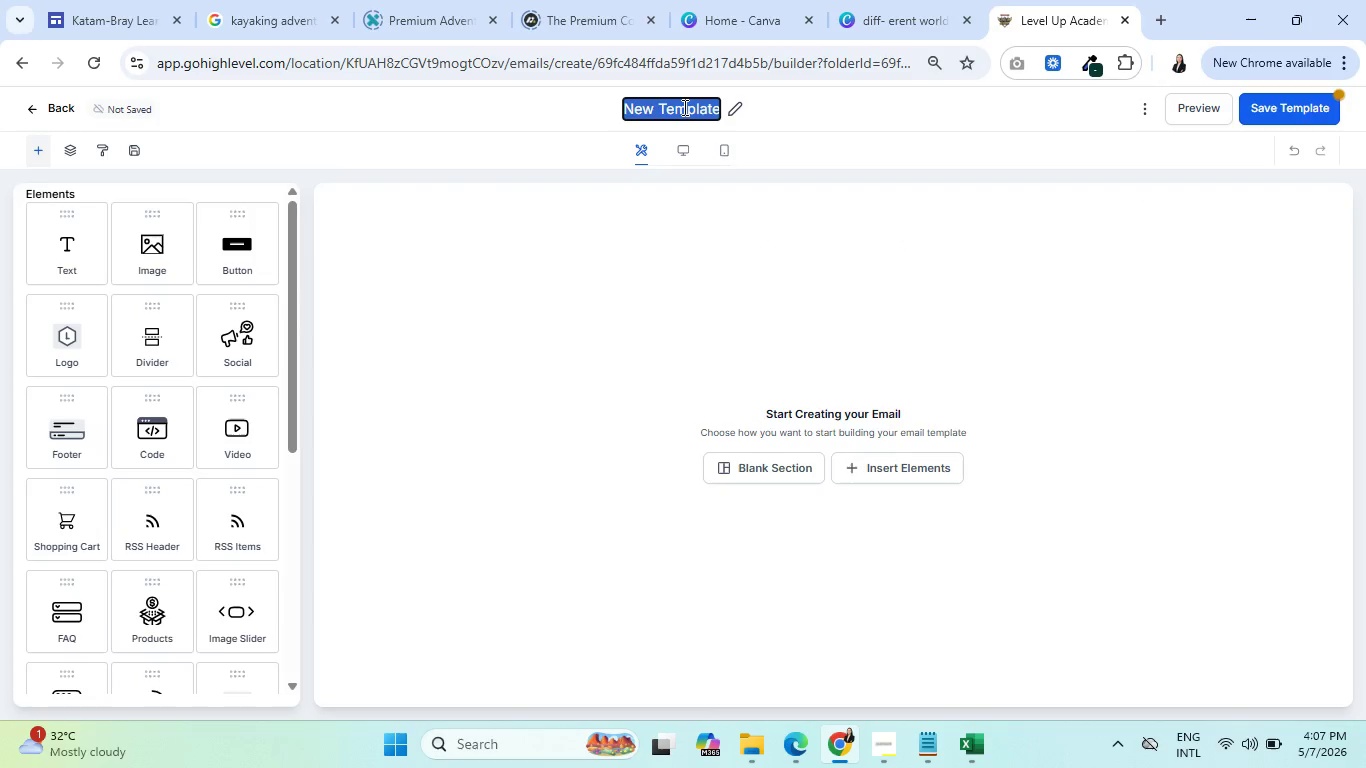 
triple_click([683, 107])
 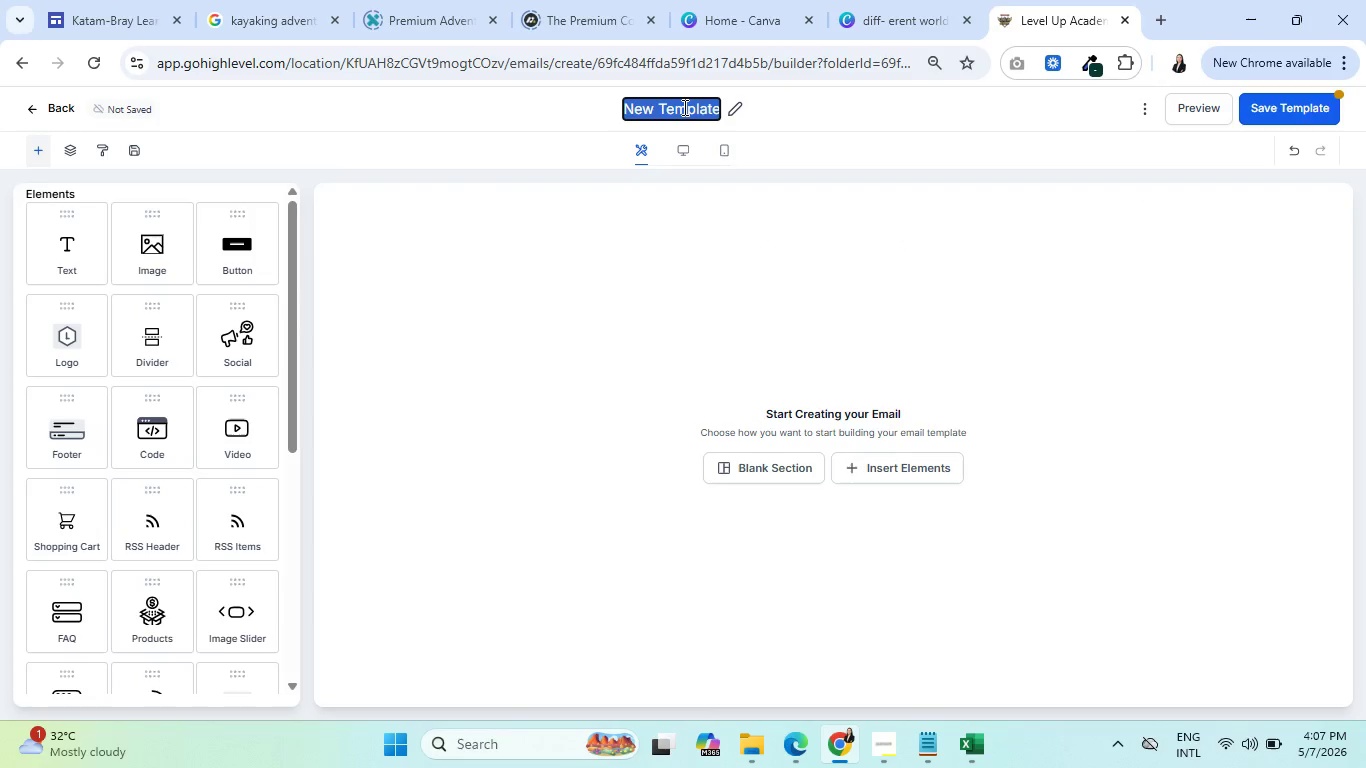 
type(Email 2 - )
 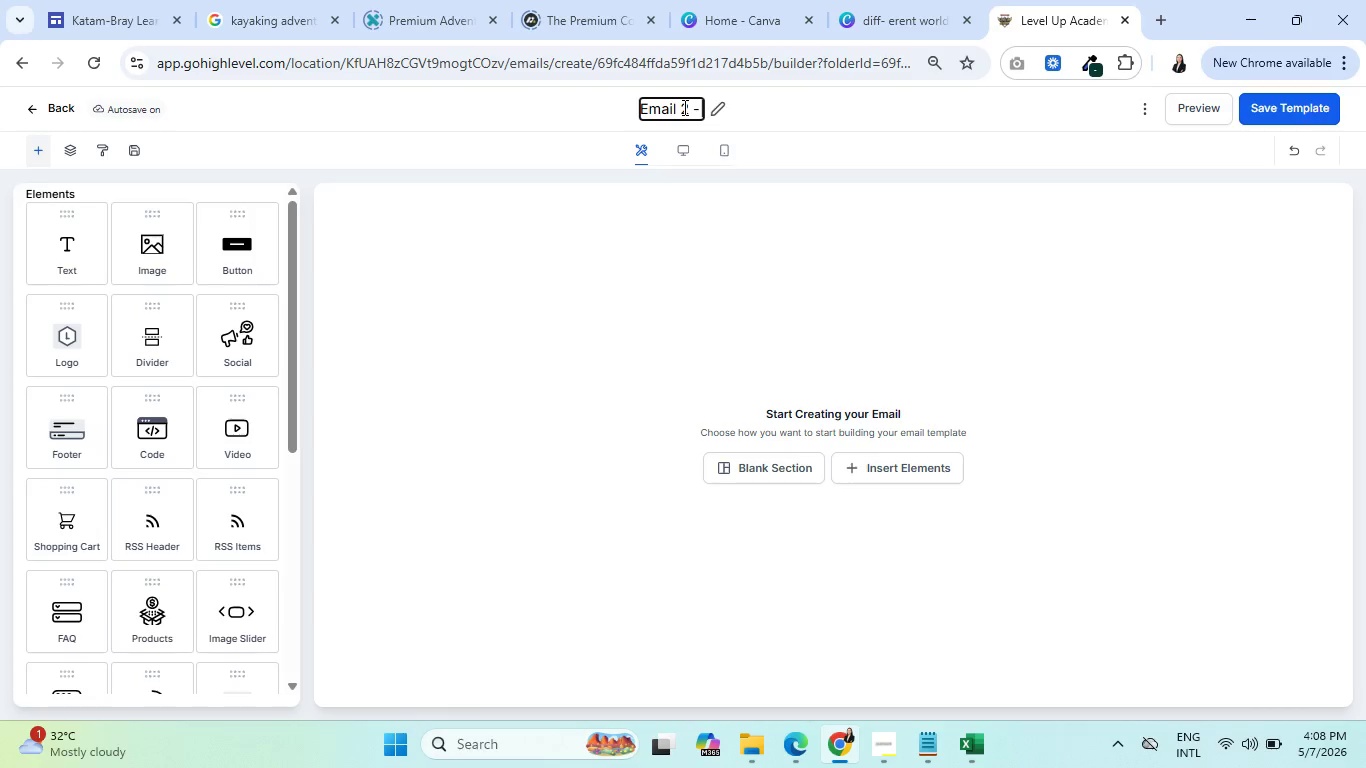 
wait(11.61)
 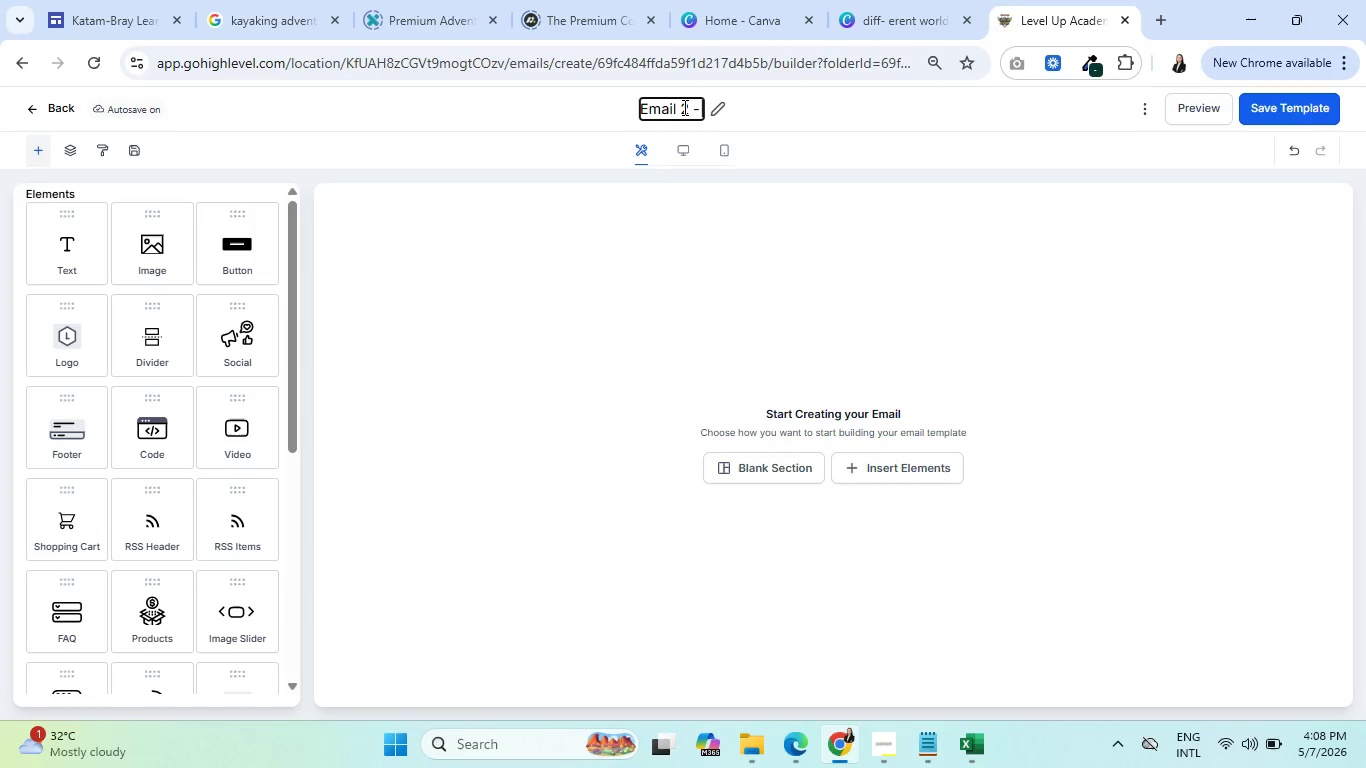 
type(KAya)
key(Backspace)
key(Backspace)
key(Backspace)
type(ayaking )
key(Backspace)
 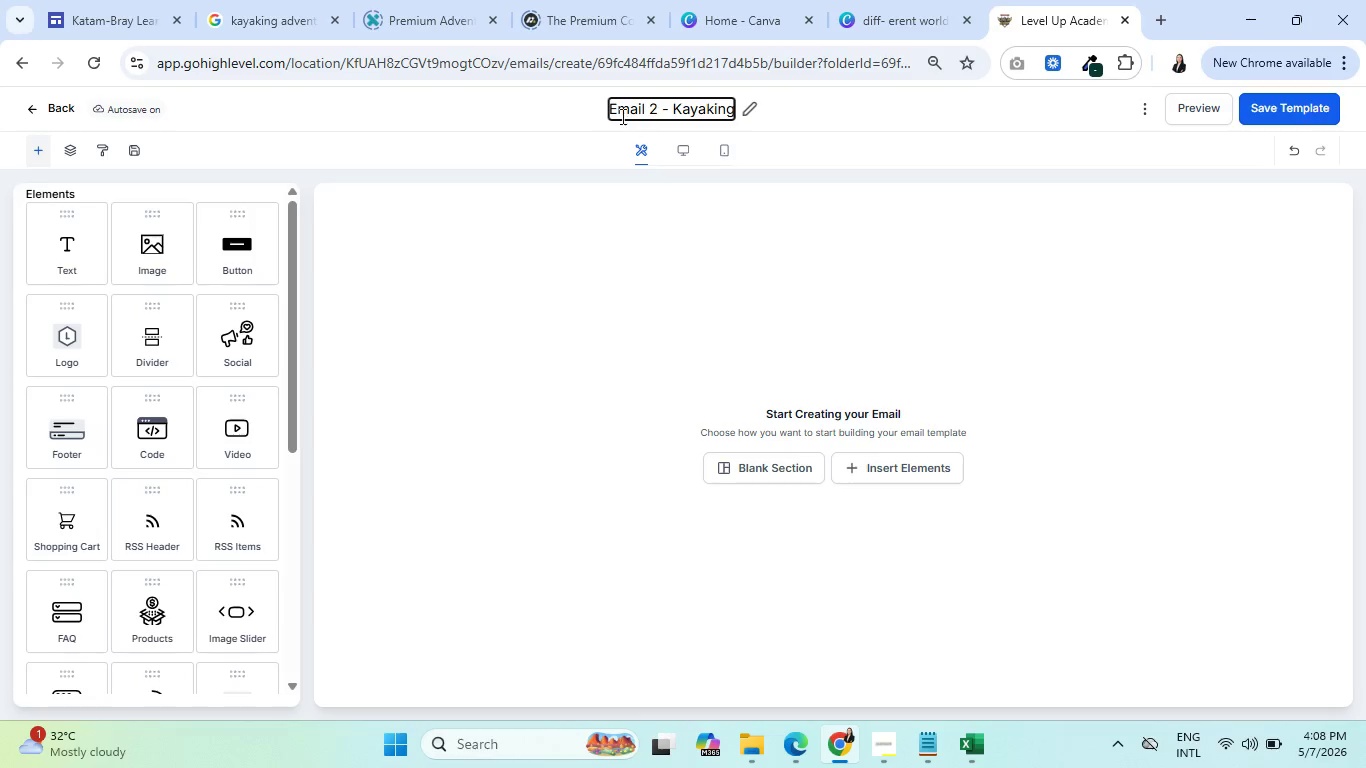 
left_click([609, 106])
 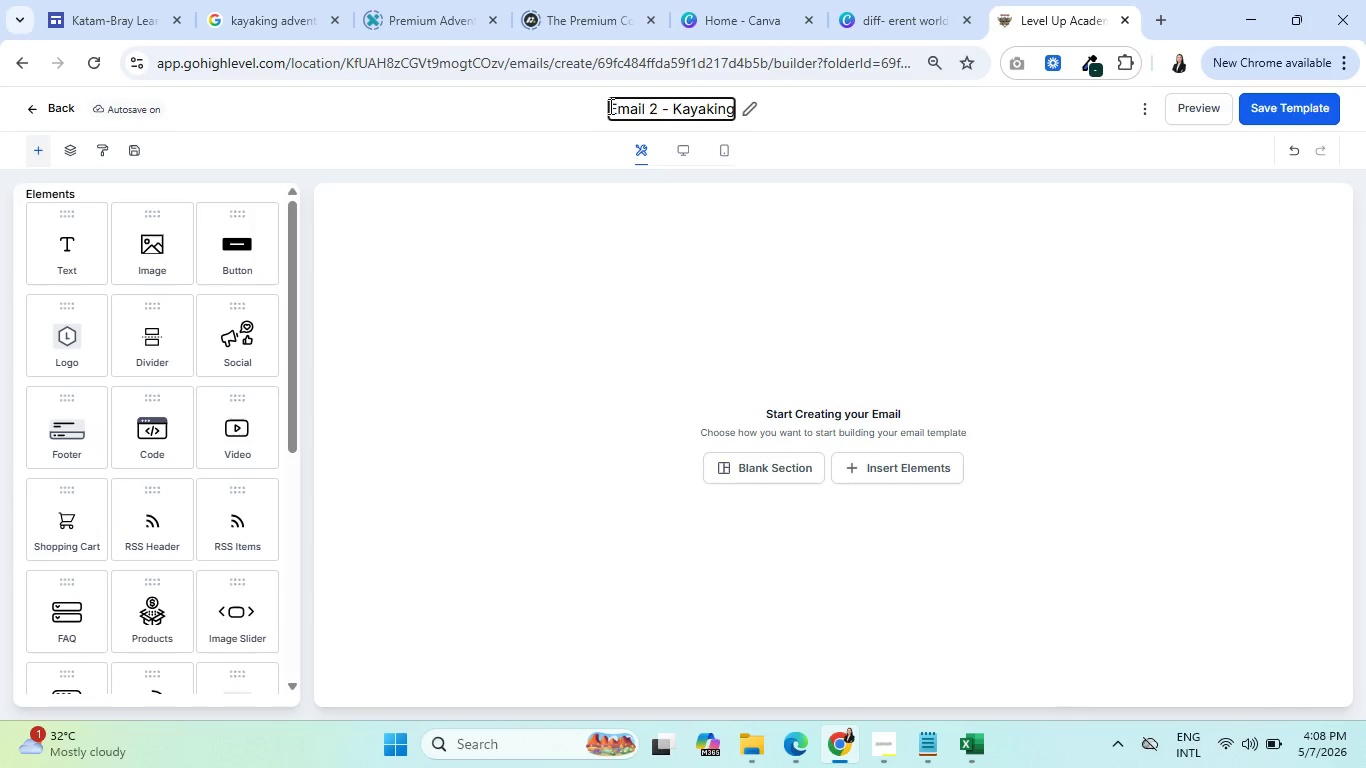 
type(Ca)
key(Backspace)
type(s)
key(Backspace)
type(ascadia - )
 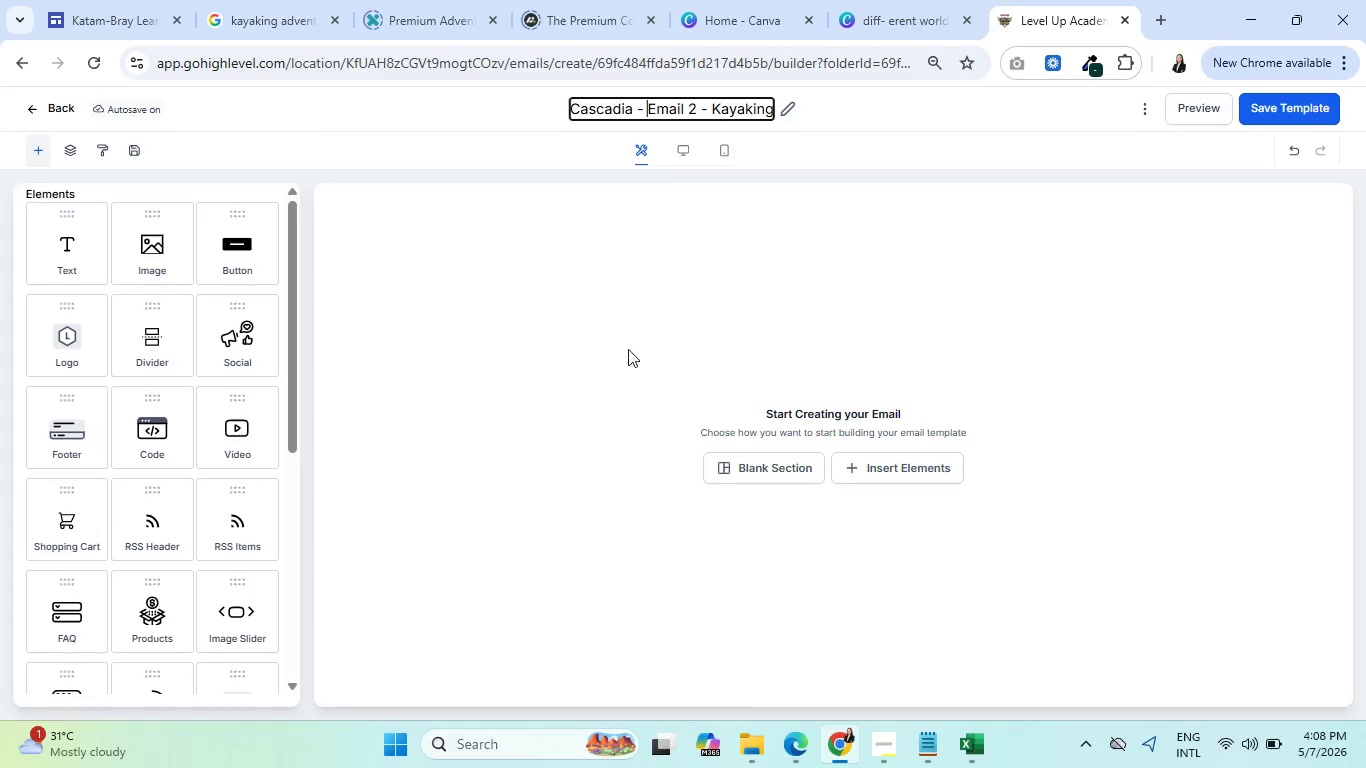 
left_click([620, 360])
 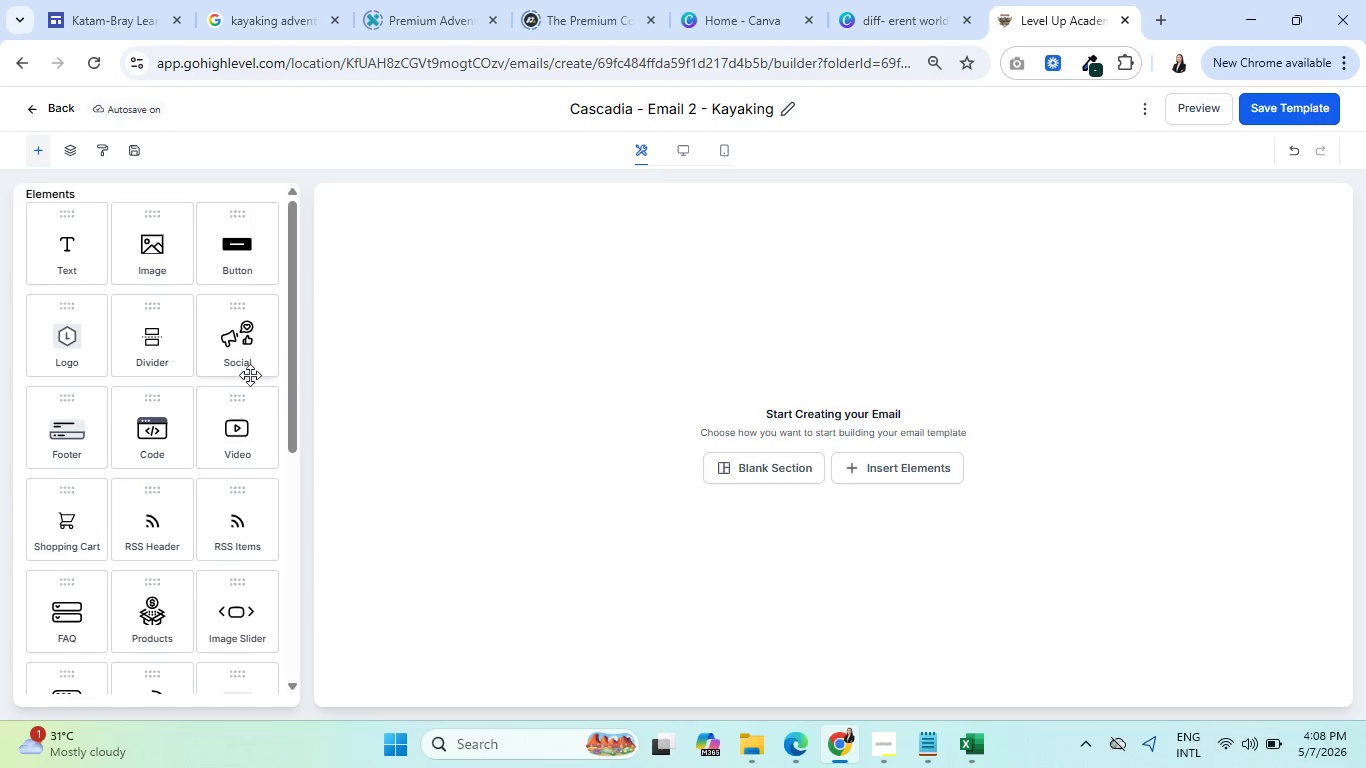 
scroll: coordinate [155, 456], scroll_direction: down, amount: 6.0
 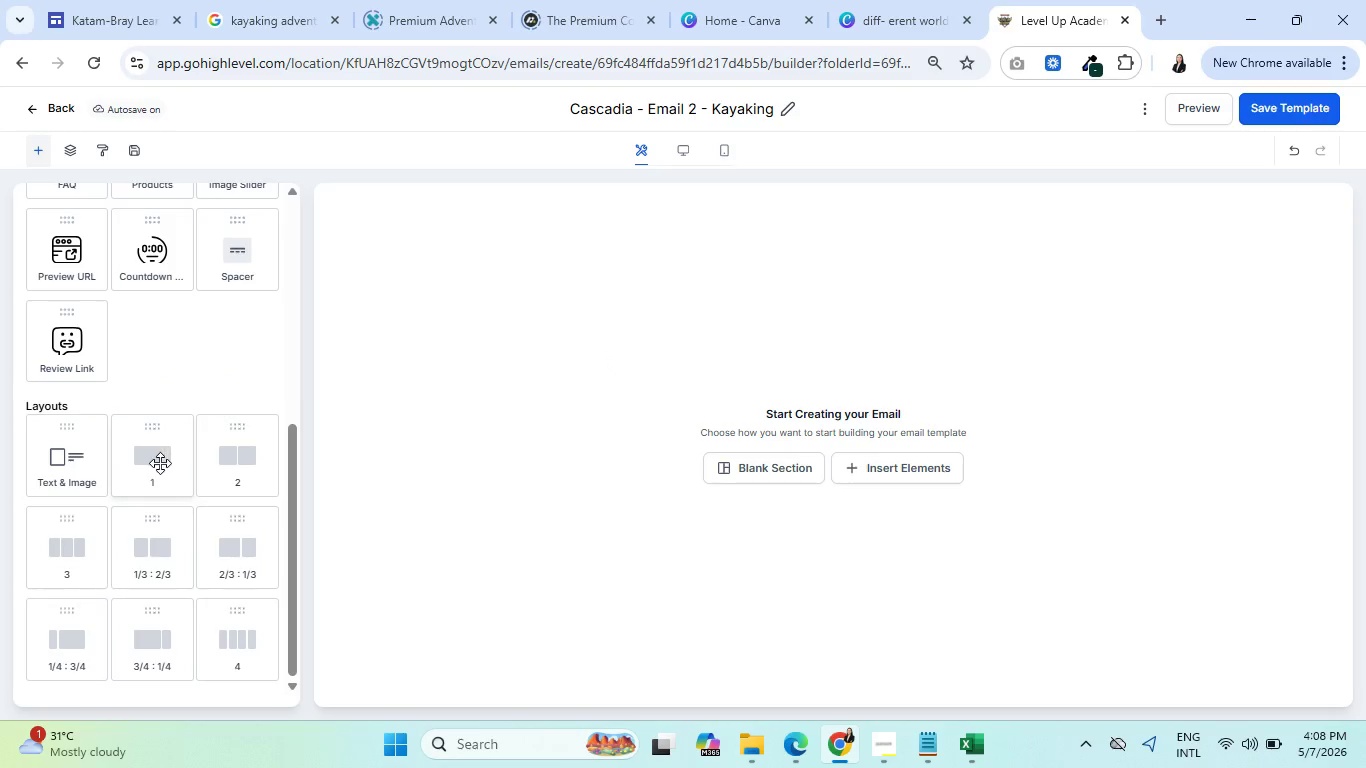 
left_click_drag(start_coordinate=[159, 463], to_coordinate=[522, 281])
 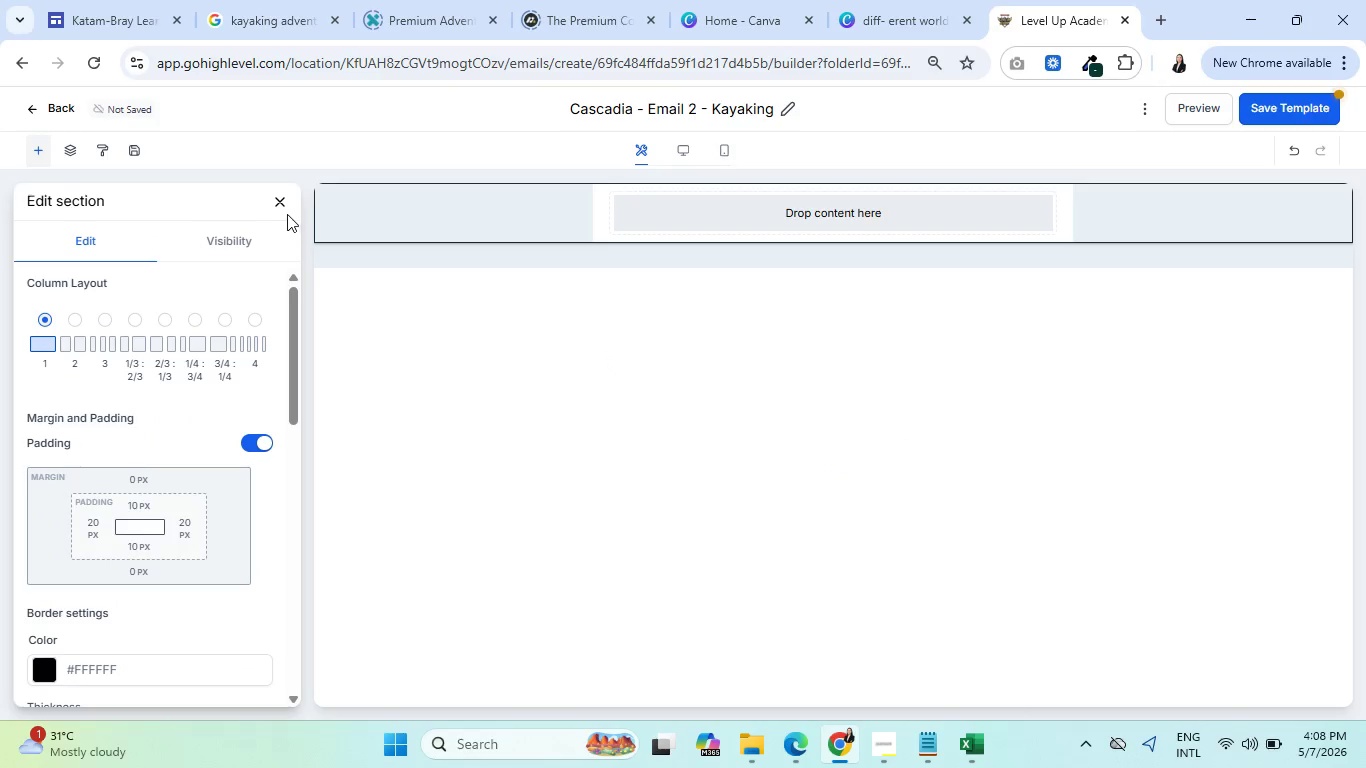 
left_click([279, 206])
 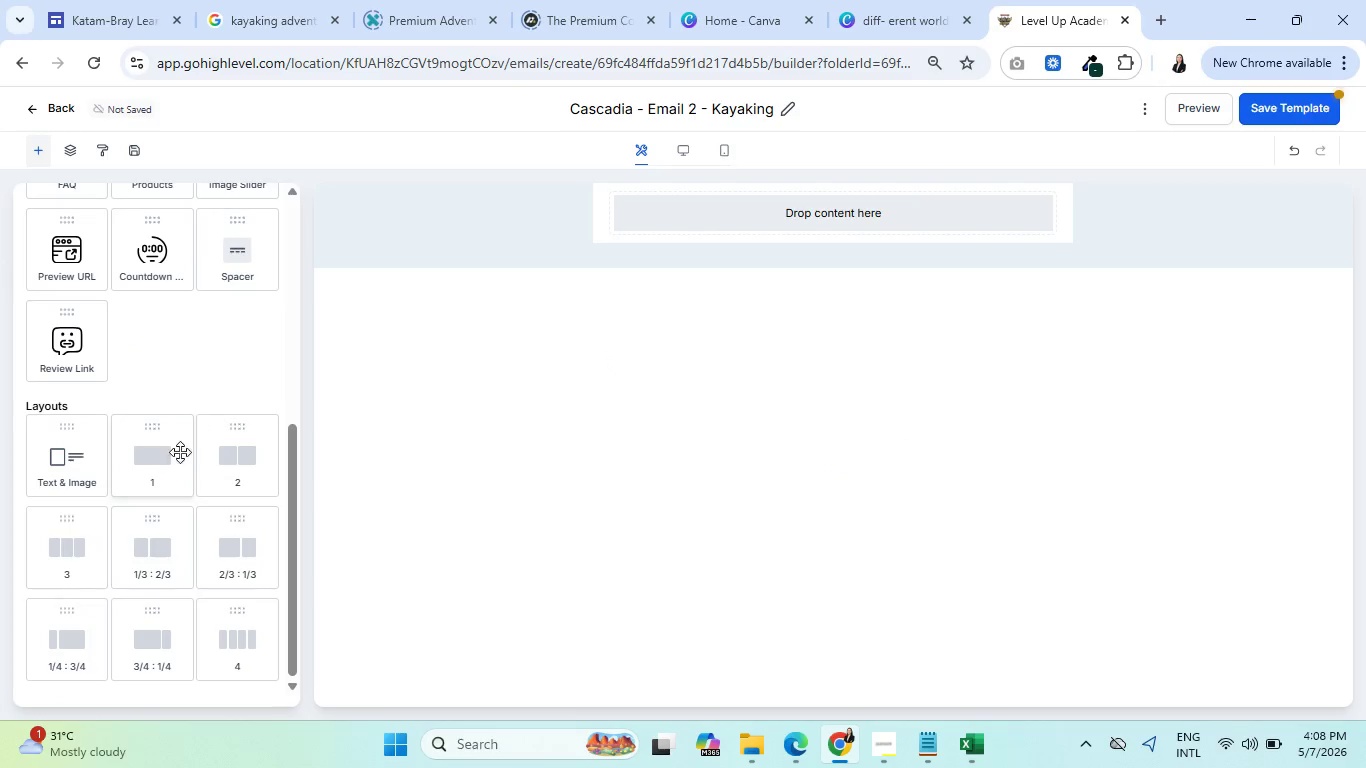 
left_click_drag(start_coordinate=[175, 452], to_coordinate=[735, 251])
 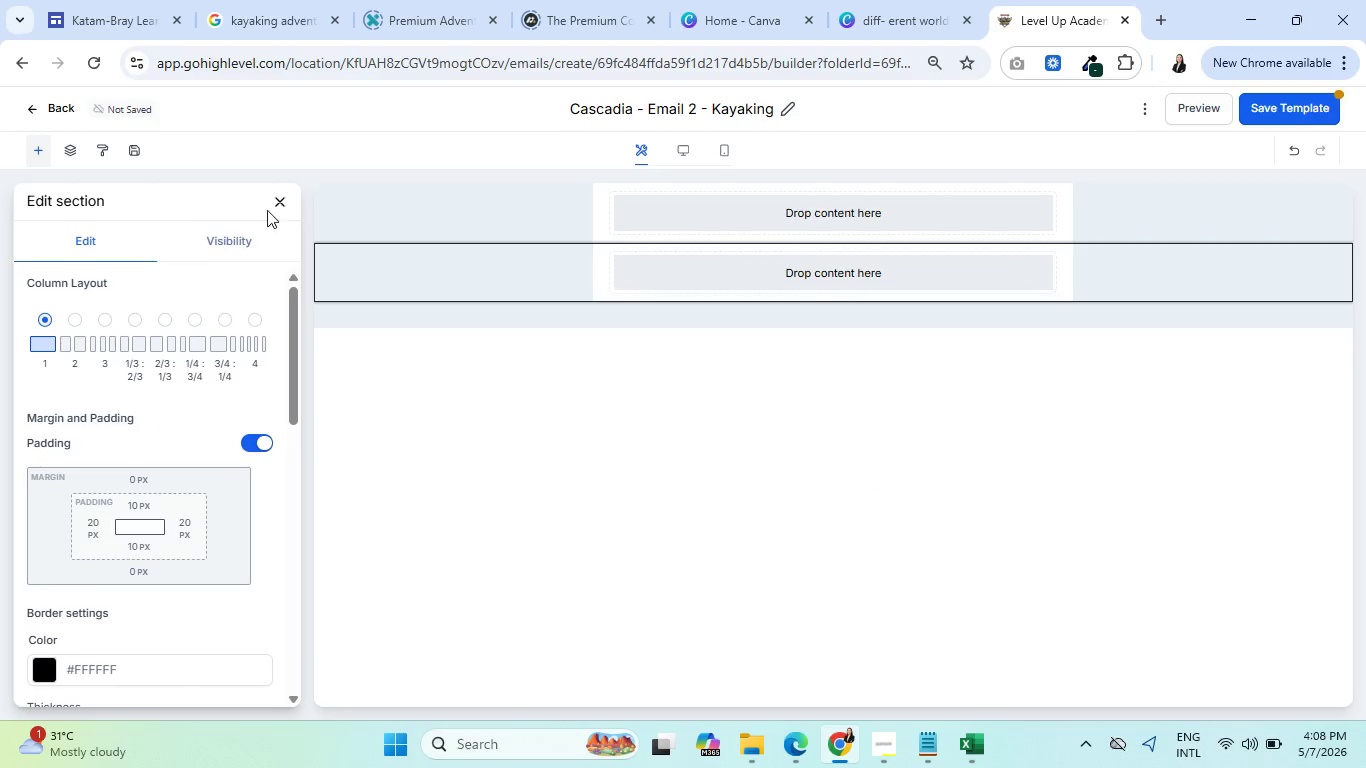 
left_click([279, 202])
 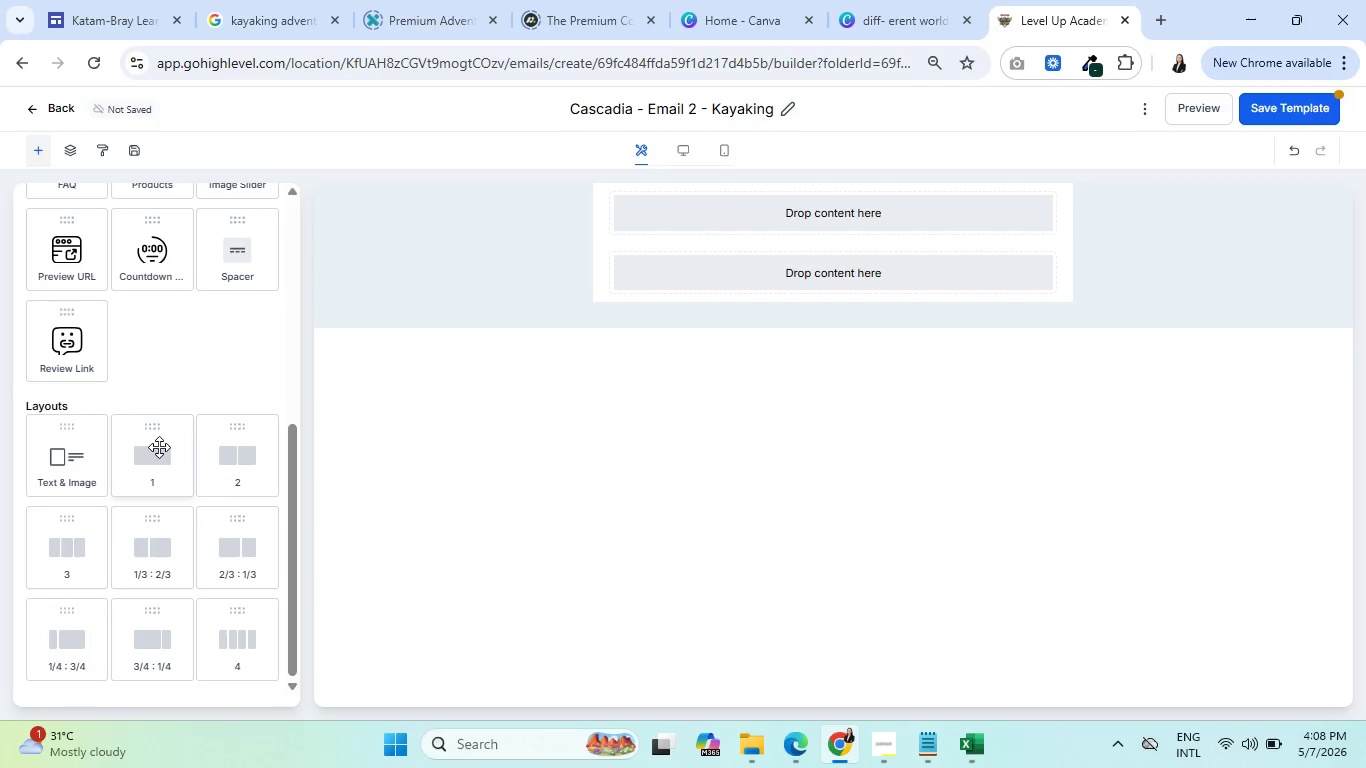 
left_click_drag(start_coordinate=[158, 448], to_coordinate=[698, 295])
 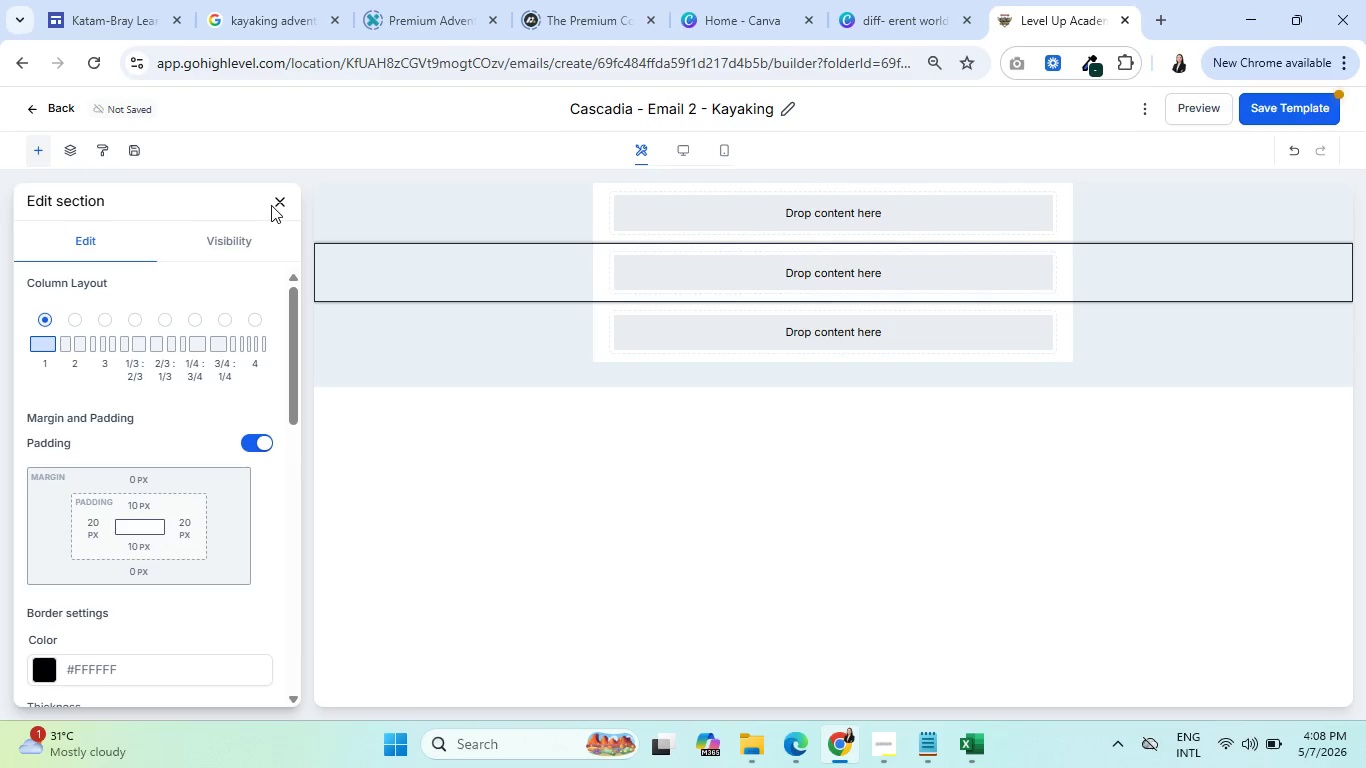 
wait(8.77)
 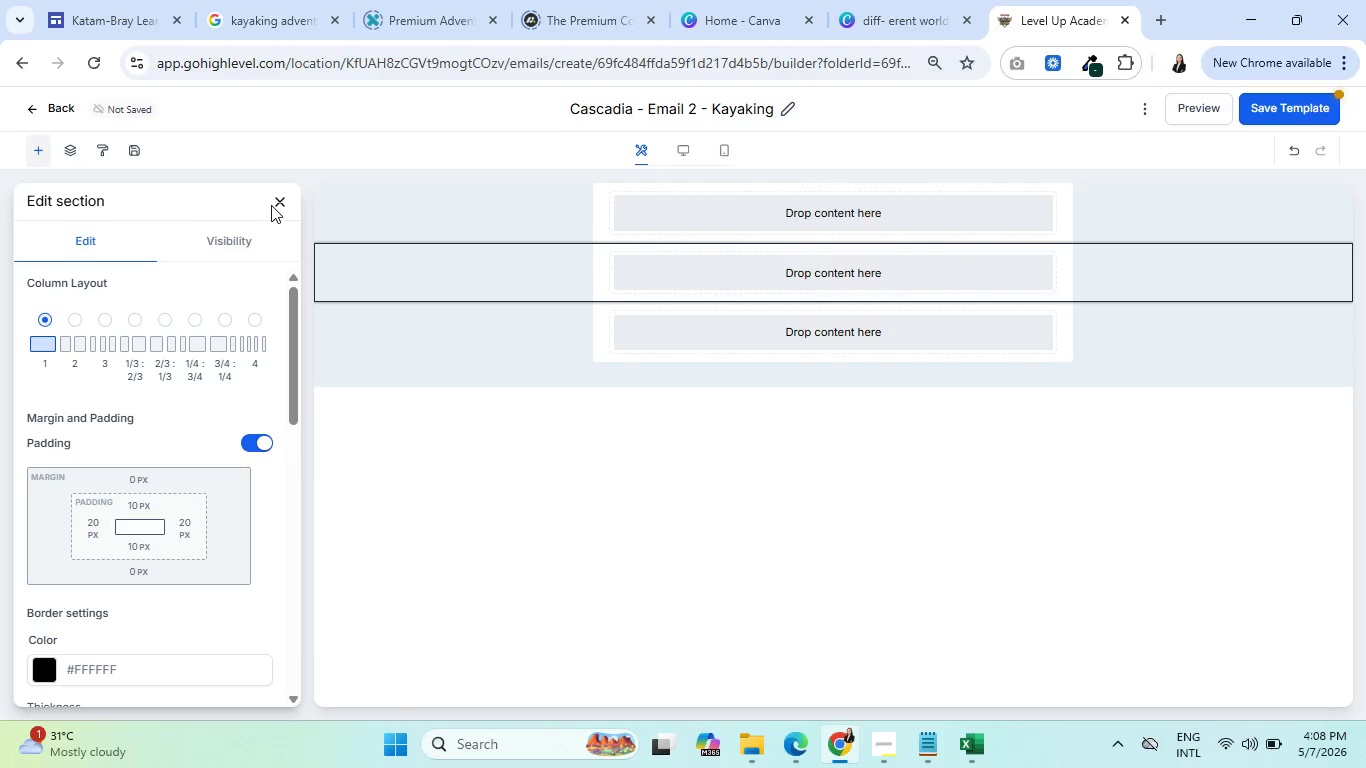 
left_click([280, 200])
 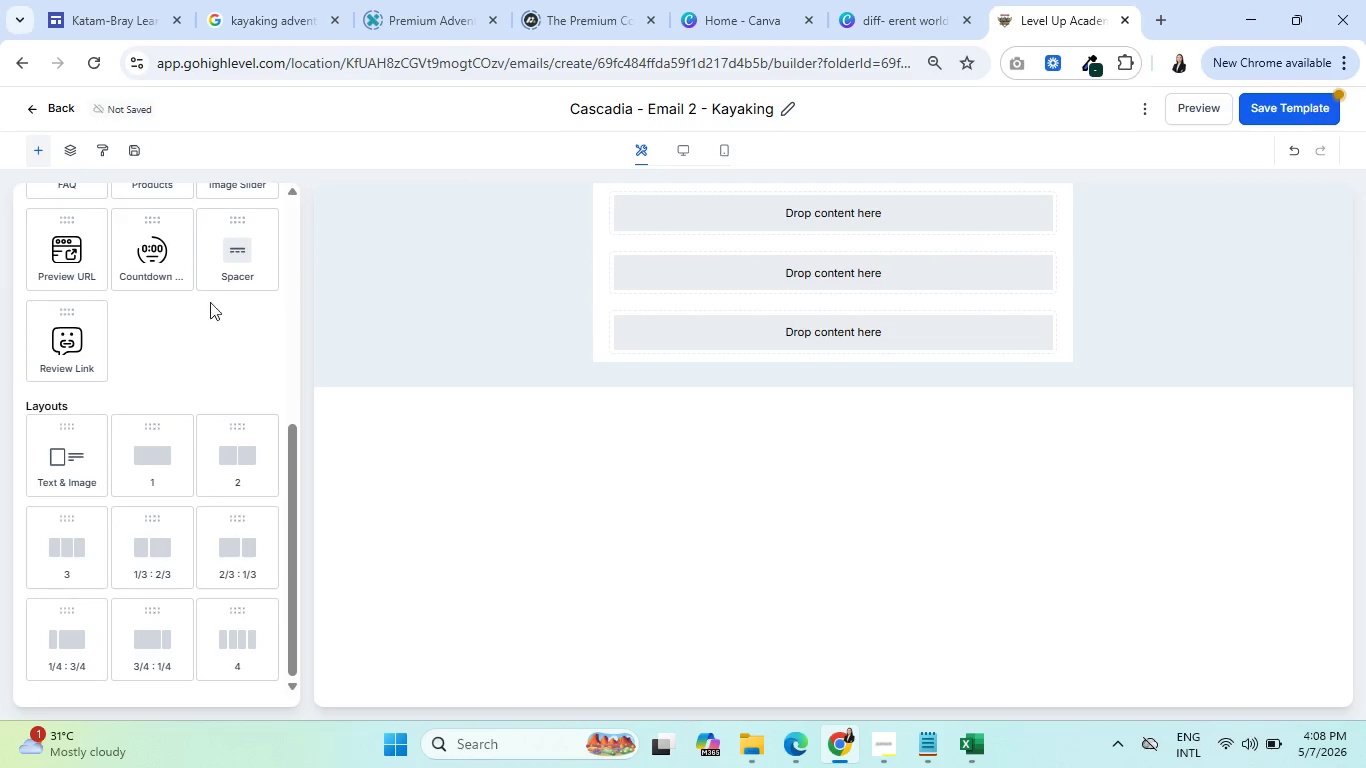 
scroll: coordinate [204, 305], scroll_direction: up, amount: 5.0
 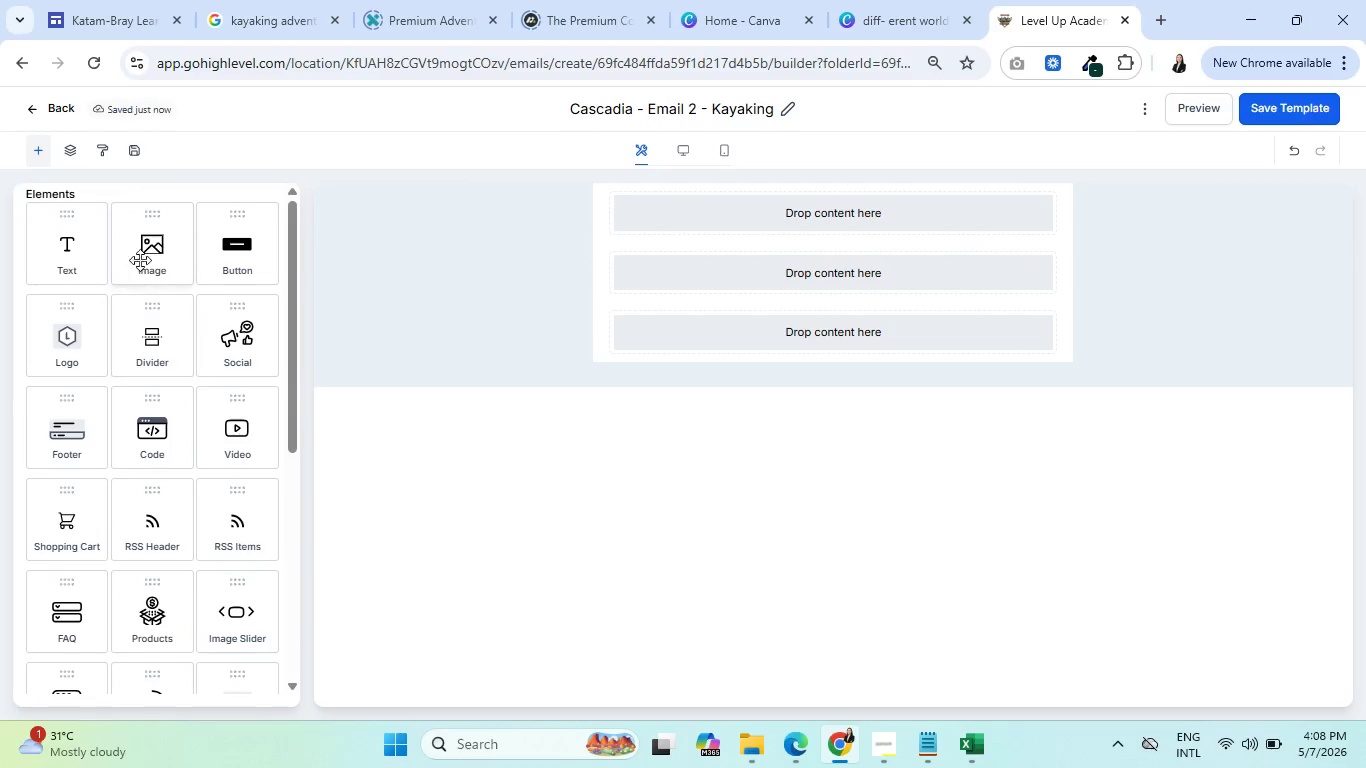 
left_click_drag(start_coordinate=[150, 249], to_coordinate=[783, 235])
 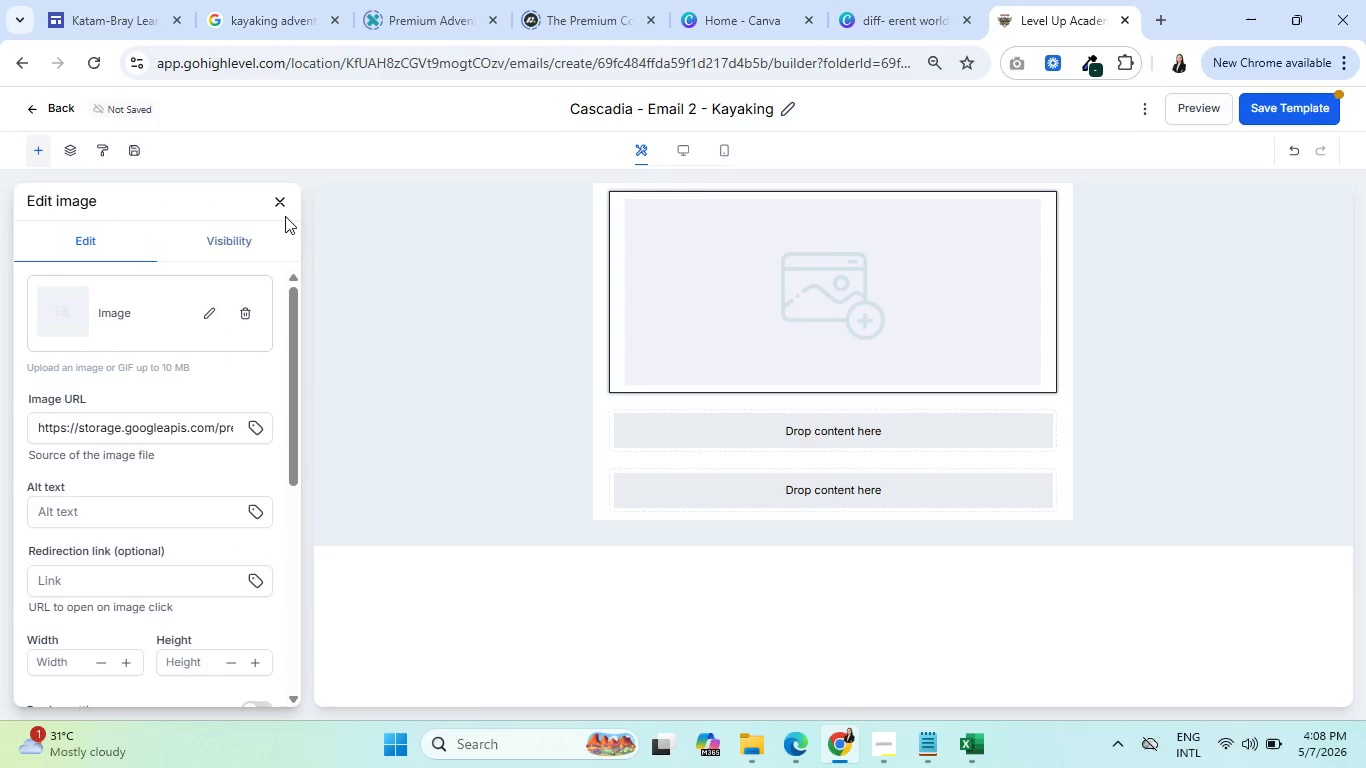 
left_click([278, 199])
 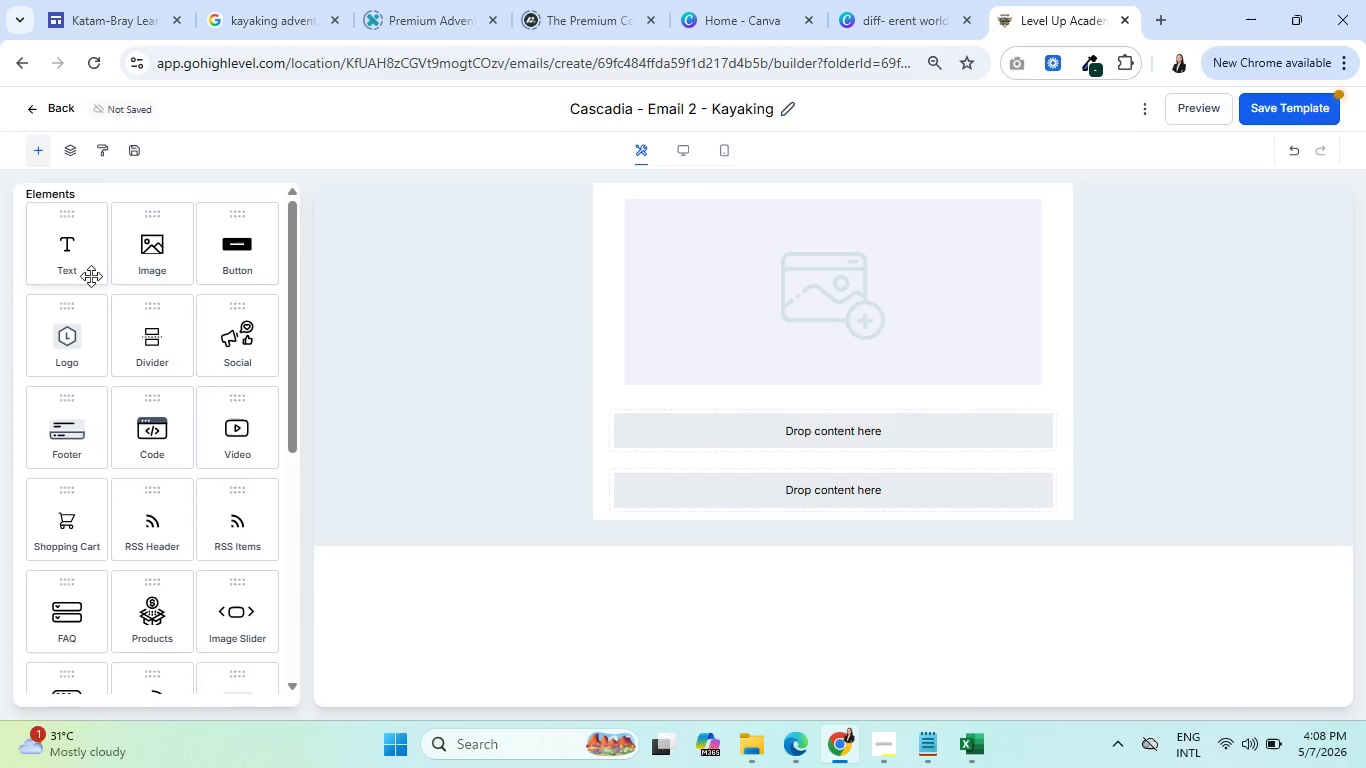 
left_click_drag(start_coordinate=[70, 255], to_coordinate=[879, 444])
 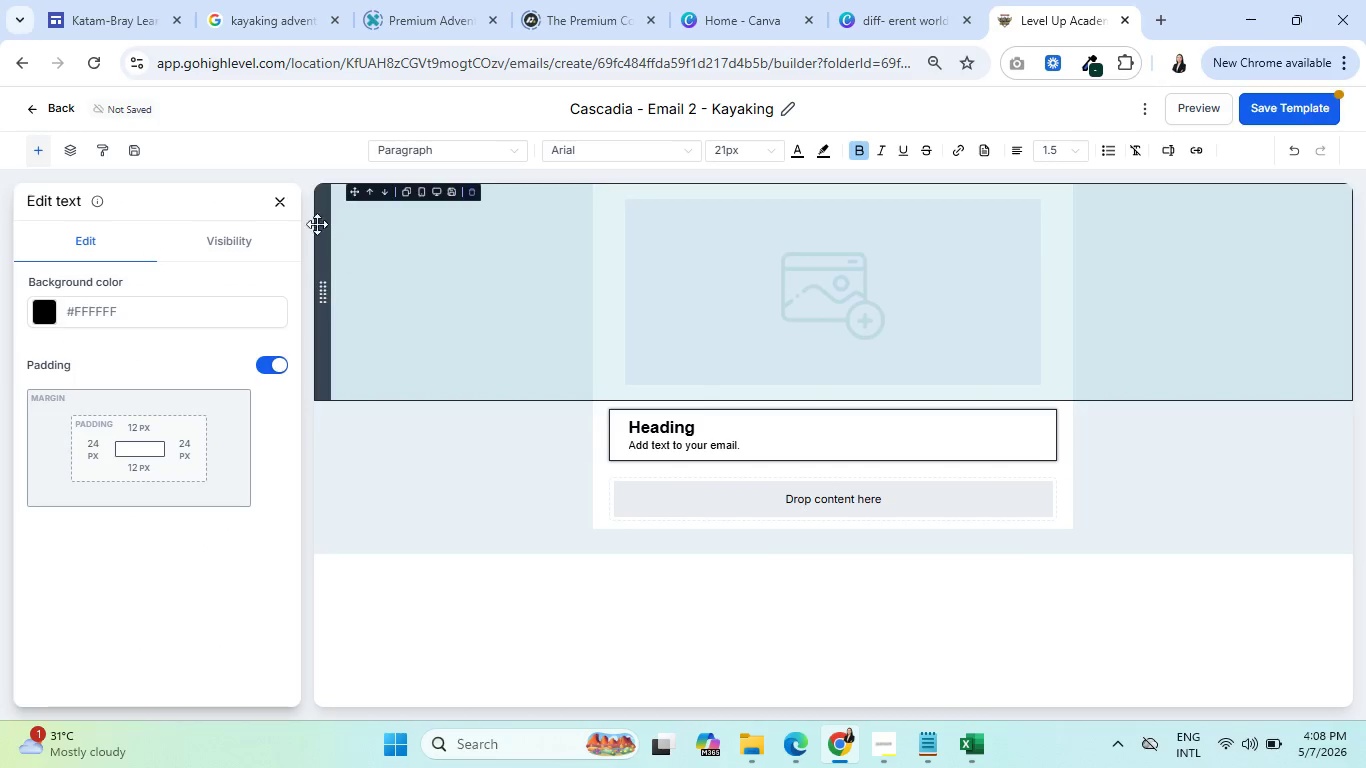 
left_click([276, 208])
 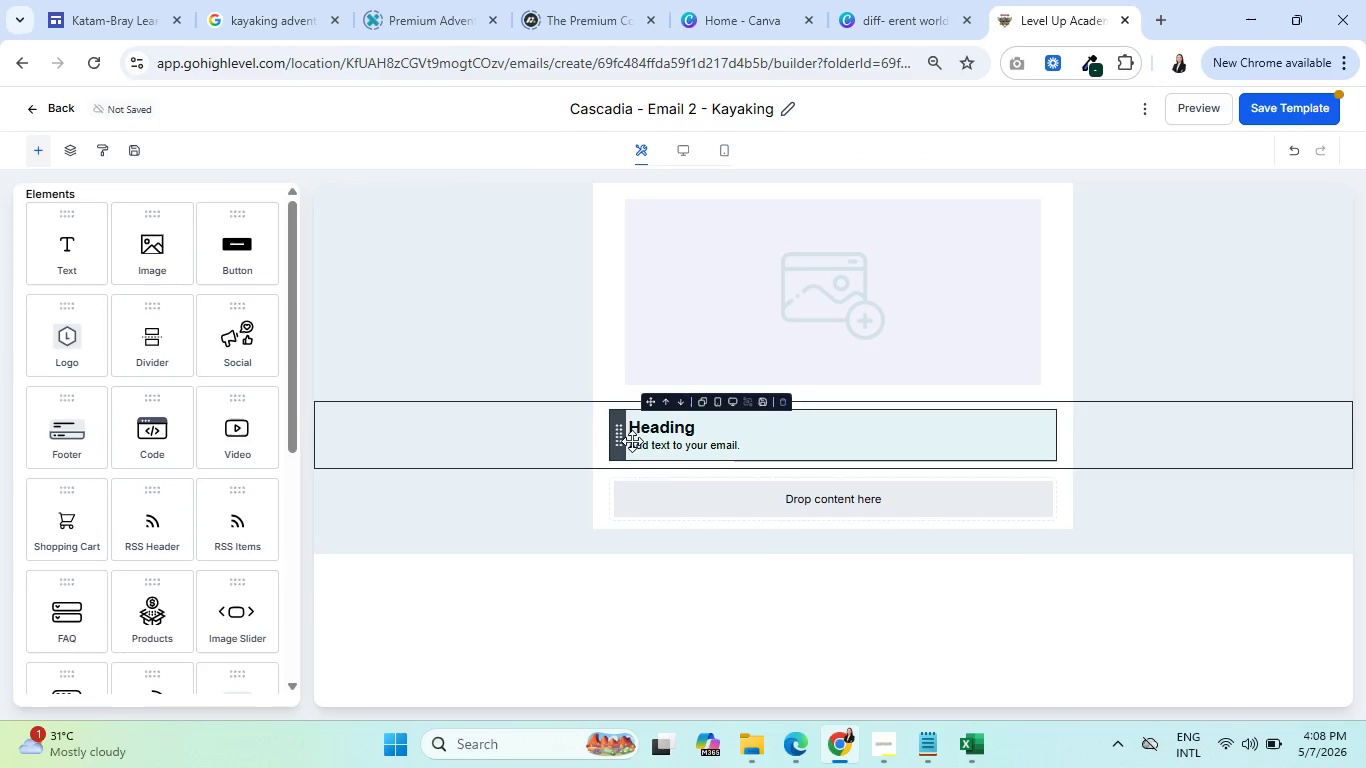 
left_click([653, 431])
 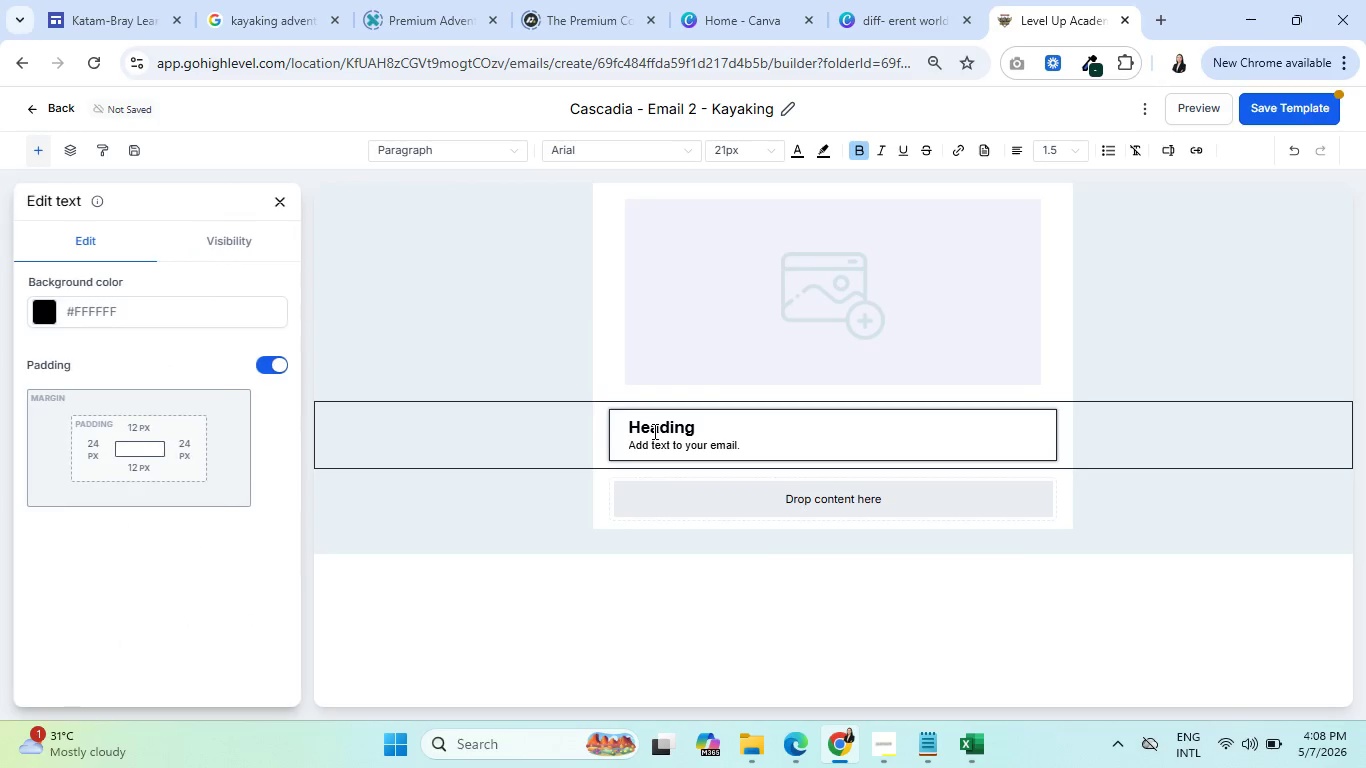 
key(Control+A)
 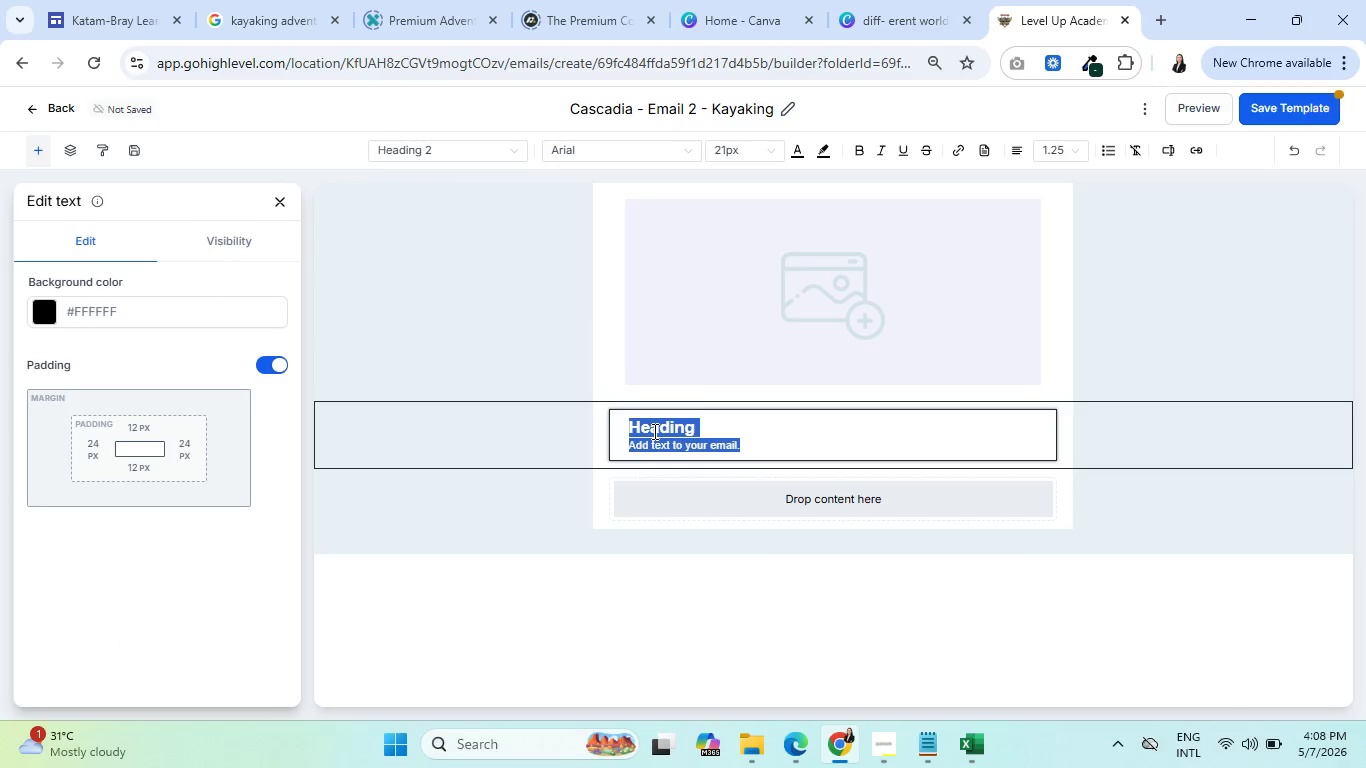 
type(Since )
key(Backspace)
key(Backspace)
key(Backspace)
key(Backspace)
key(Backspace)
key(Backspace)
key(Backspace)
key(Backspace)
key(Backspace)
type(Sinc)
key(Backspace)
key(Backspace)
key(Backspace)
key(Backspace)
key(Backspace)
type(Hey )
 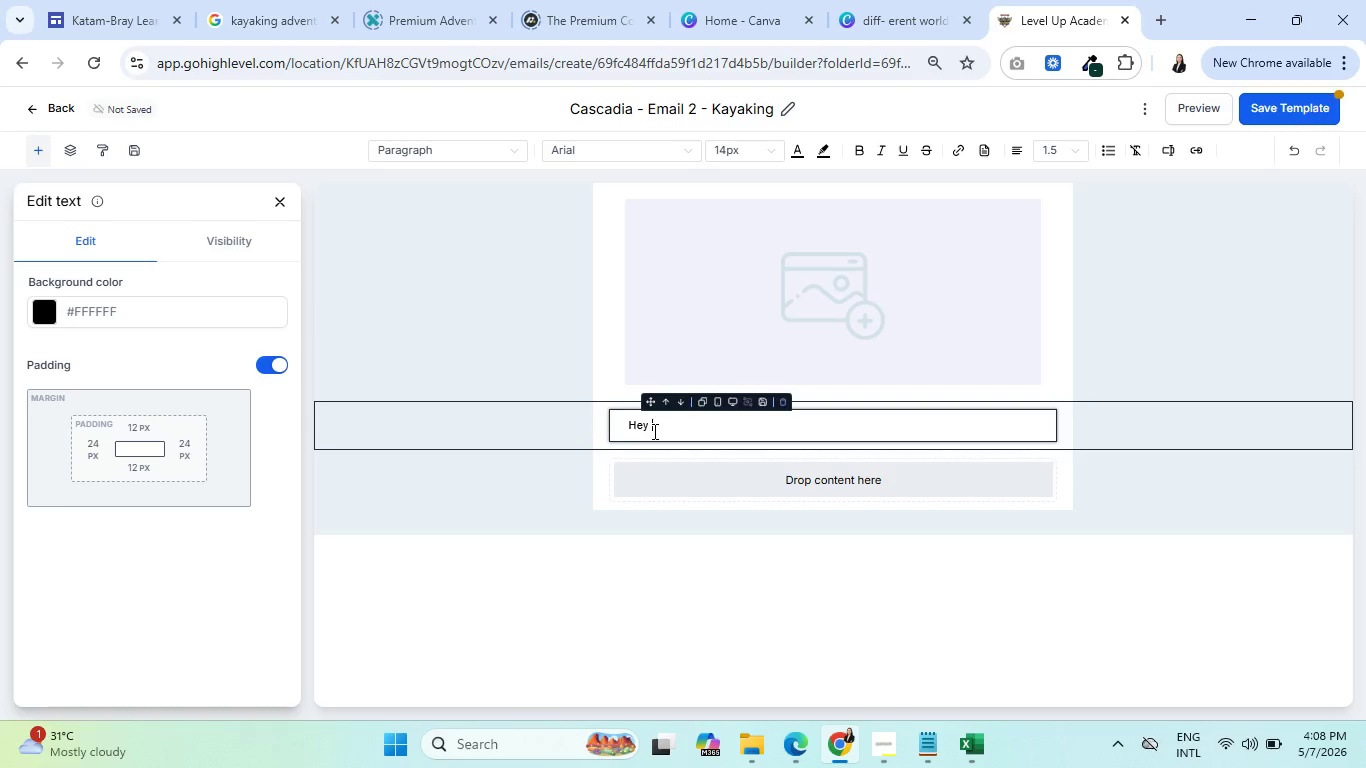 
left_click([1169, 149])
 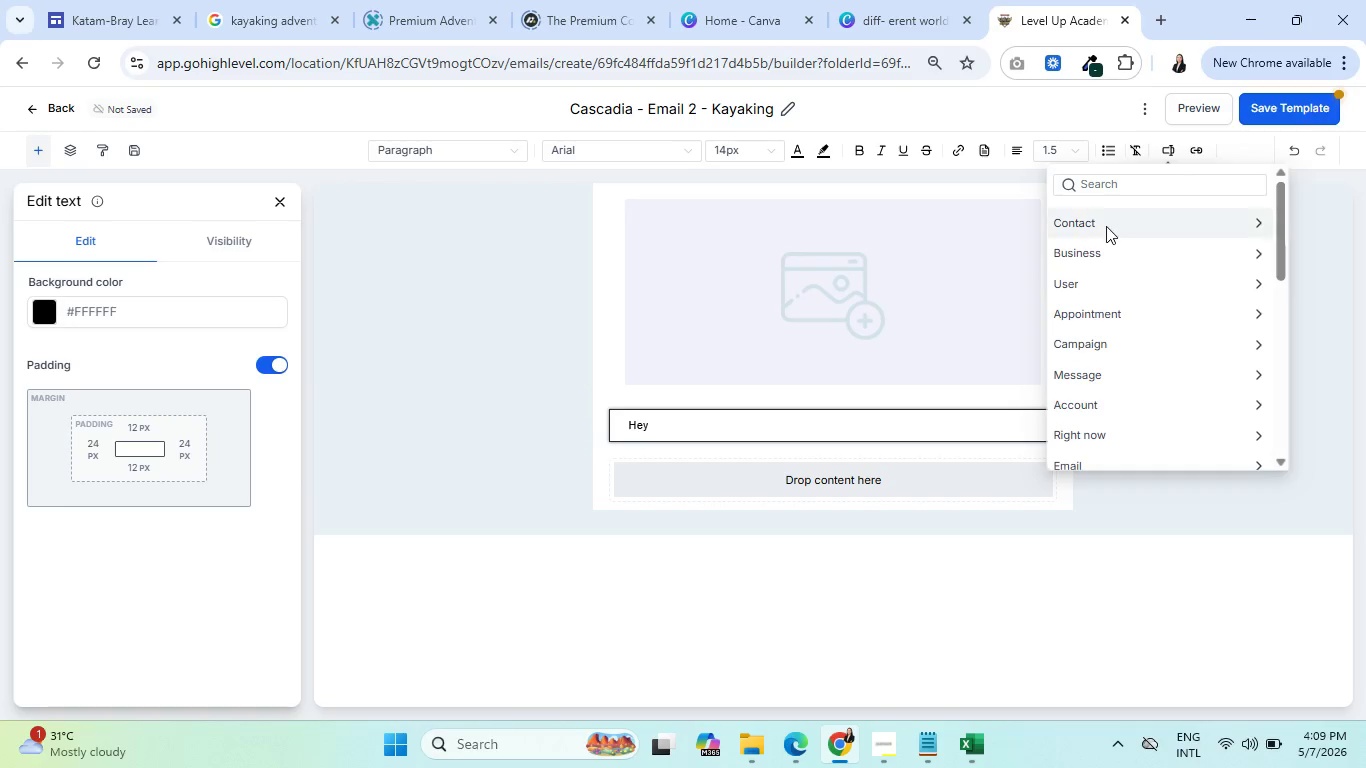 
left_click([1106, 227])
 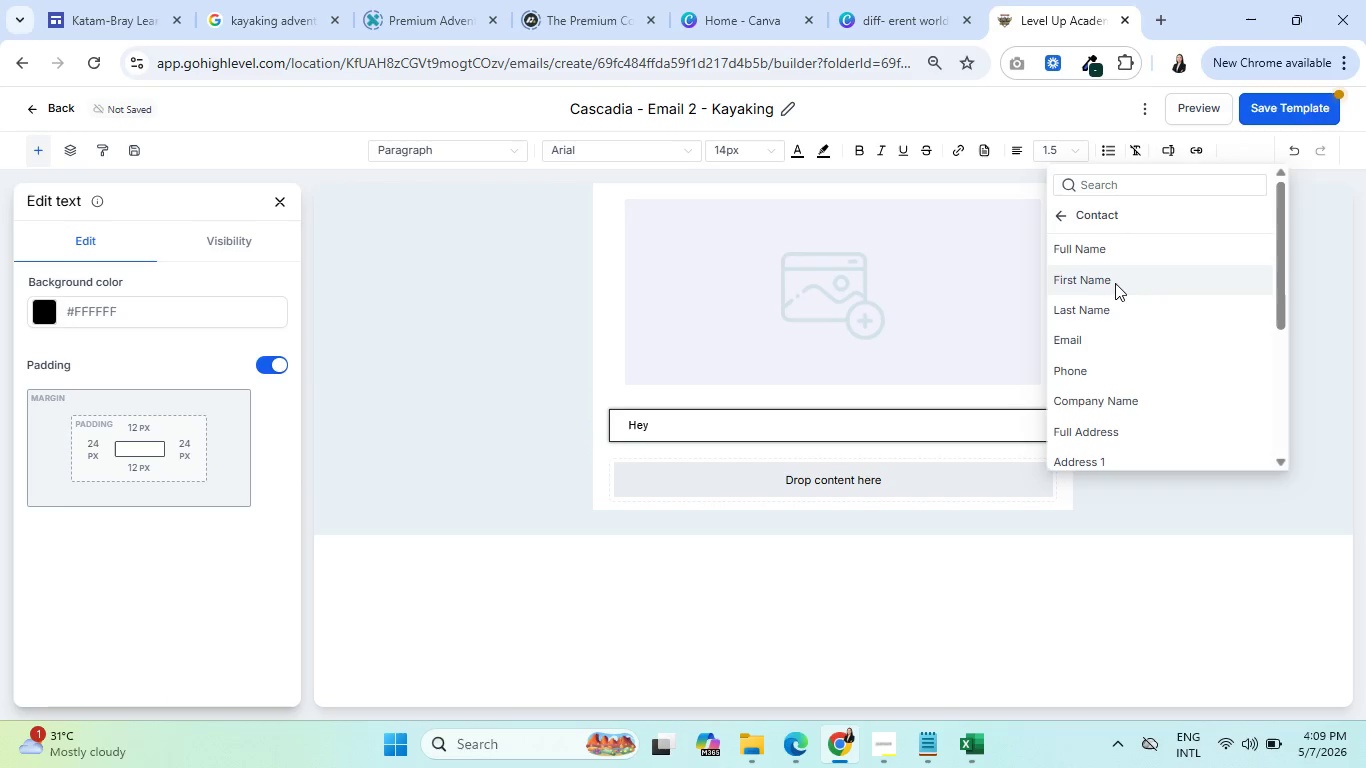 
left_click([1116, 285])
 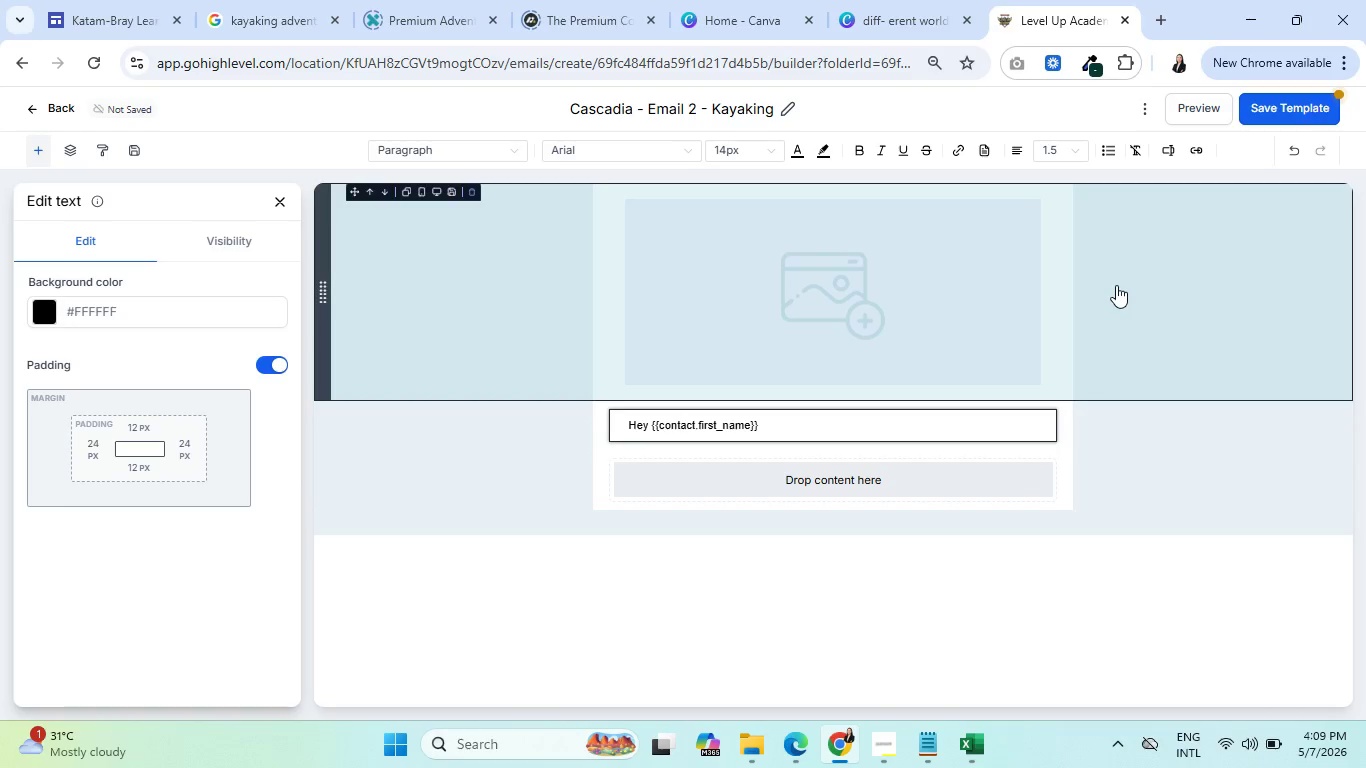 
key(Comma)
 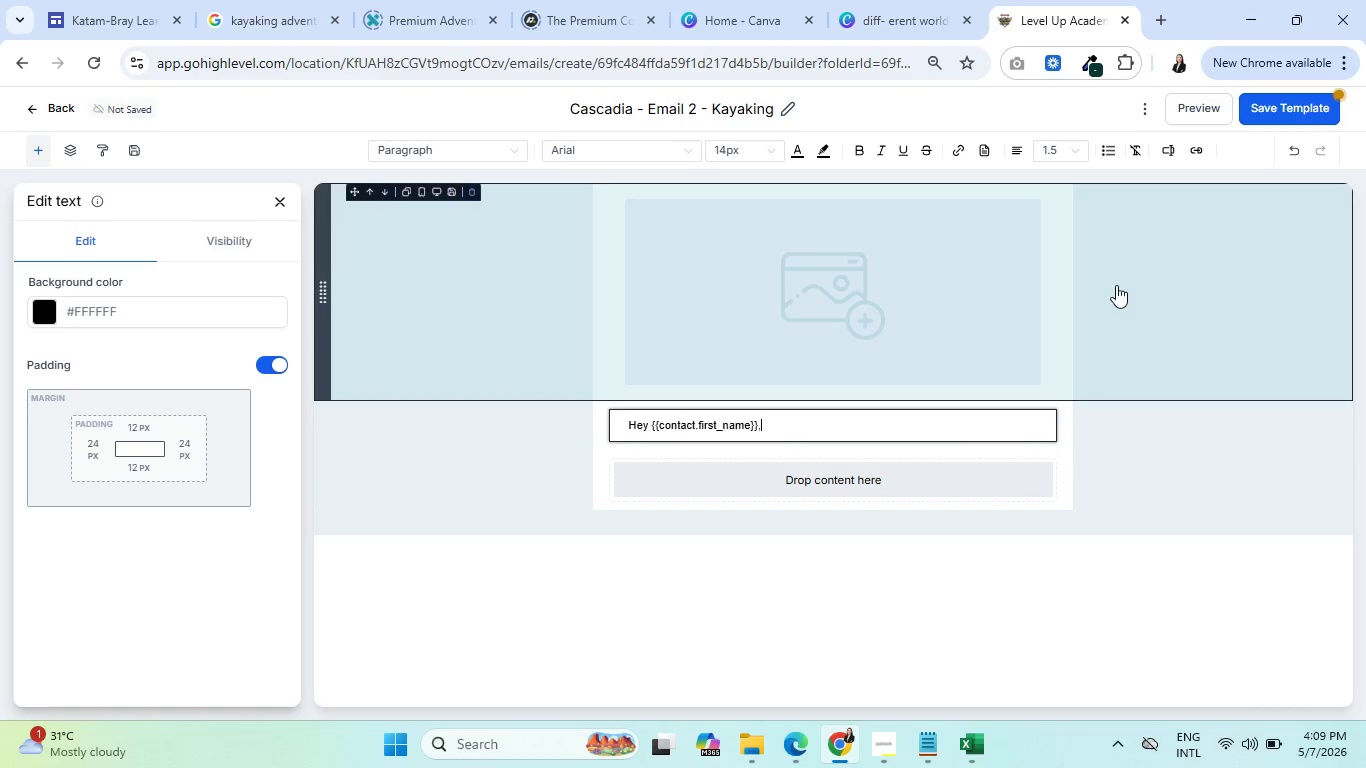 
key(Enter)
 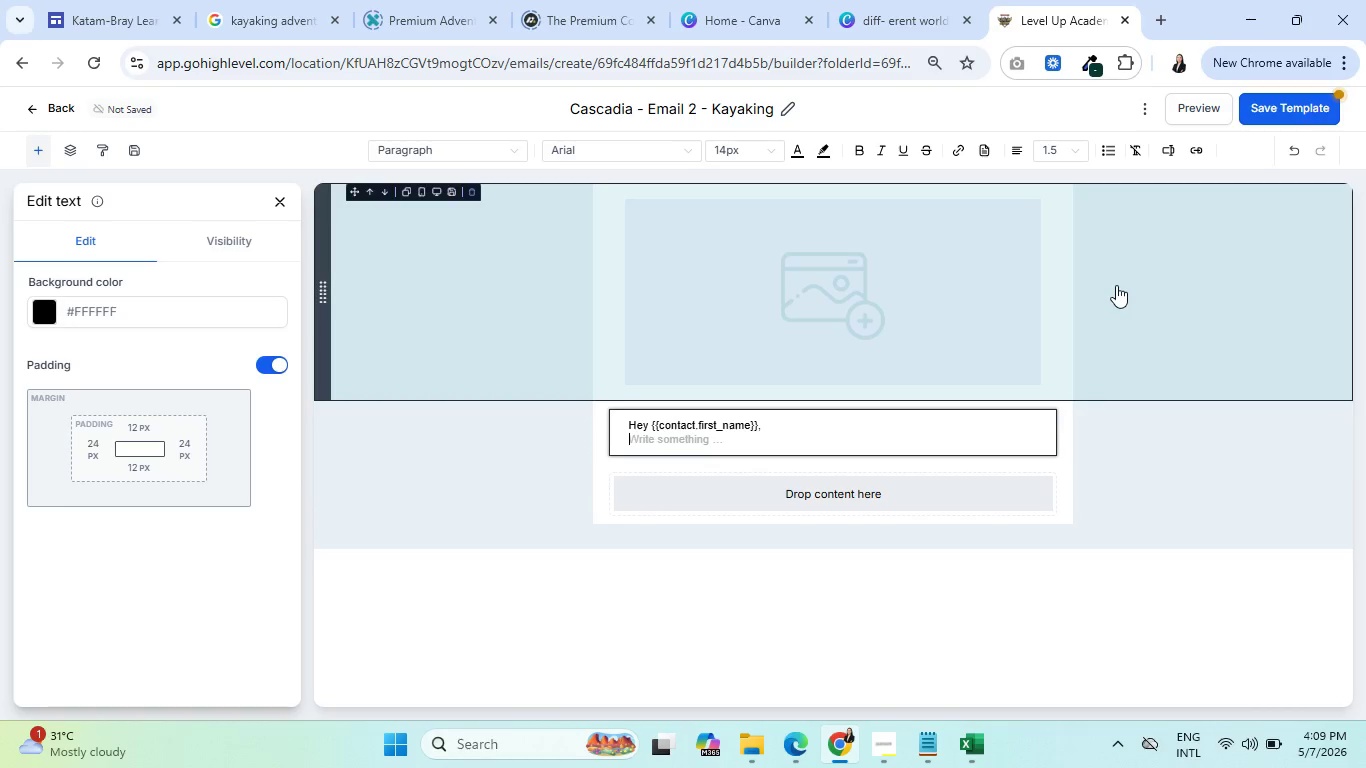 
key(Enter)
 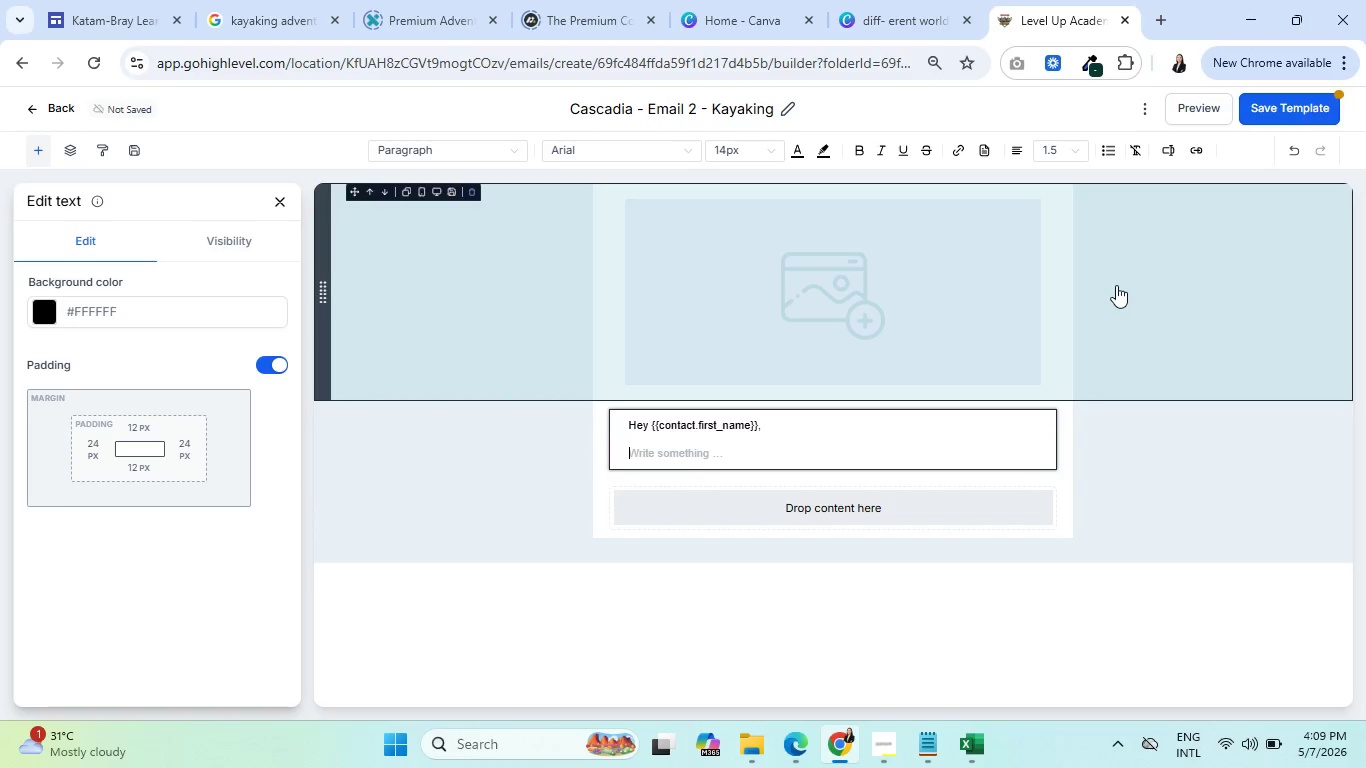 
type(Sinc )
key(Backspace)
type(e )
 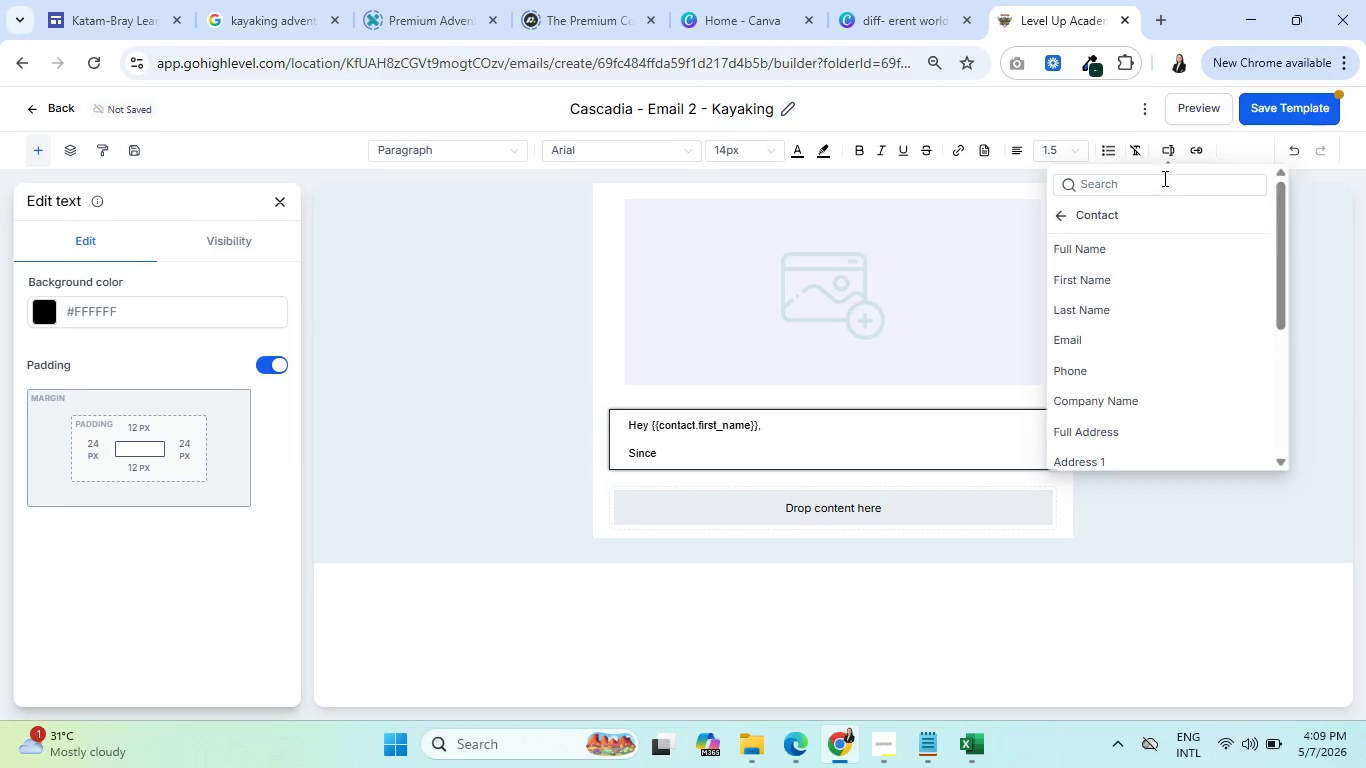 
scroll: coordinate [1128, 326], scroll_direction: down, amount: 7.0
 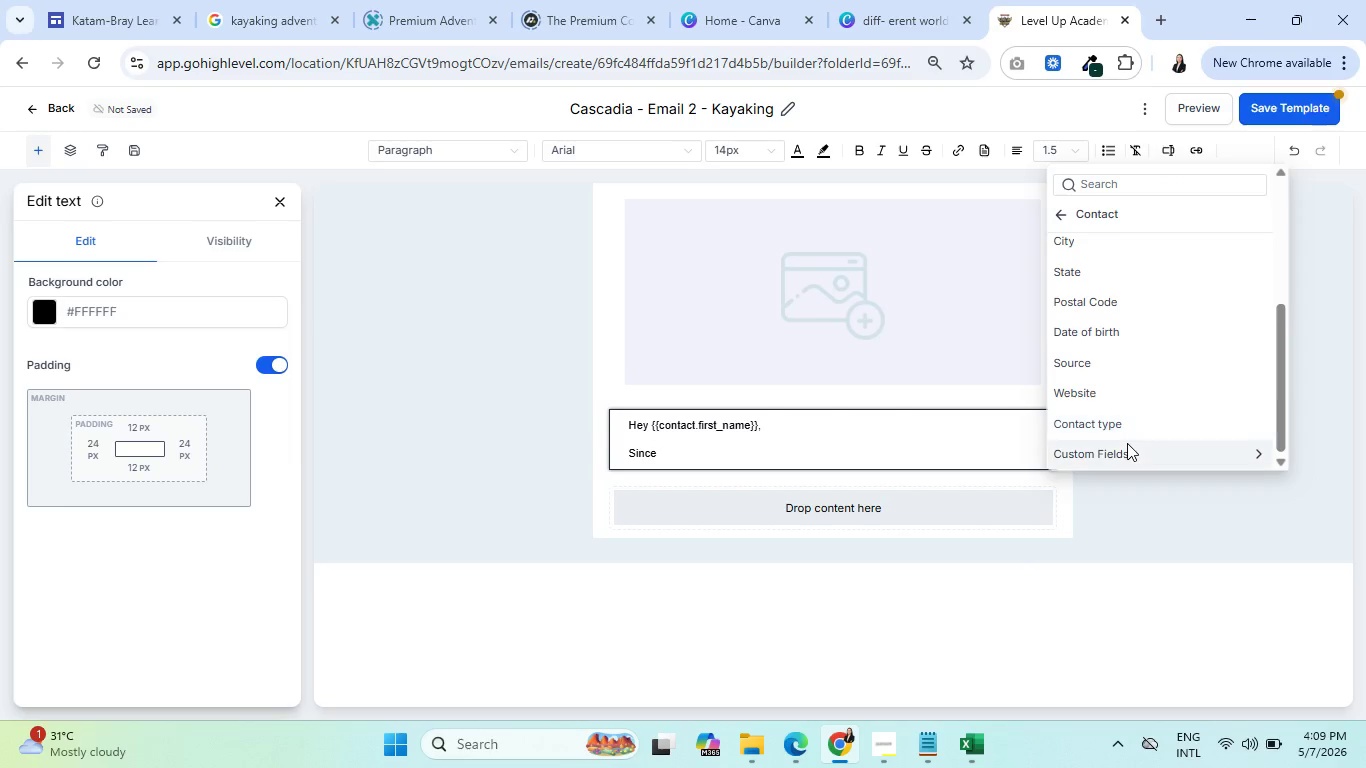 
left_click([1129, 451])
 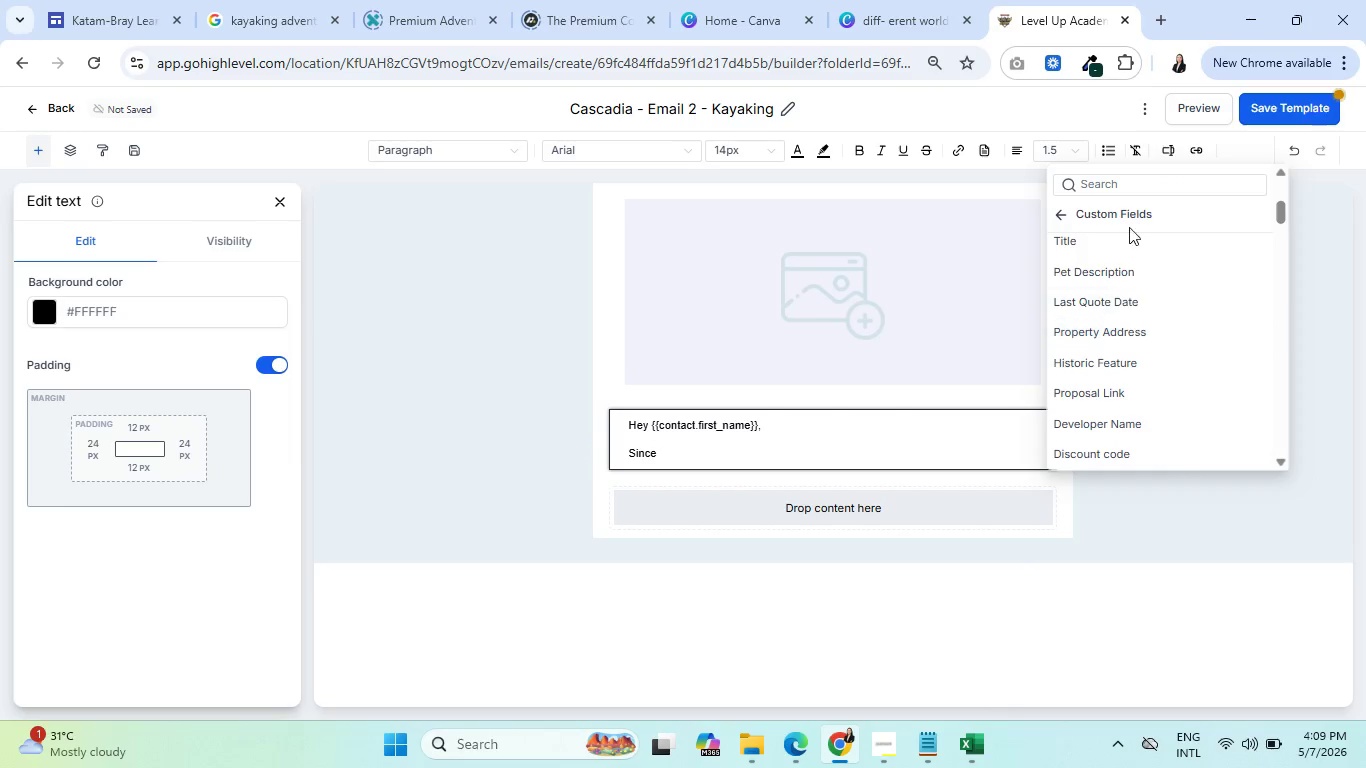 
left_click([1143, 185])
 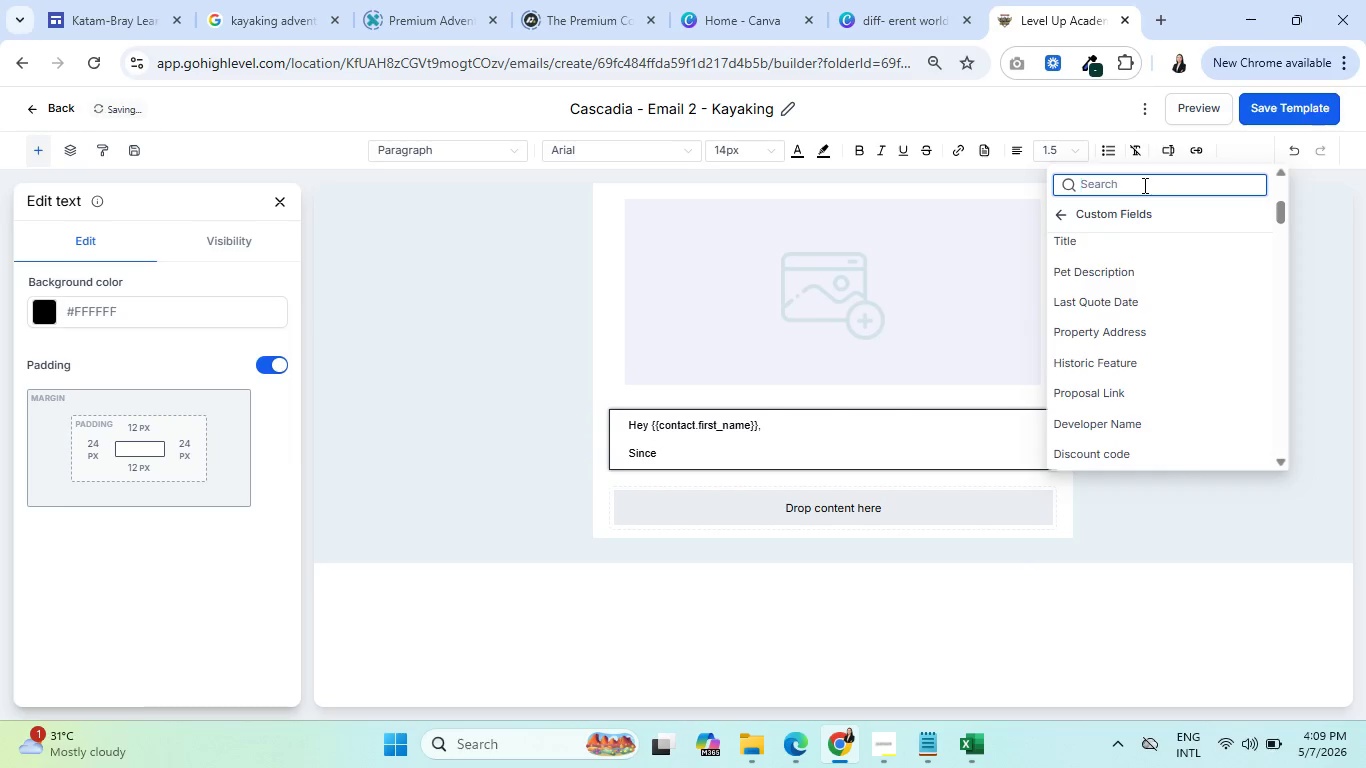 
type(intere)
 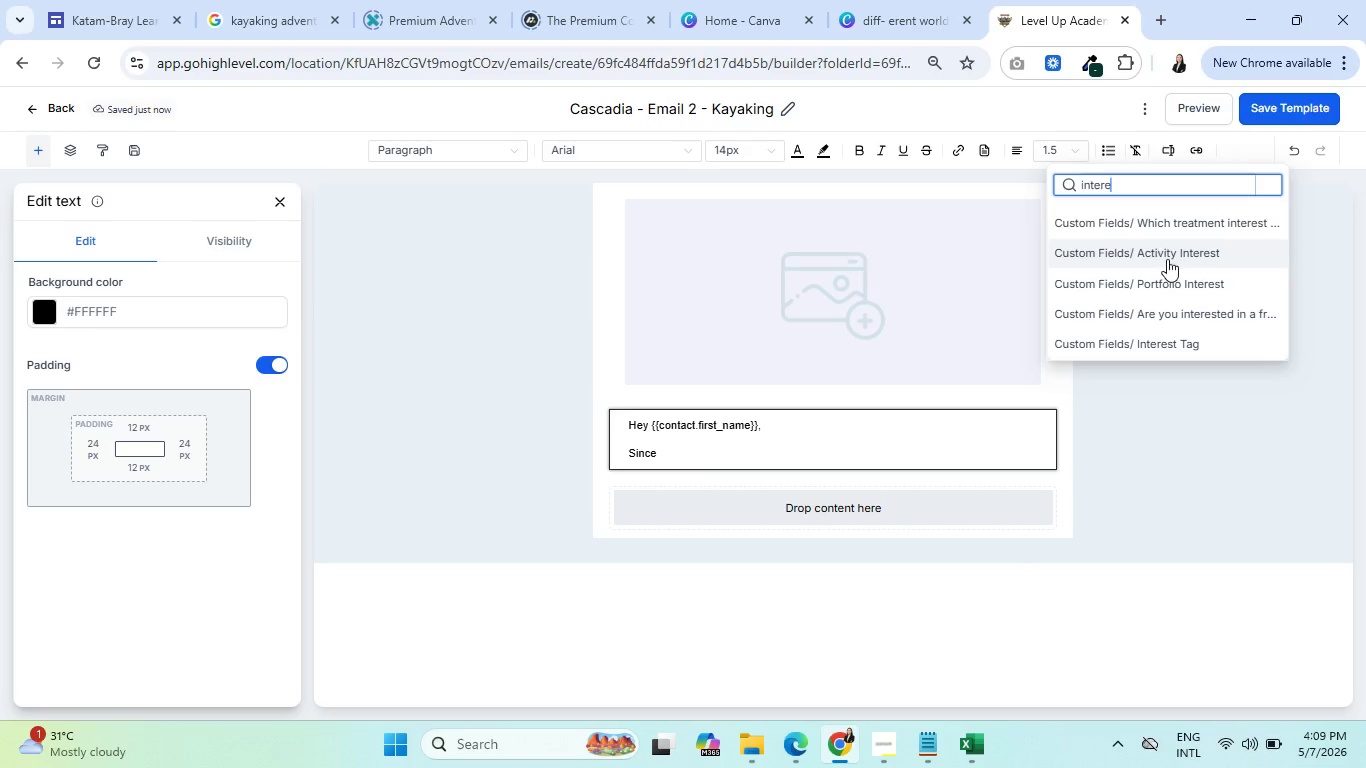 
left_click([1167, 258])
 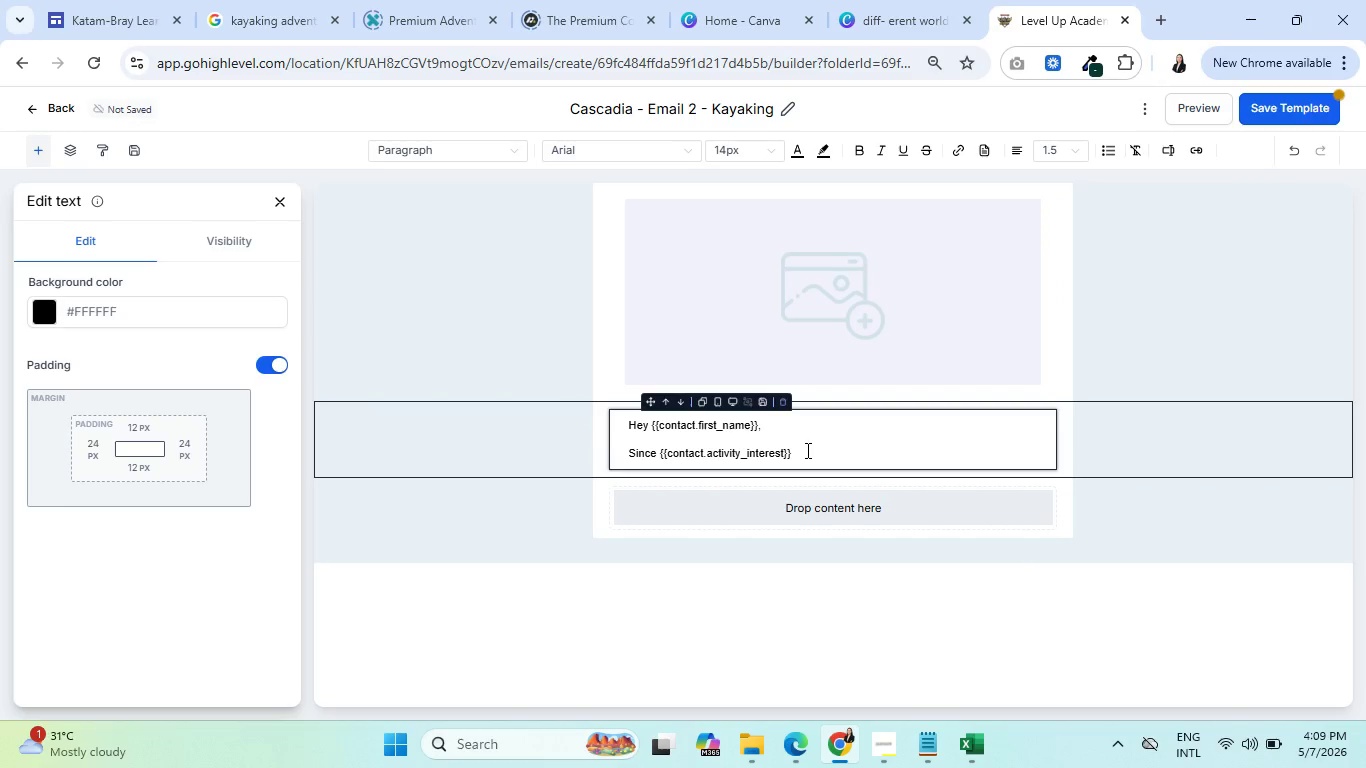 
key(Space)
 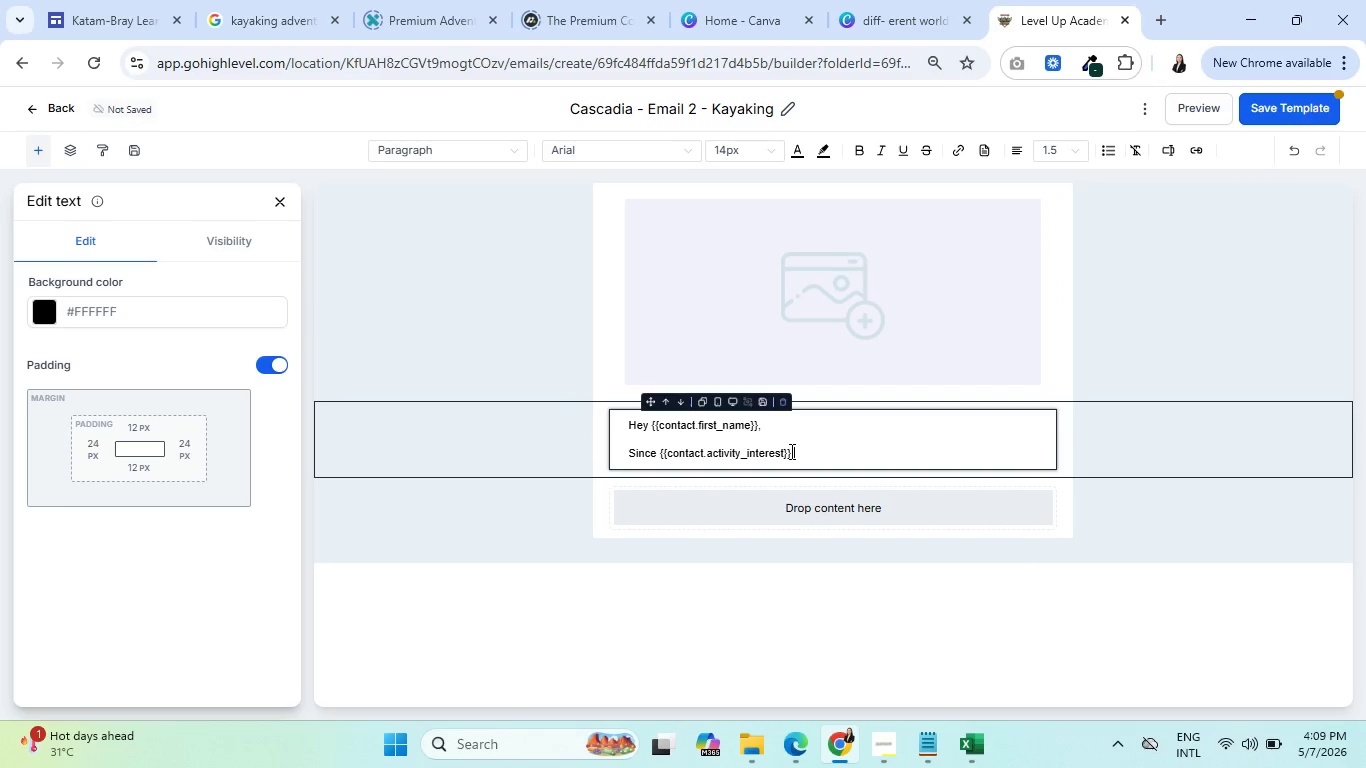 
left_click_drag(start_coordinate=[790, 451], to_coordinate=[660, 456])
 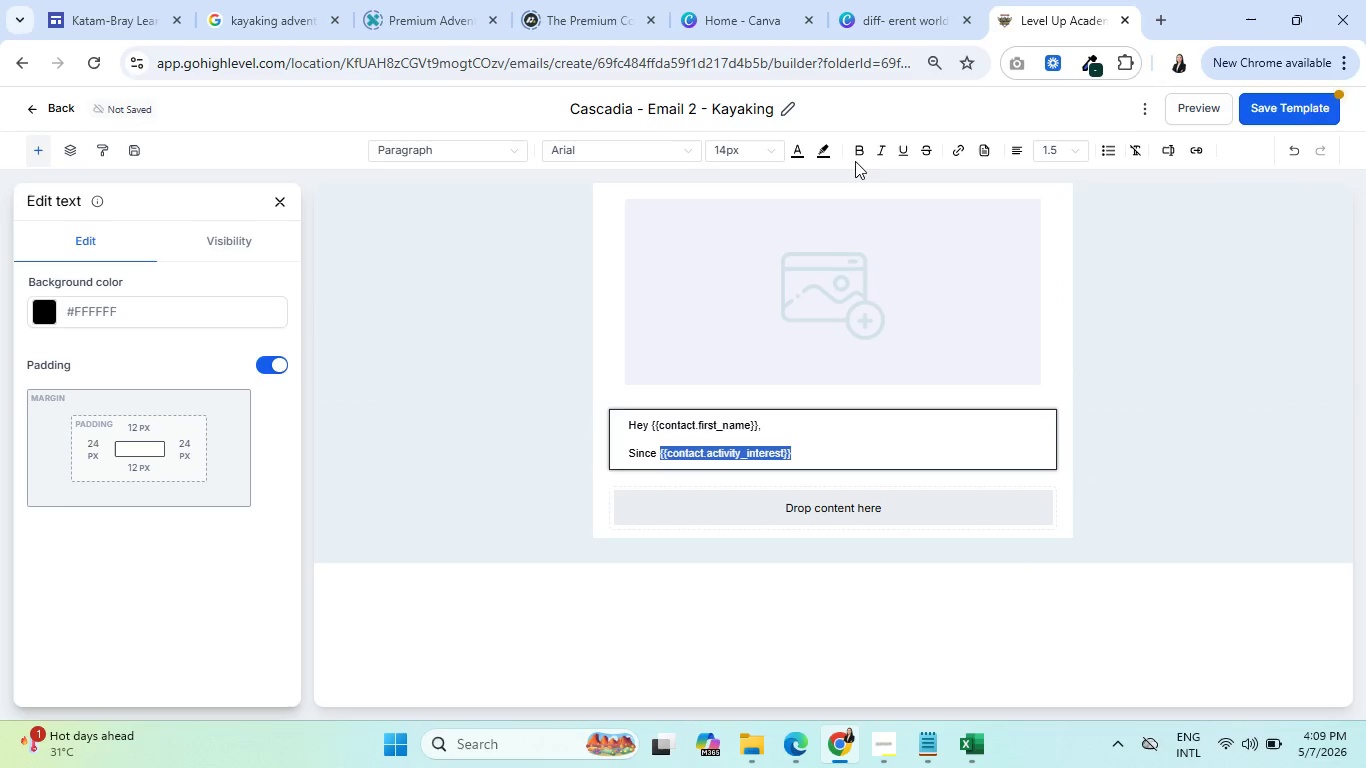 
left_click([856, 151])
 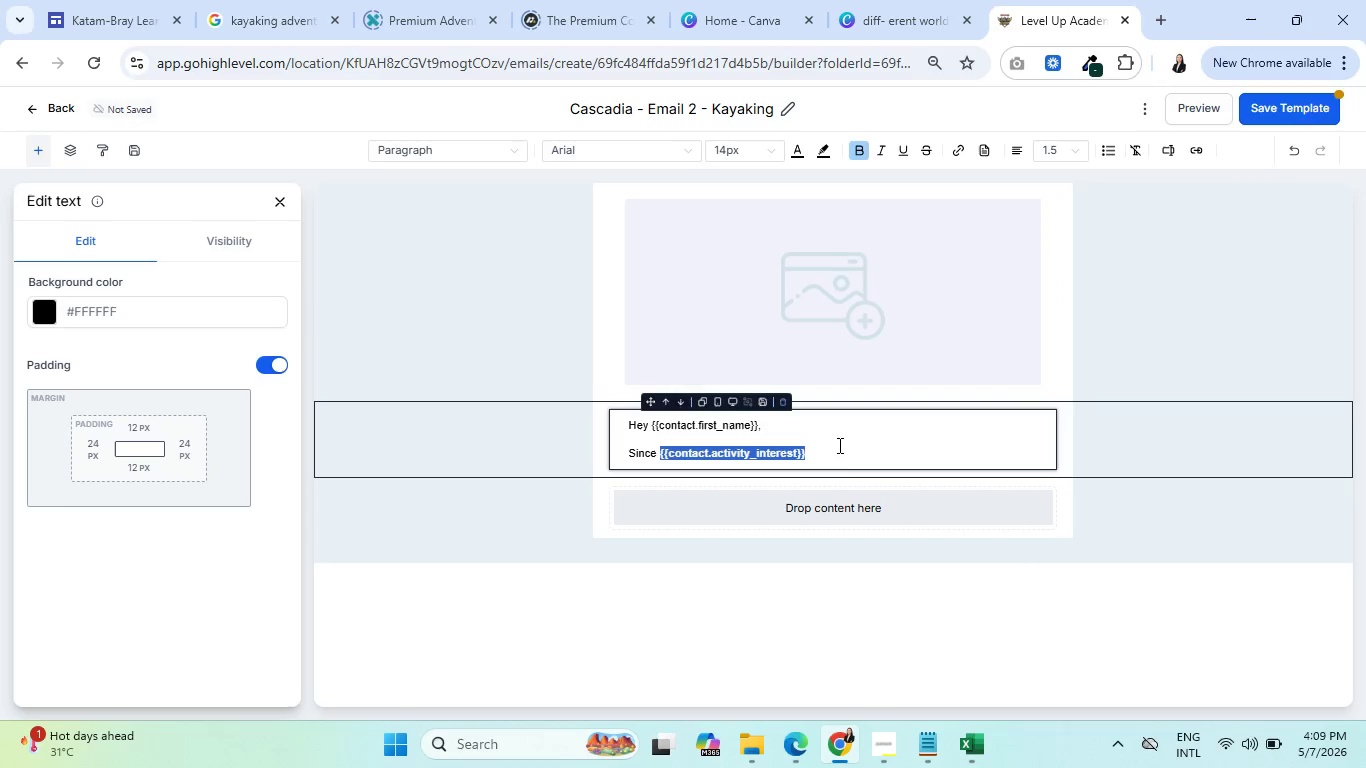 
left_click([841, 458])
 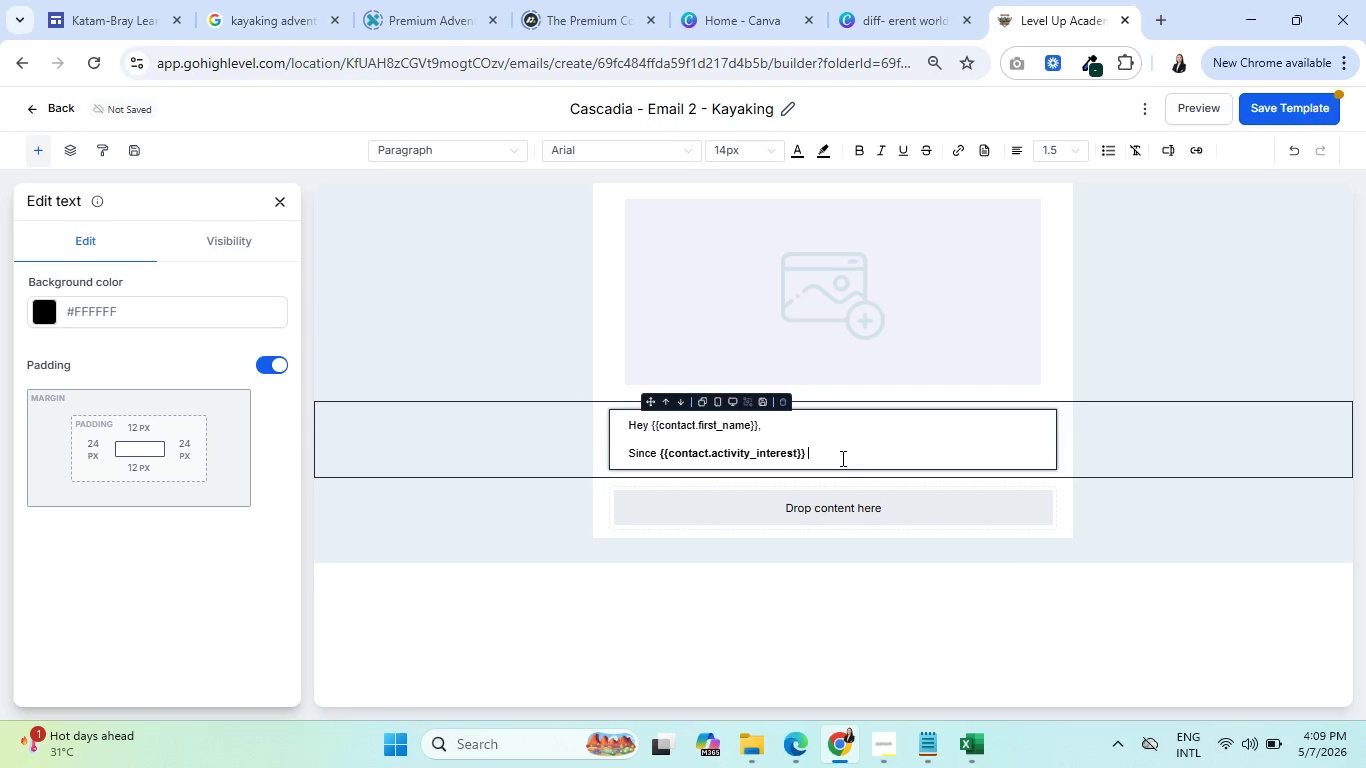 
wait(6.14)
 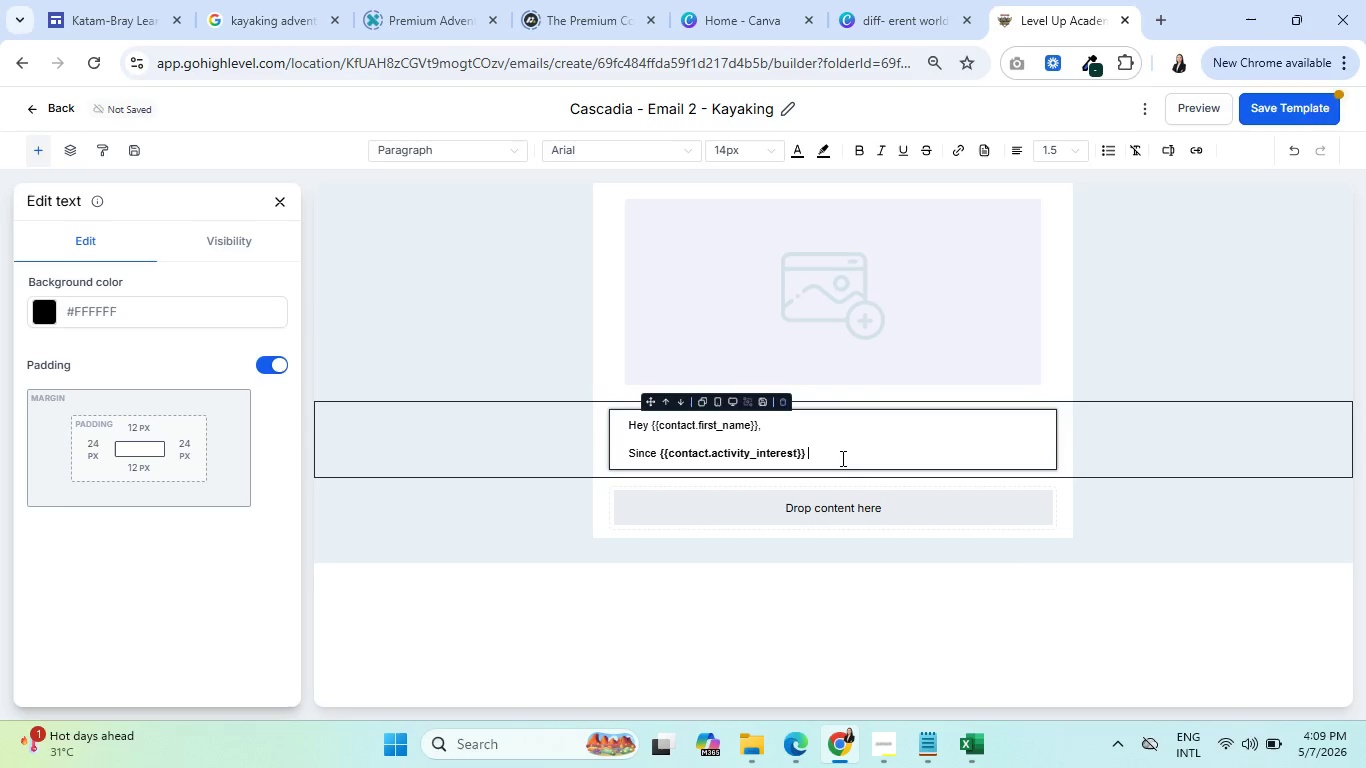 
type(is your draw)
 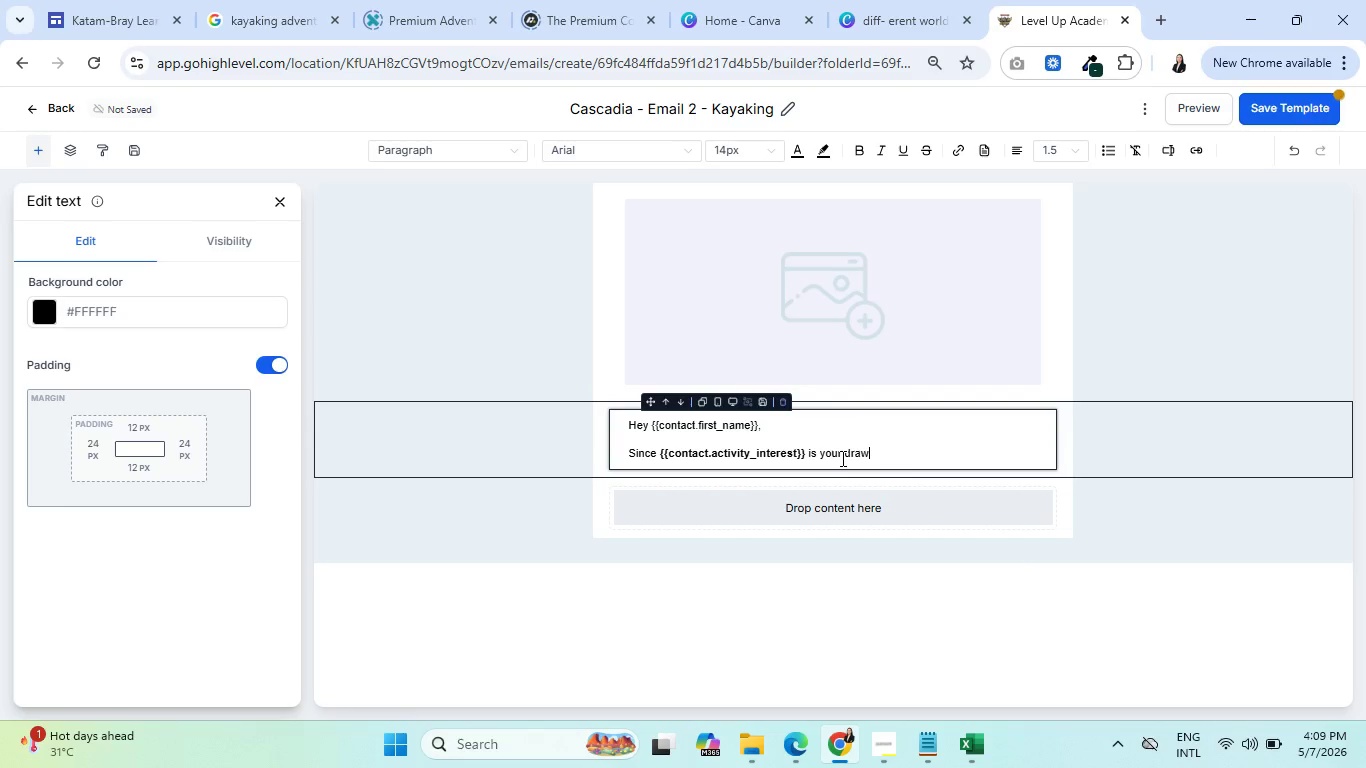 
wait(6.19)
 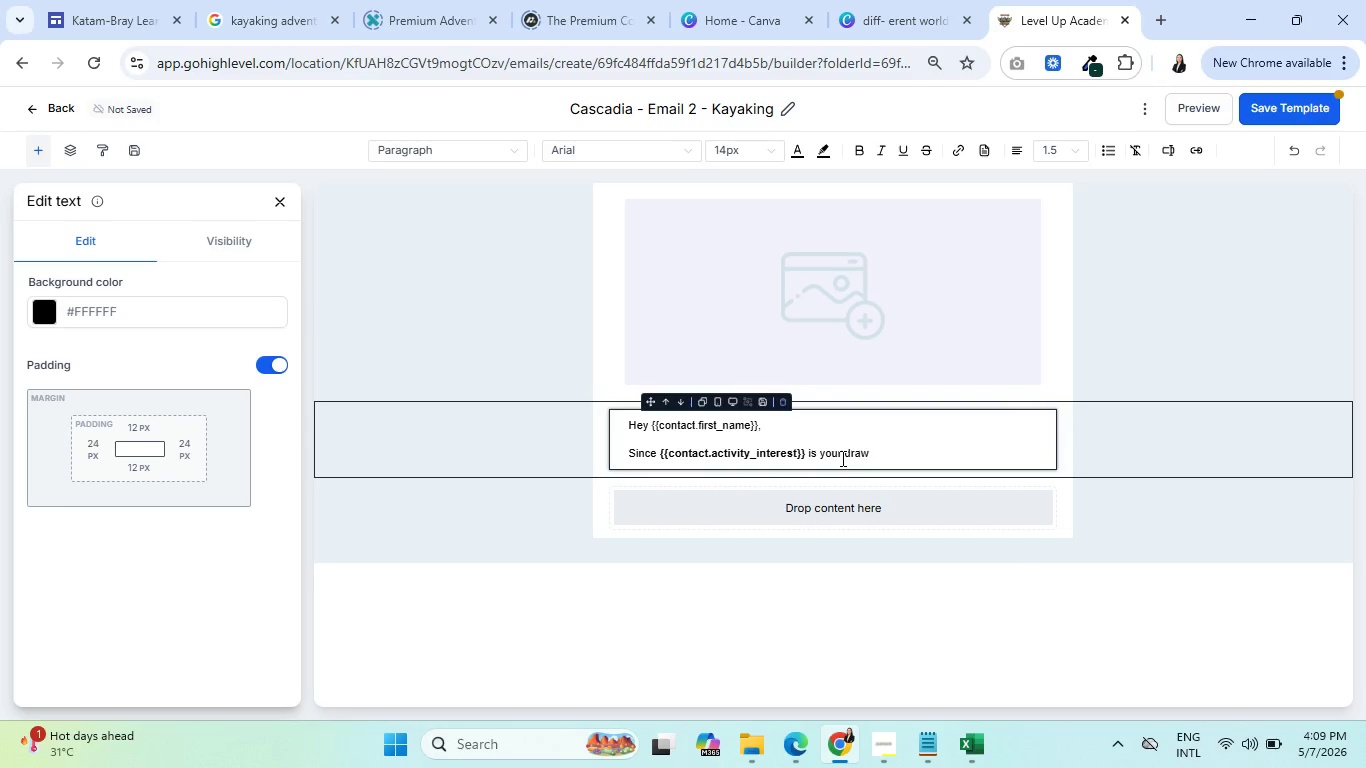 
type(, you already )
 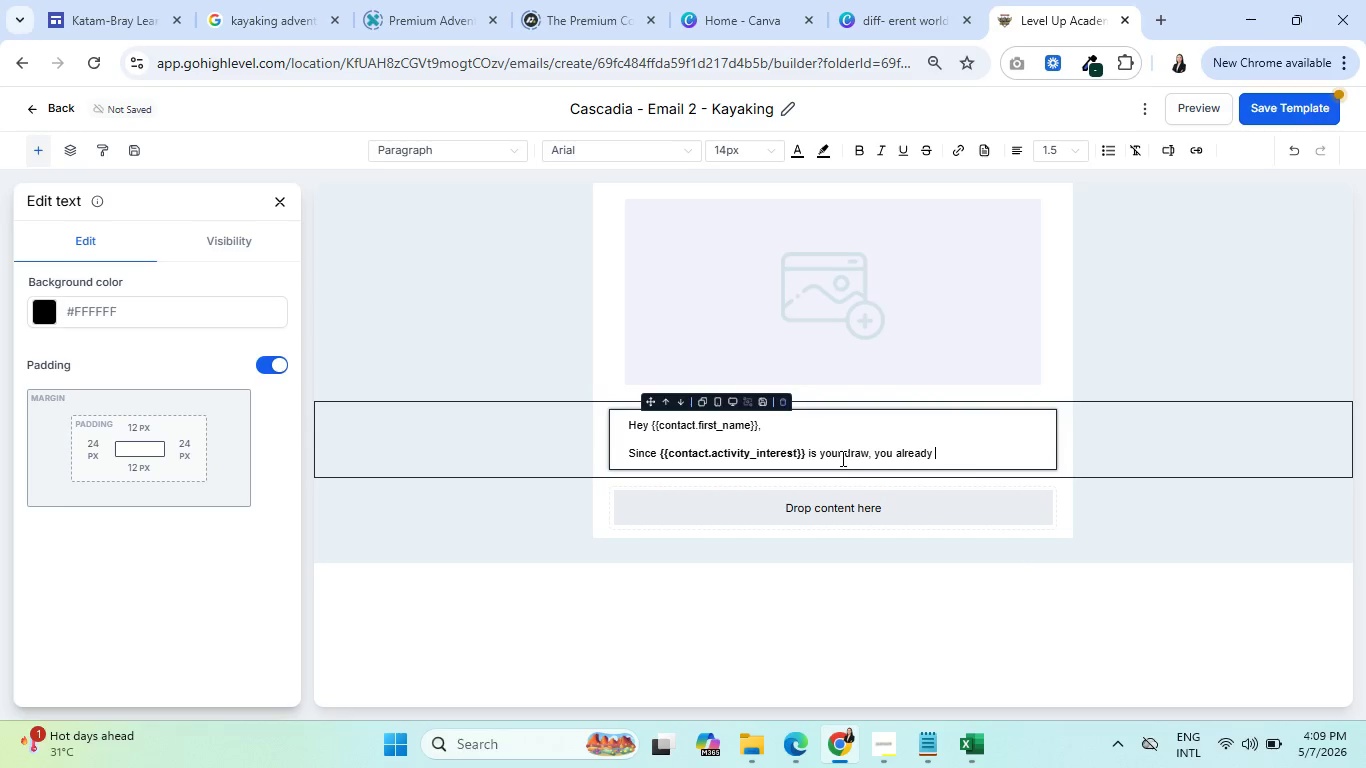 
type(know)
 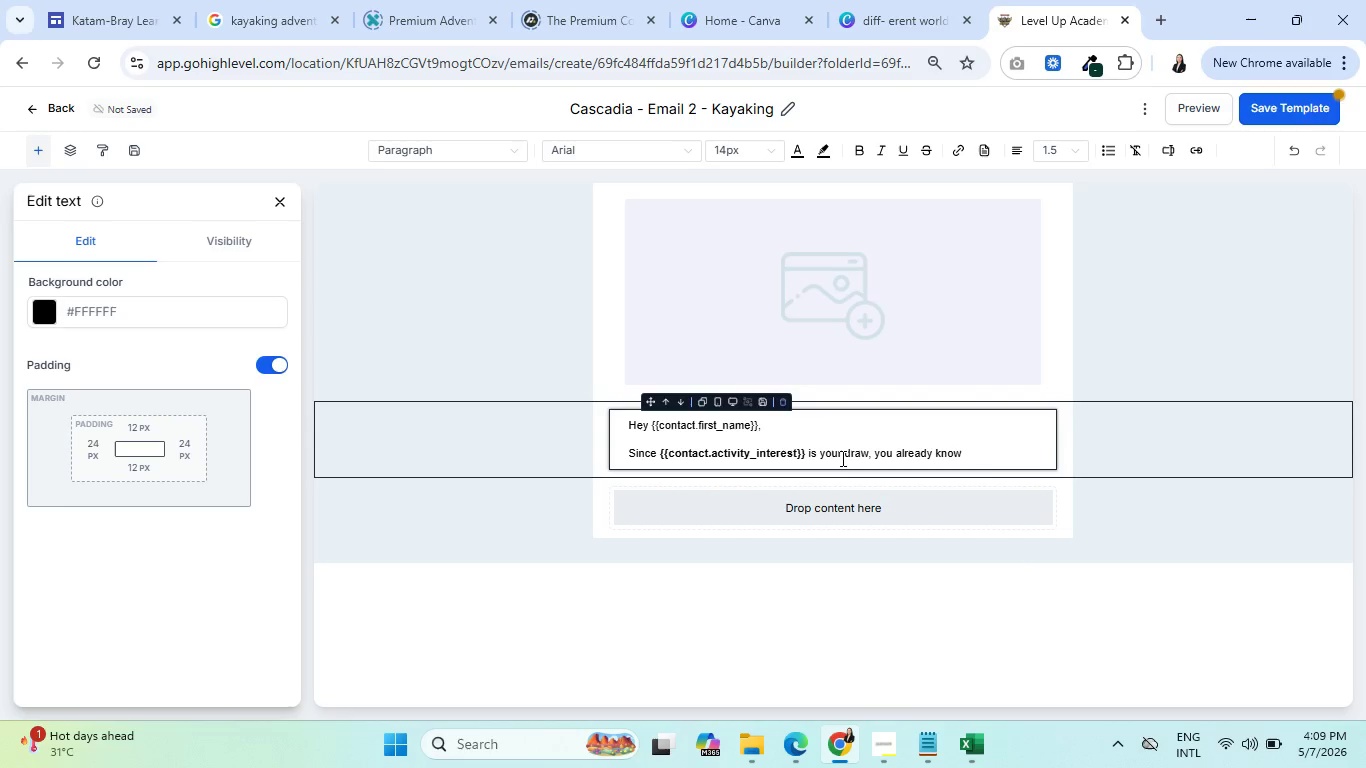 
type( the unq)
key(Backspace)
type(ique thrill)
 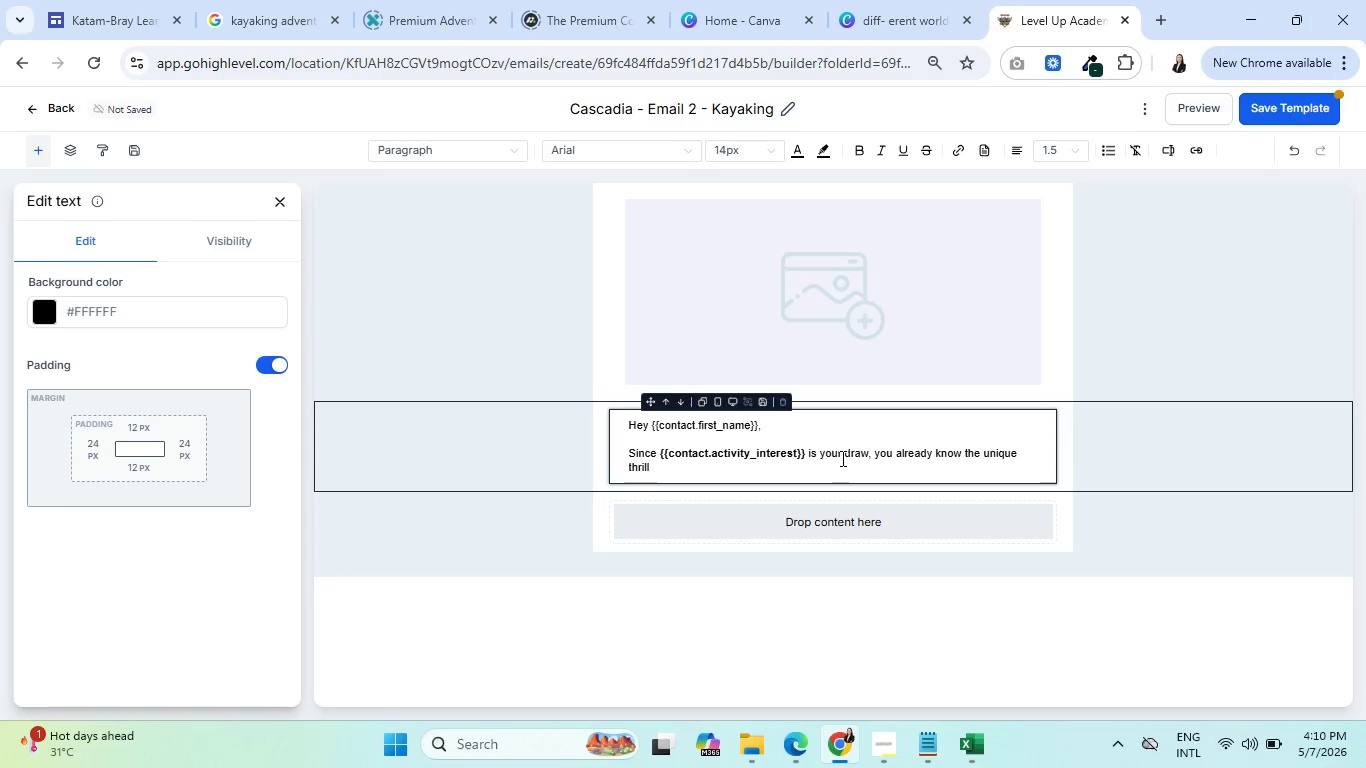 
type( of exploring waterways )
key(Backspace)
type(. )
 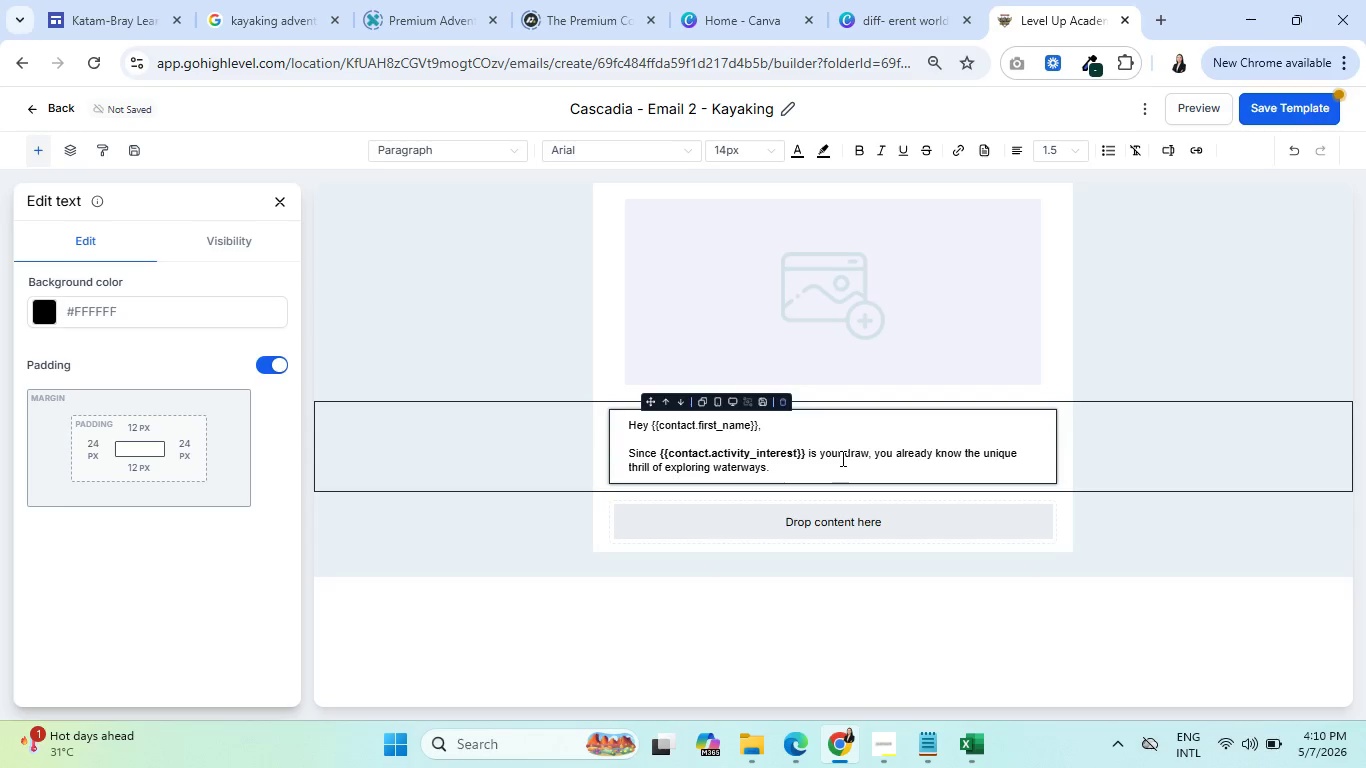 
type(In the Pacific Northwest, our coastal )
 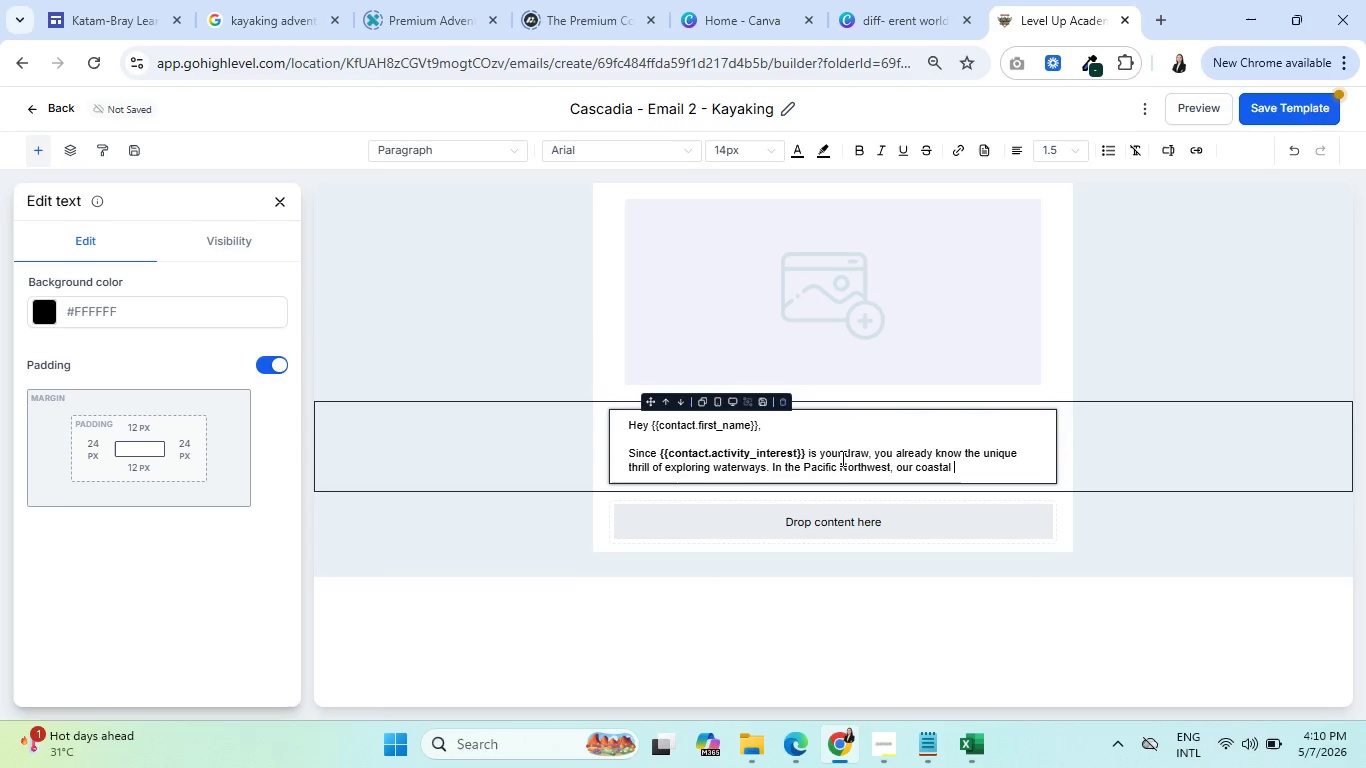 
wait(89.34)
 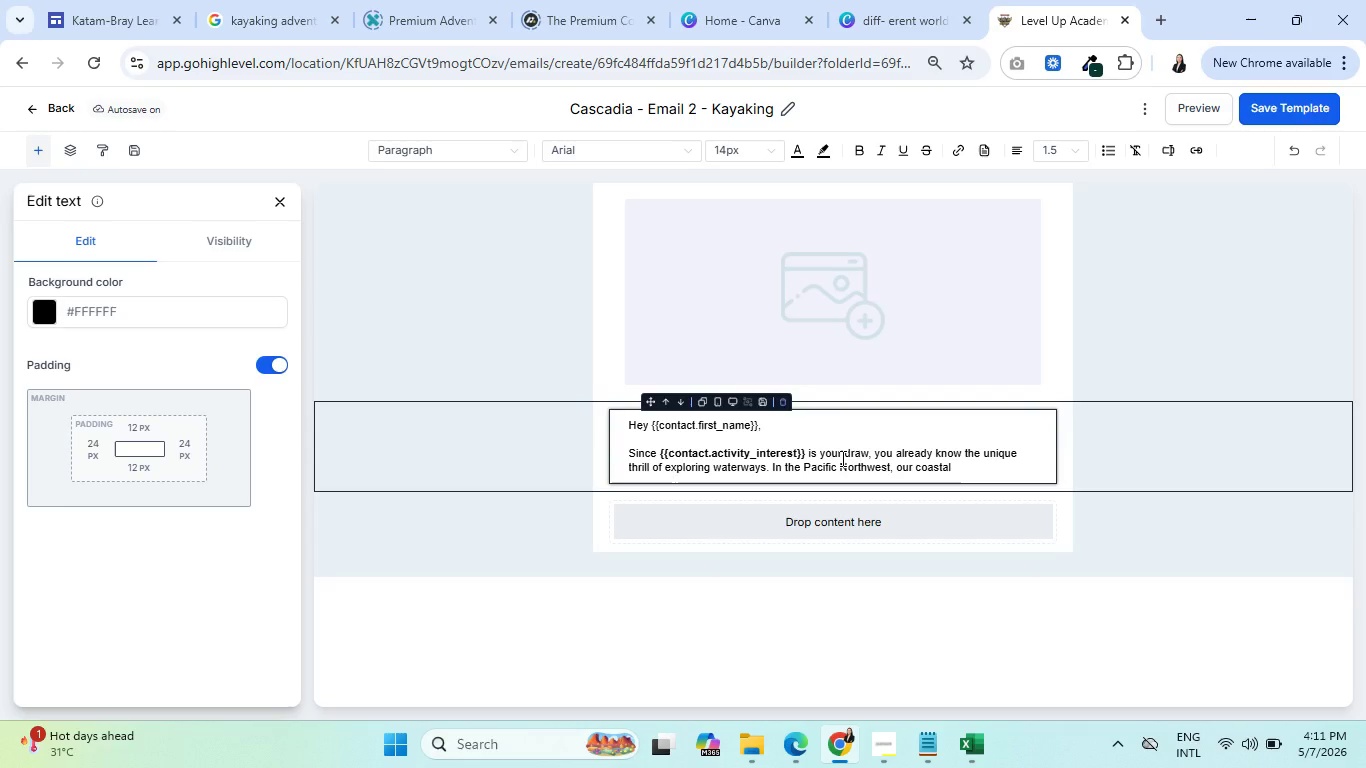 
key(Space)
 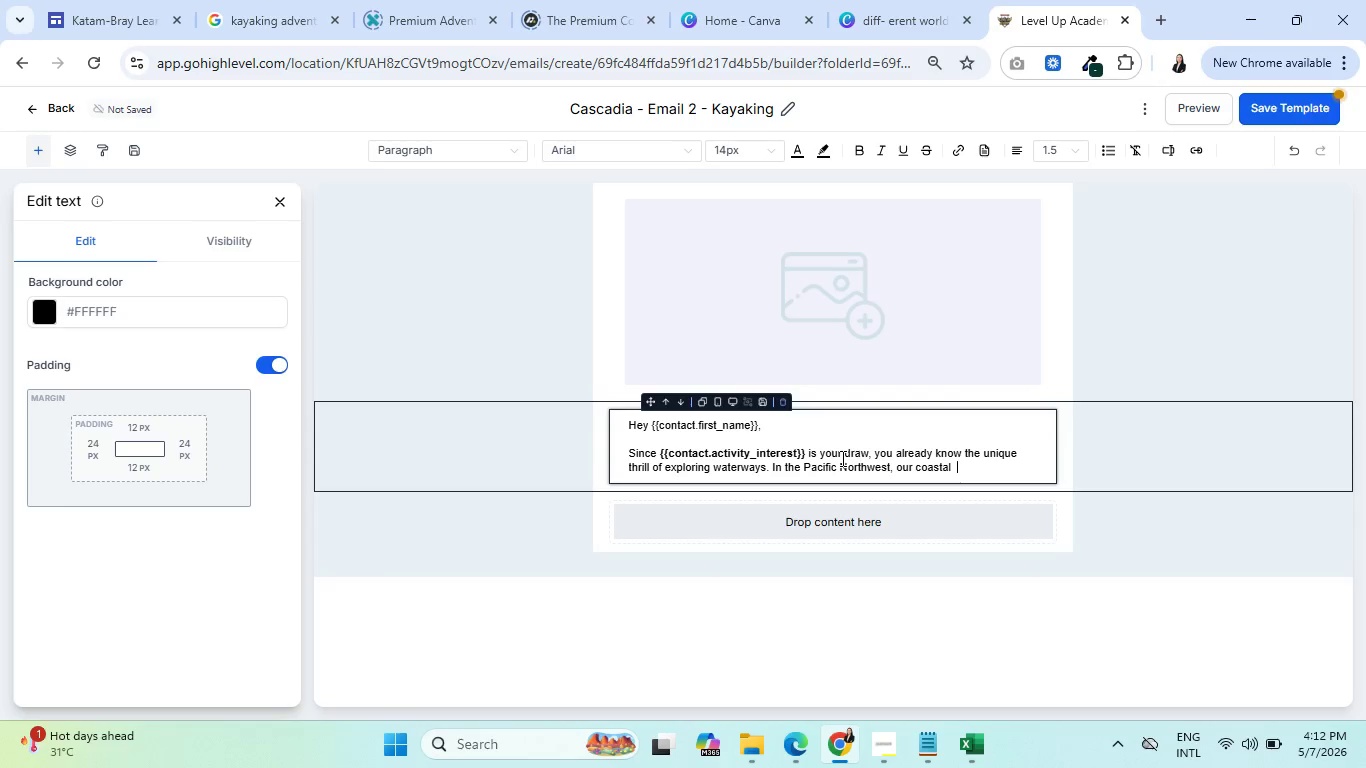 
key(Backspace)
 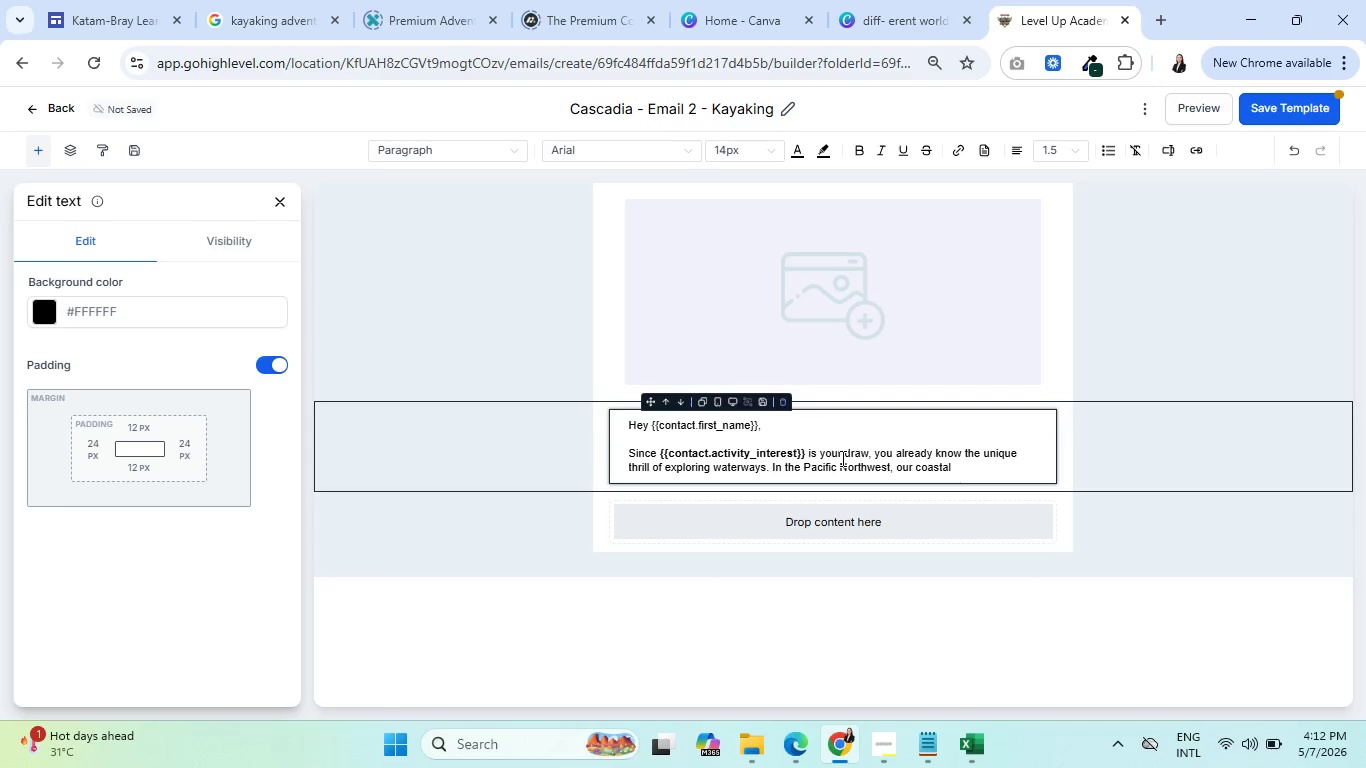 
type(waters, serene lakes and winding rivers offer an unparalled)
key(Backspace)
type(led padding parai)
key(Backspace)
type(dise )
 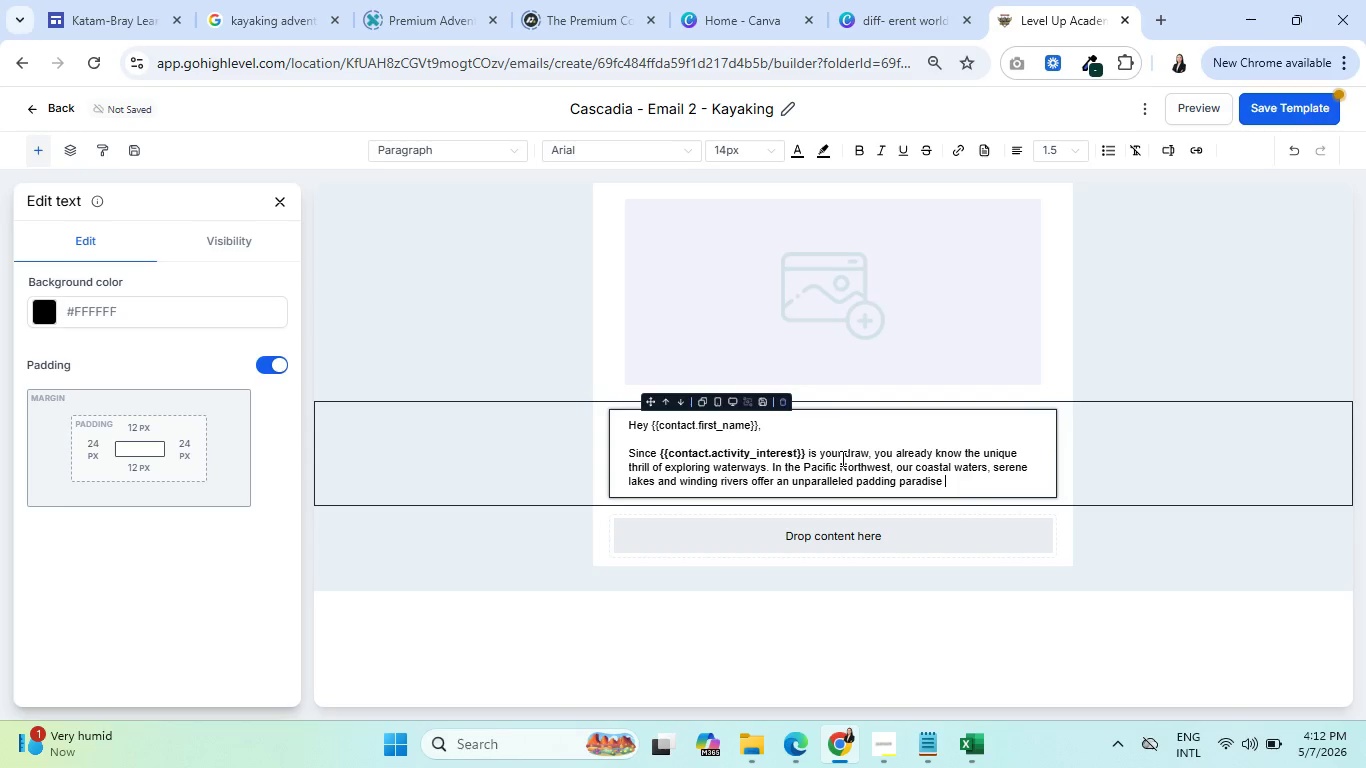 
key(Backspace)
 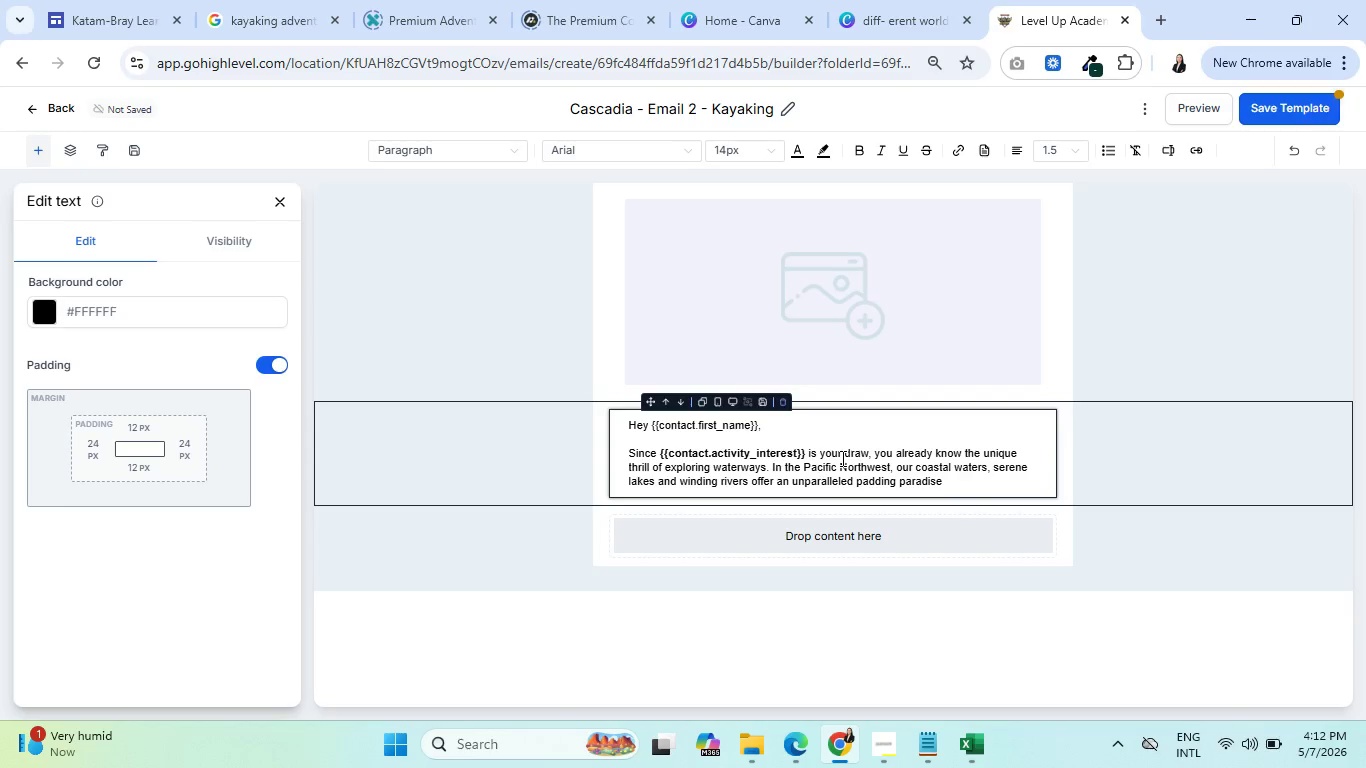 
key(Period)
 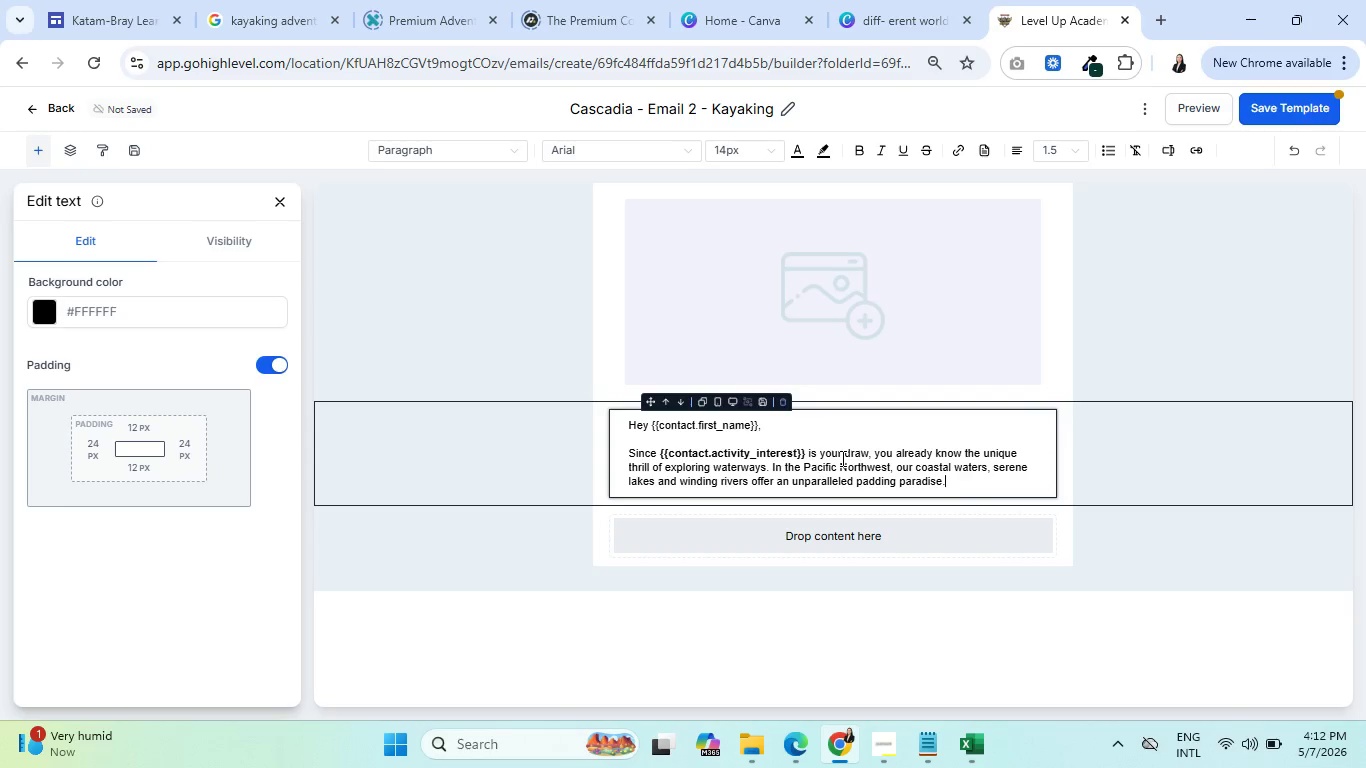 
key(Enter)
 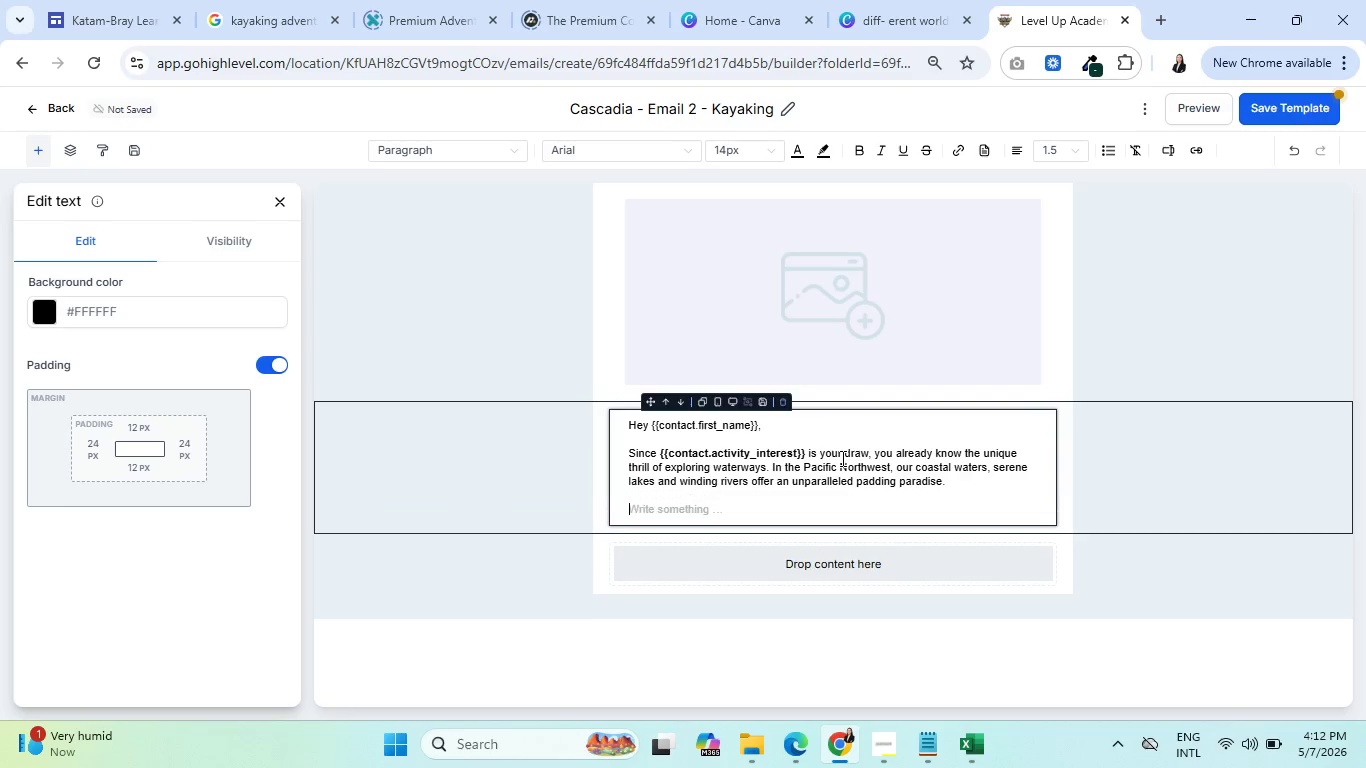 
key(Enter)
 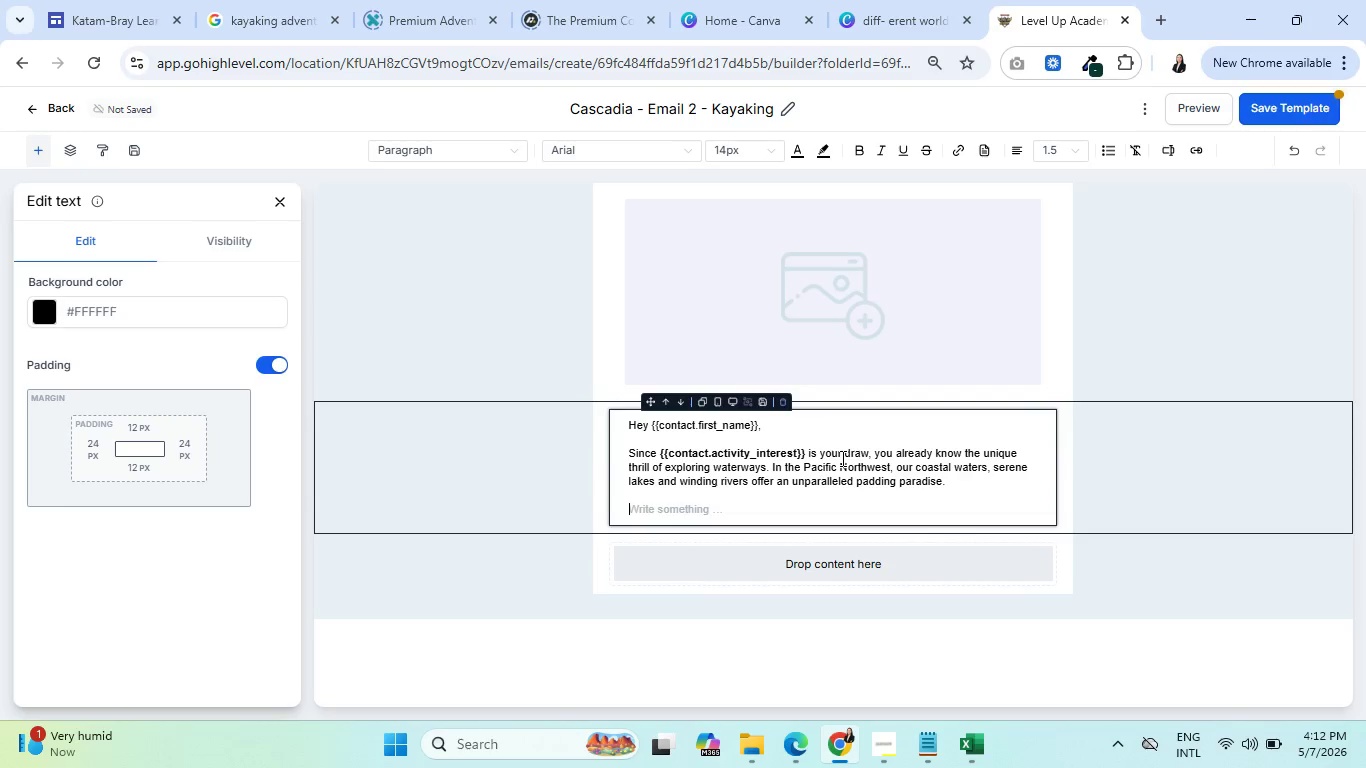 
type(Our kayaking expediditi)
key(Backspace)
key(Backspace)
key(Backspace)
key(Backspace)
type(tit)
key(Backspace)
key(Backspace)
 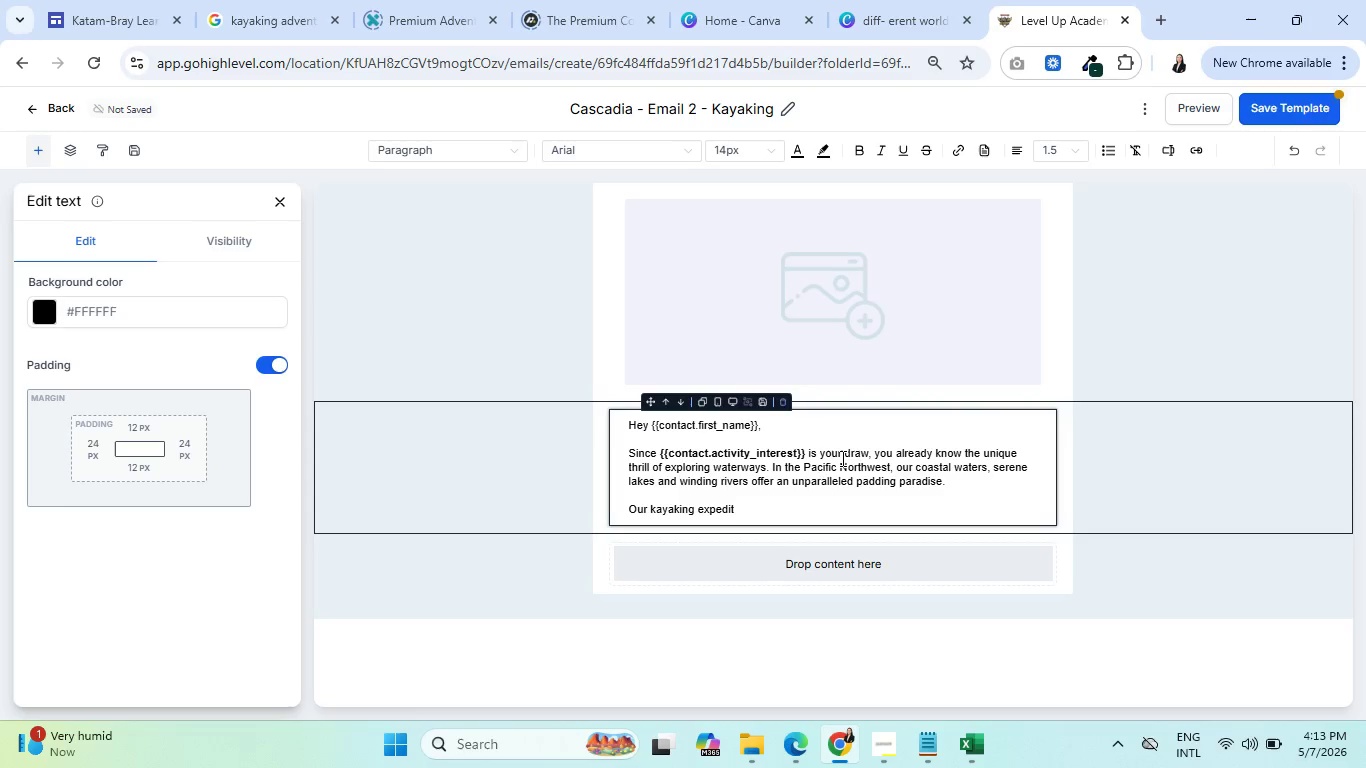 
wait(5.33)
 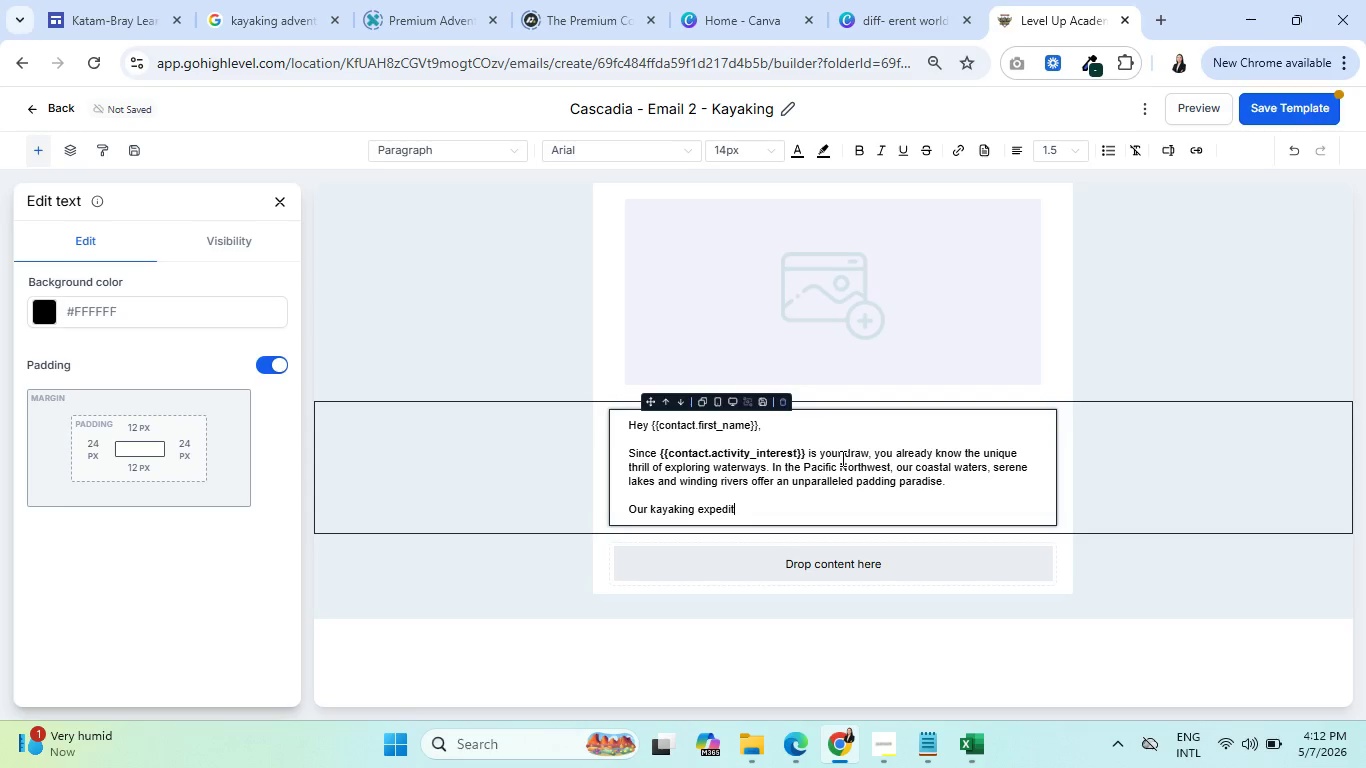 
type(ions )
 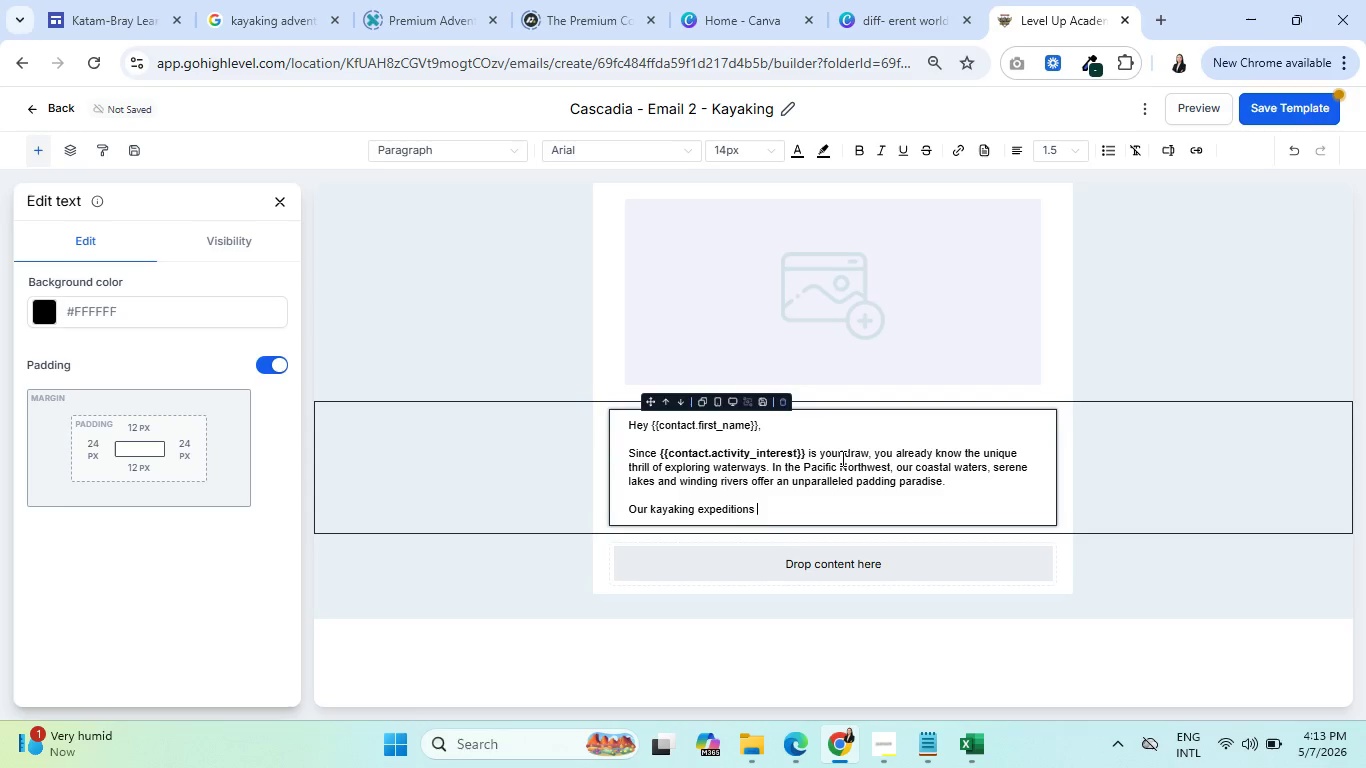 
type(take you to hidden coves, ancient sa)
key(Backspace)
type(ea caves and tranquil )
 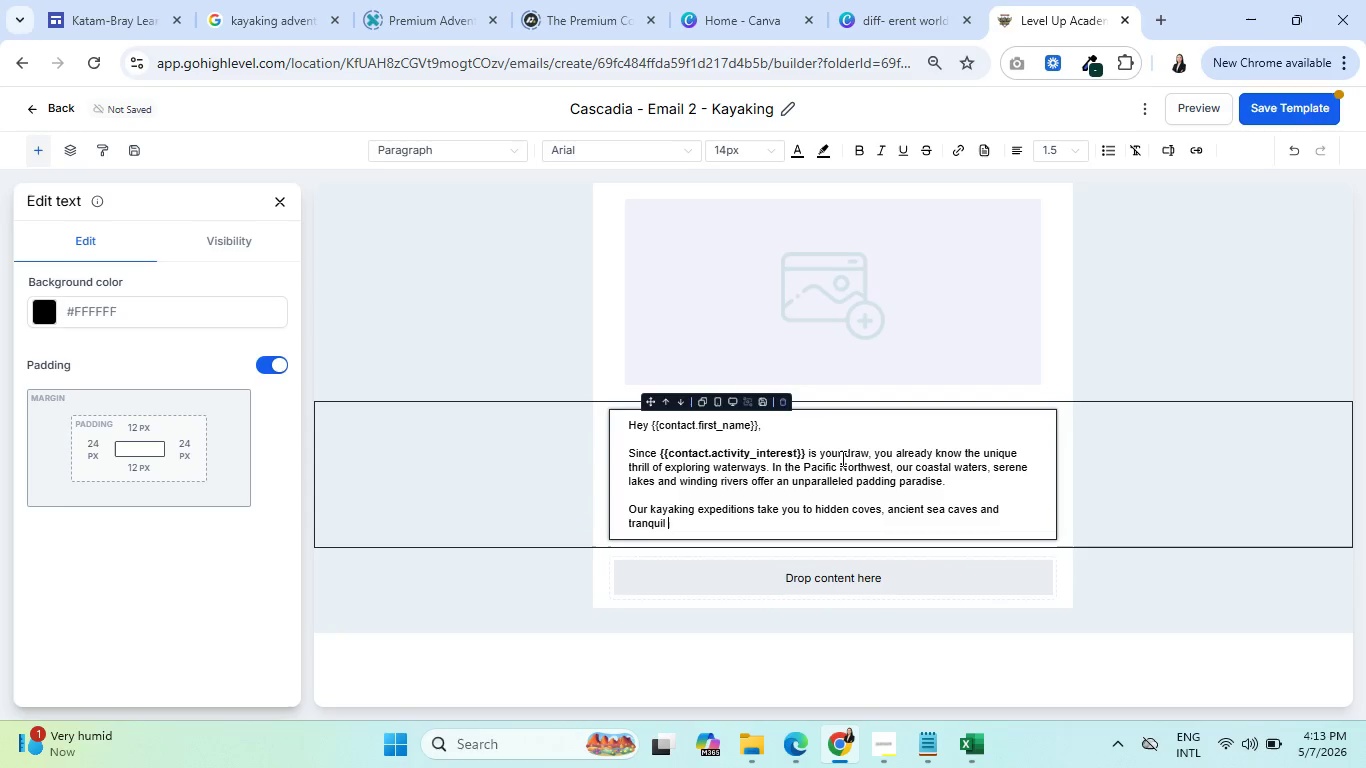 
type(inlets where wildw)
key(Backspace)
type(life thrives. It's )
 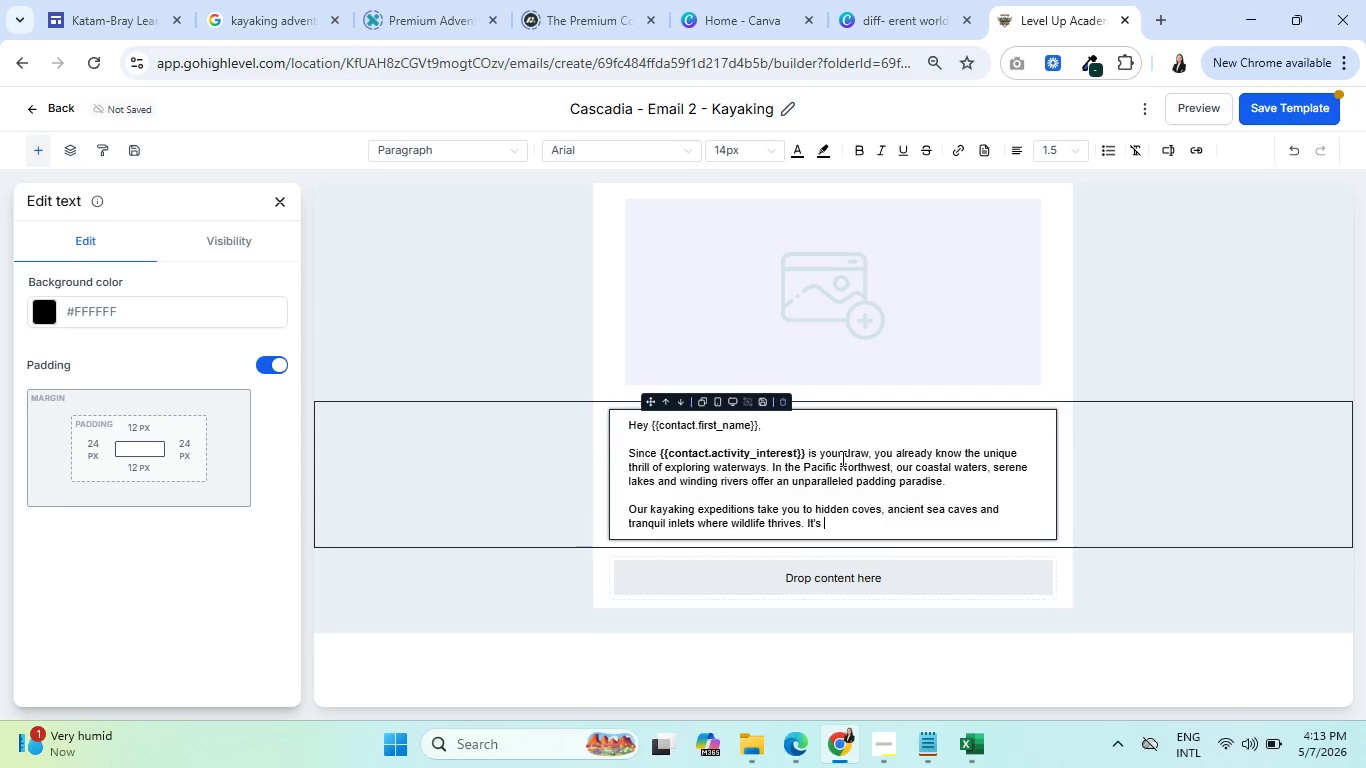 
wait(10.5)
 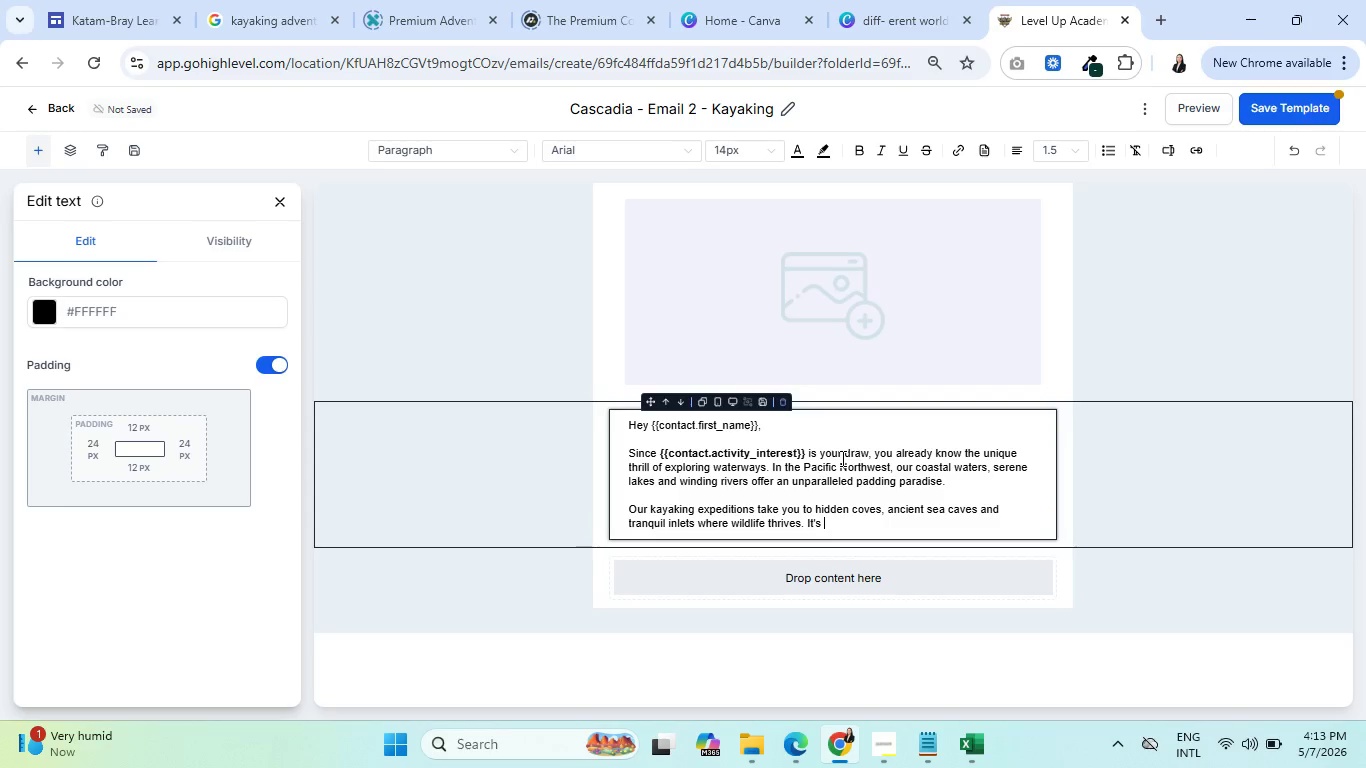 
type(about the rythm)
key(Backspace)
key(Backspace)
key(Backspace)
key(Backspace)
type(hythm )
 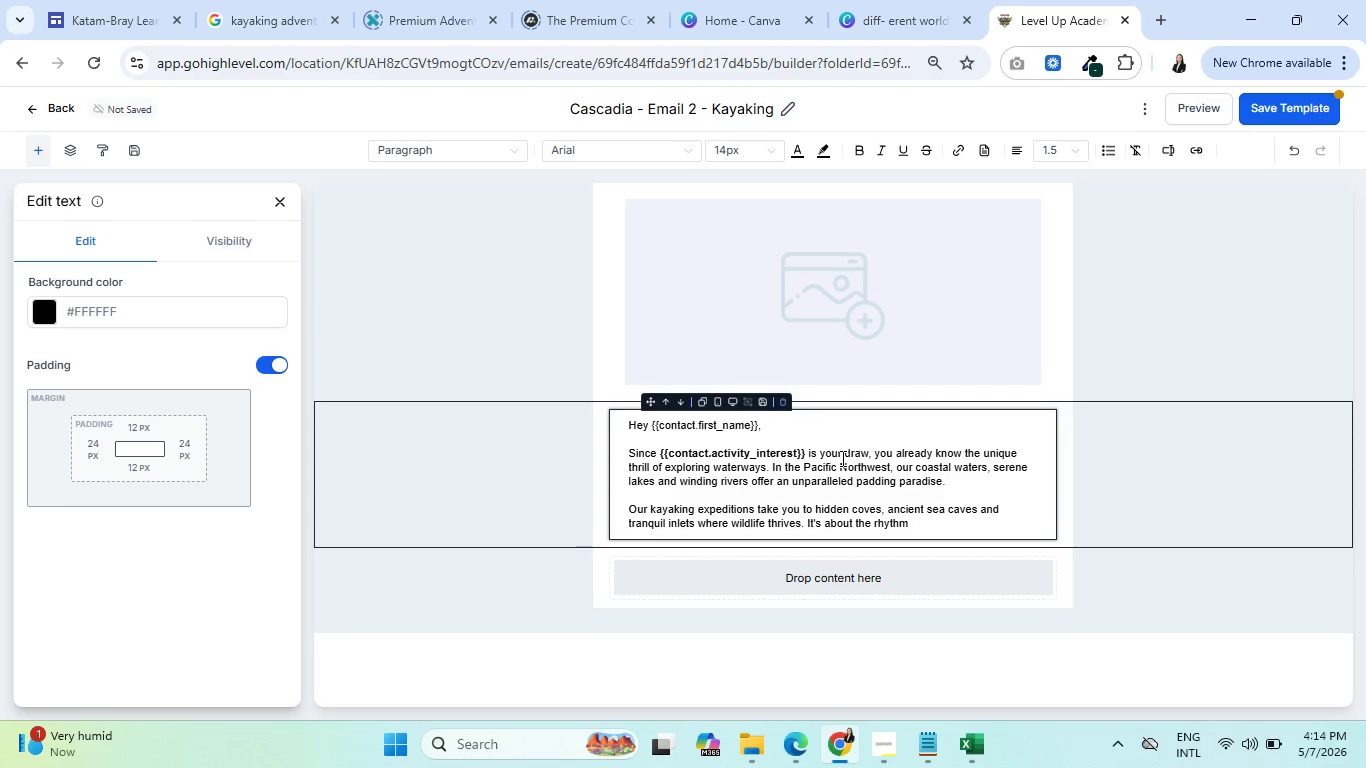 
wait(8.8)
 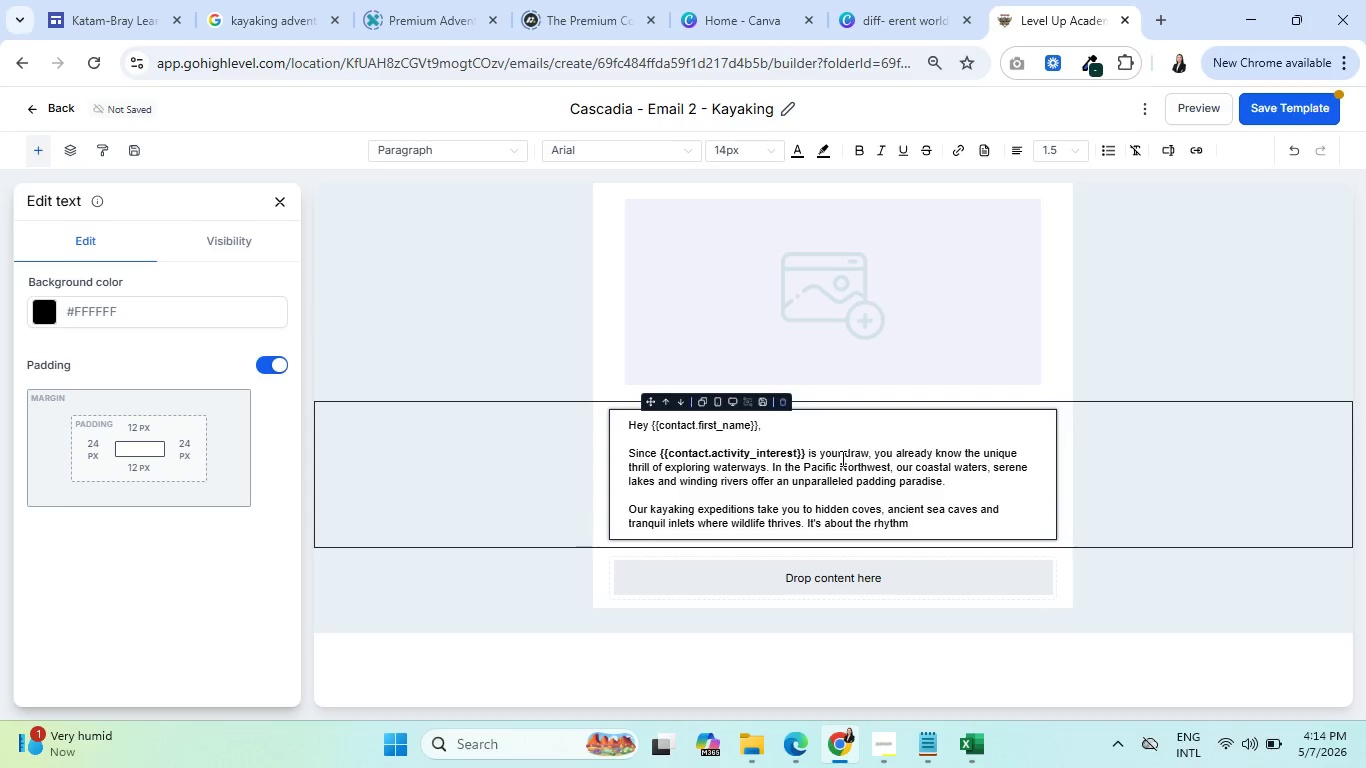 
type(of your paddle )
key(Backspace)
key(Backspace)
type(e, the )
 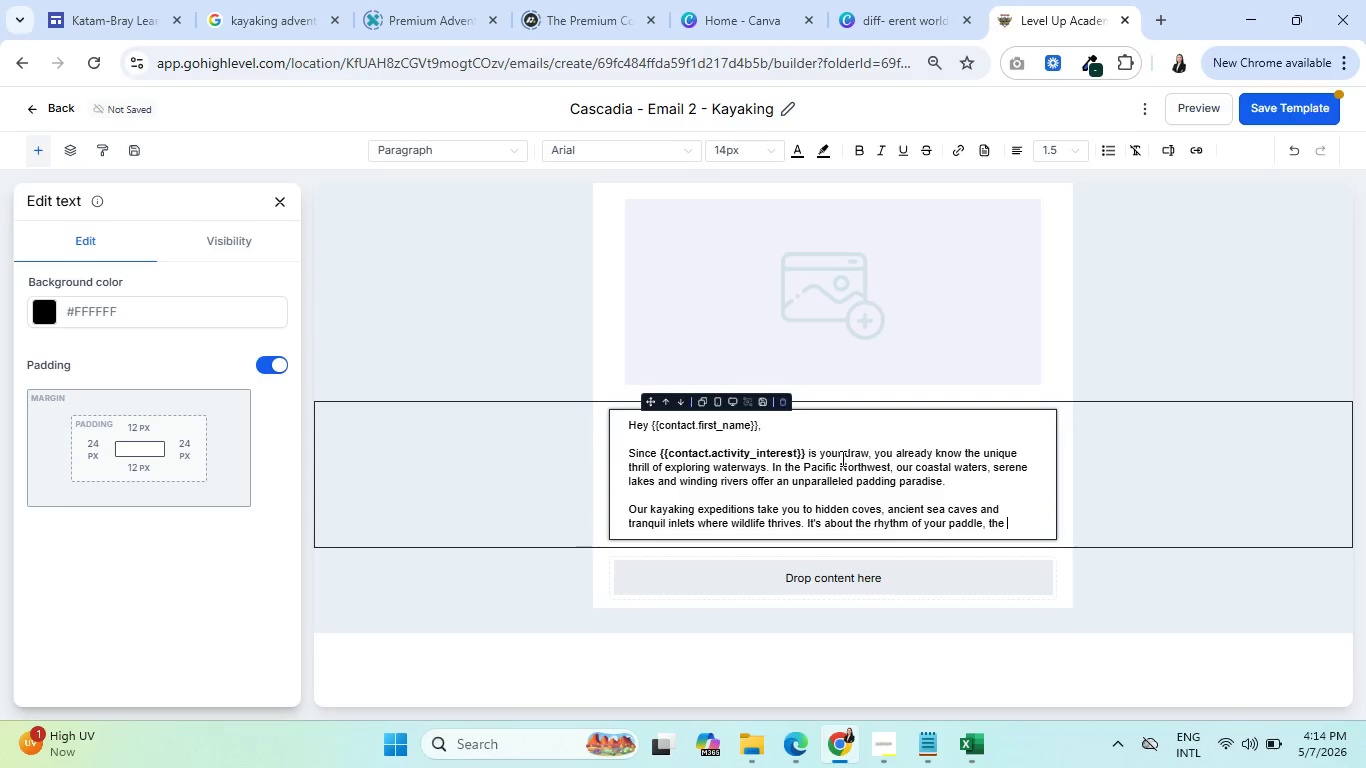 
wait(12.95)
 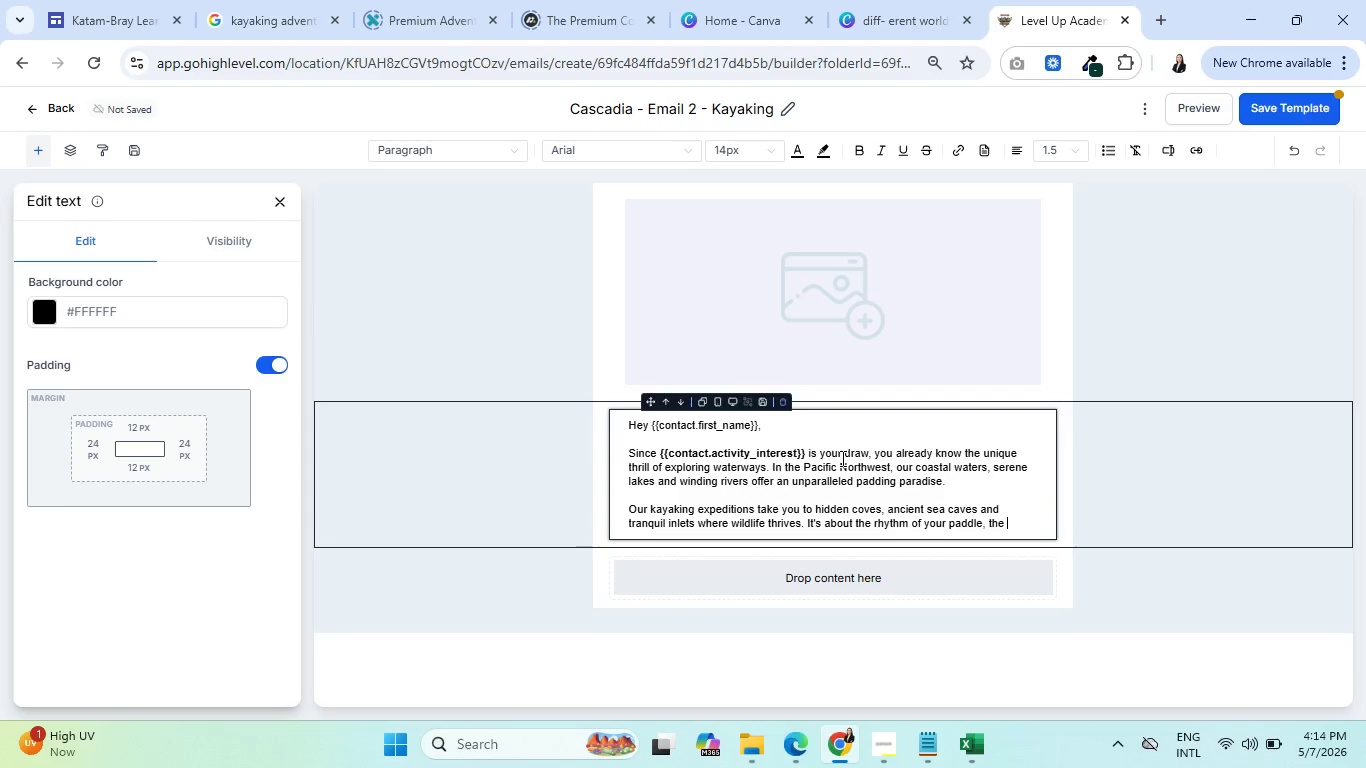 
type(spalsh )
key(Backspace)
key(Backspace)
key(Backspace)
key(Backspace)
key(Backspace)
type(lash of th w)
key(Backspace)
key(Backspace)
key(Backspace)
type(e)
key(Backspace)
type(he water)
 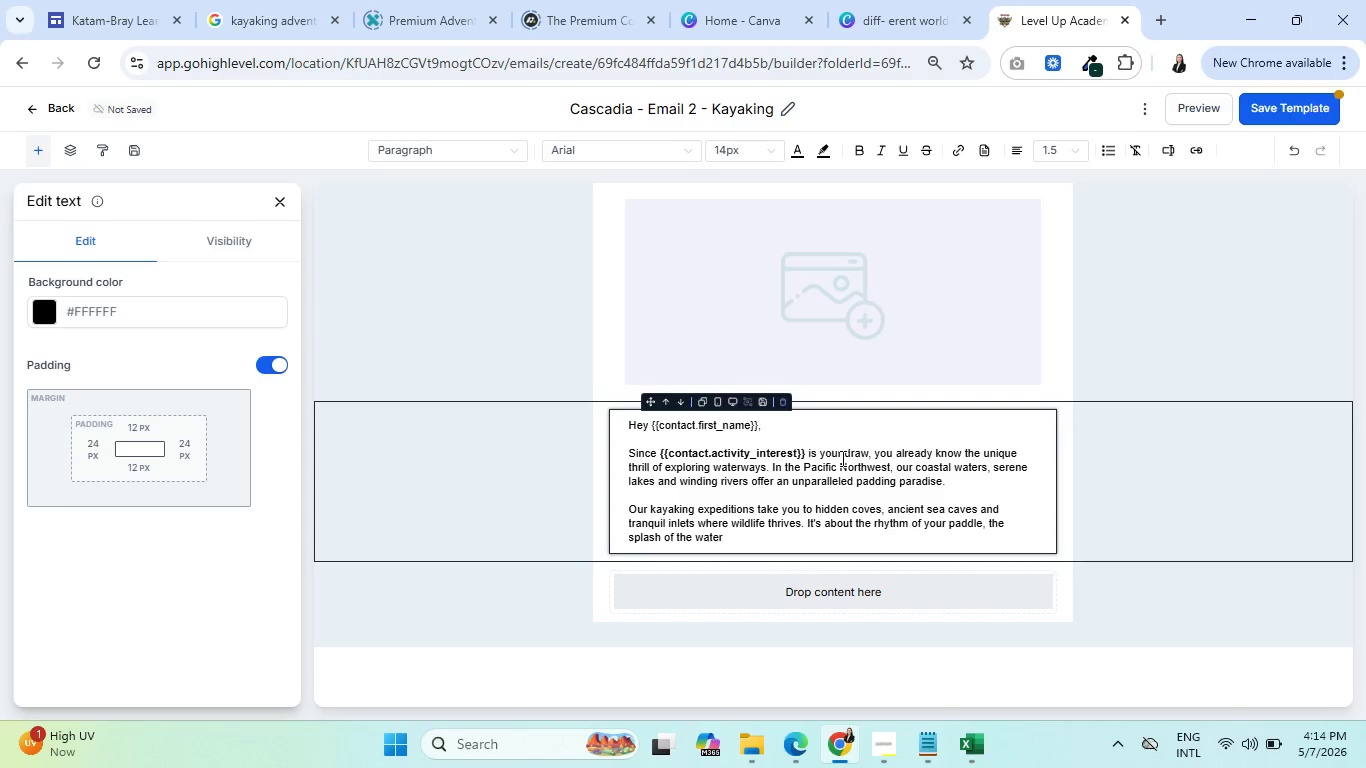 
type( and the profoundpe)
key(Backspace)
key(Backspace)
type( peace of being truly)
 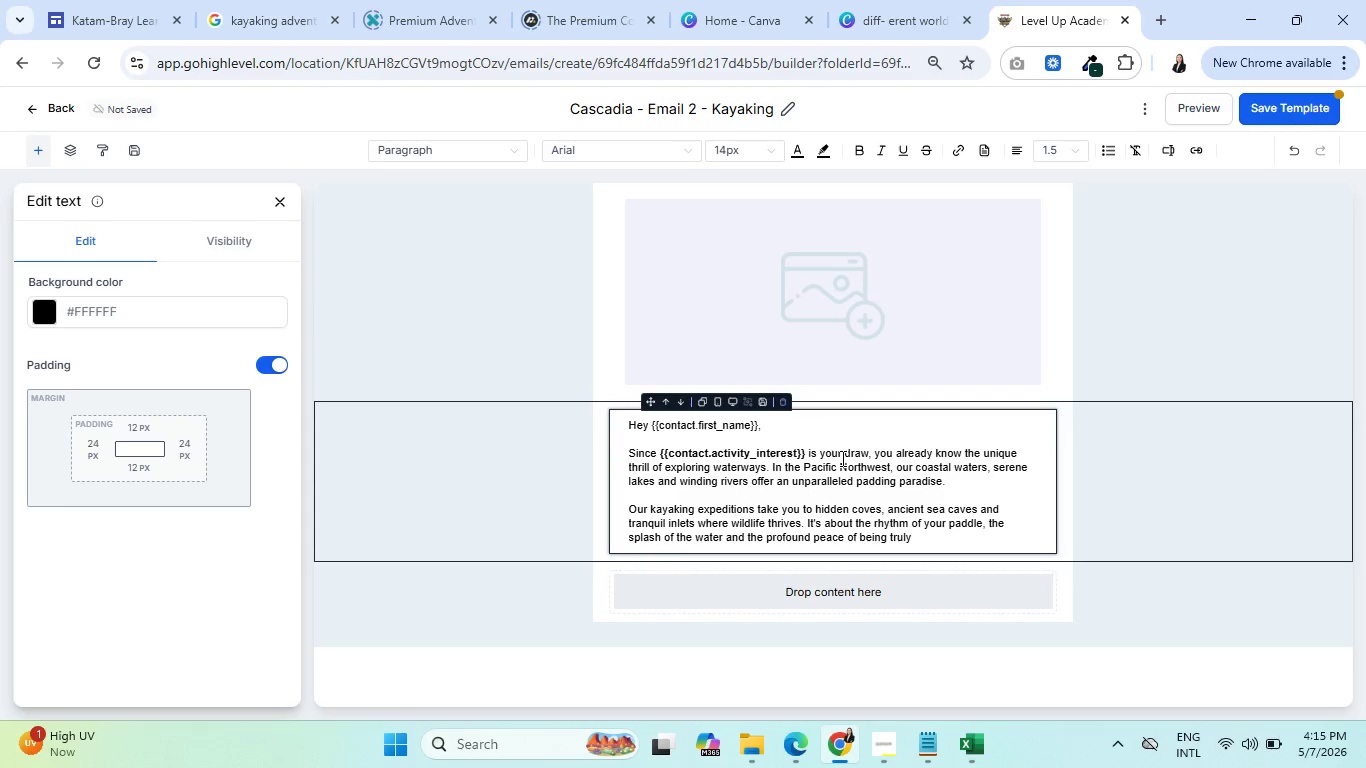 
type( immerese)
key(Backspace)
key(Backspace)
key(Backspace)
type(sed in nature.)
 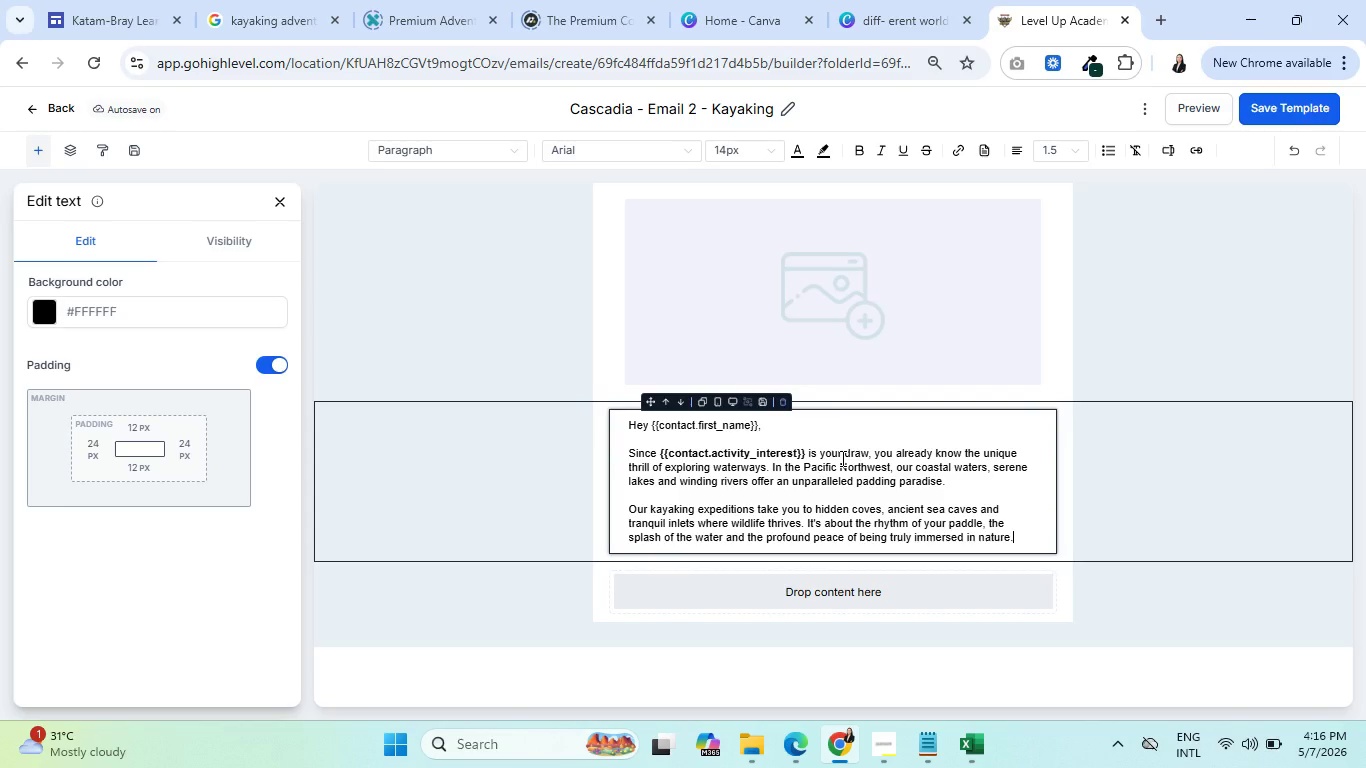 
wait(77.23)
 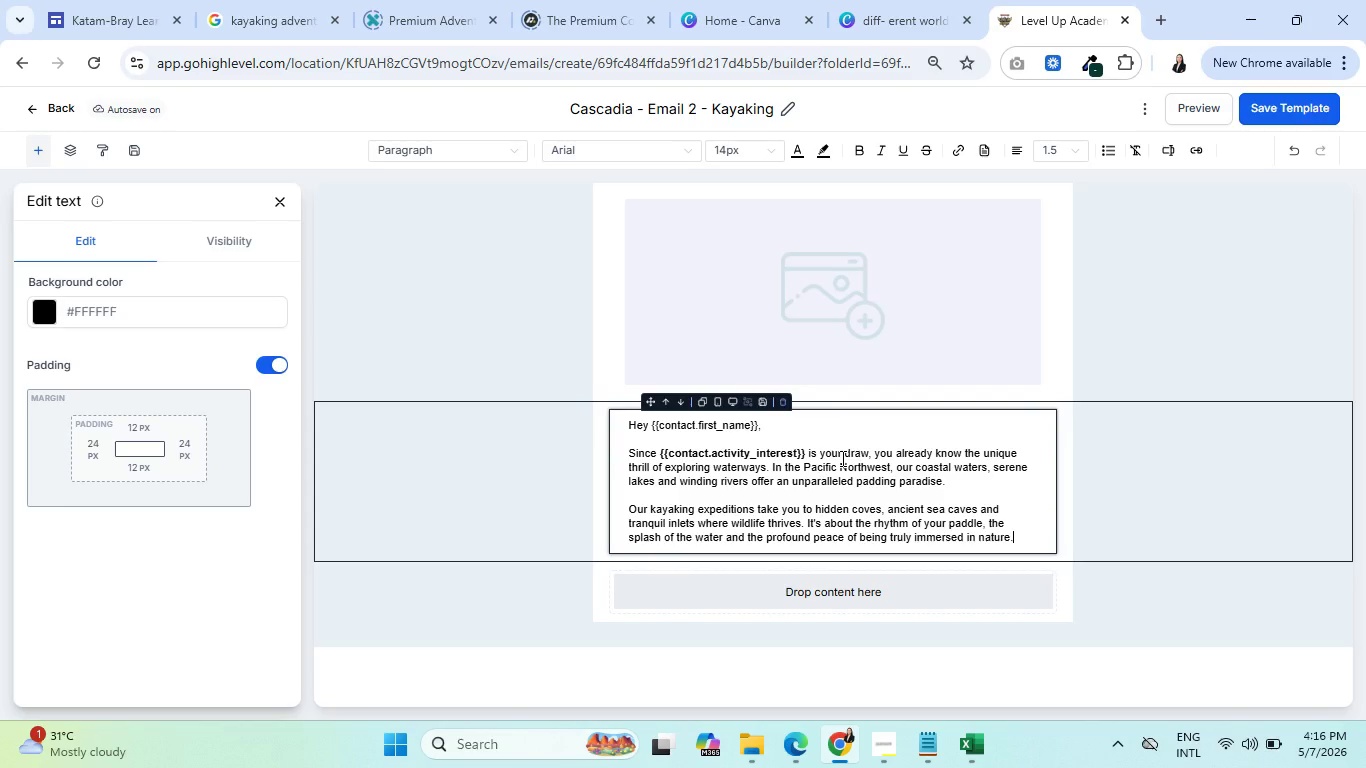 
key(Space)
 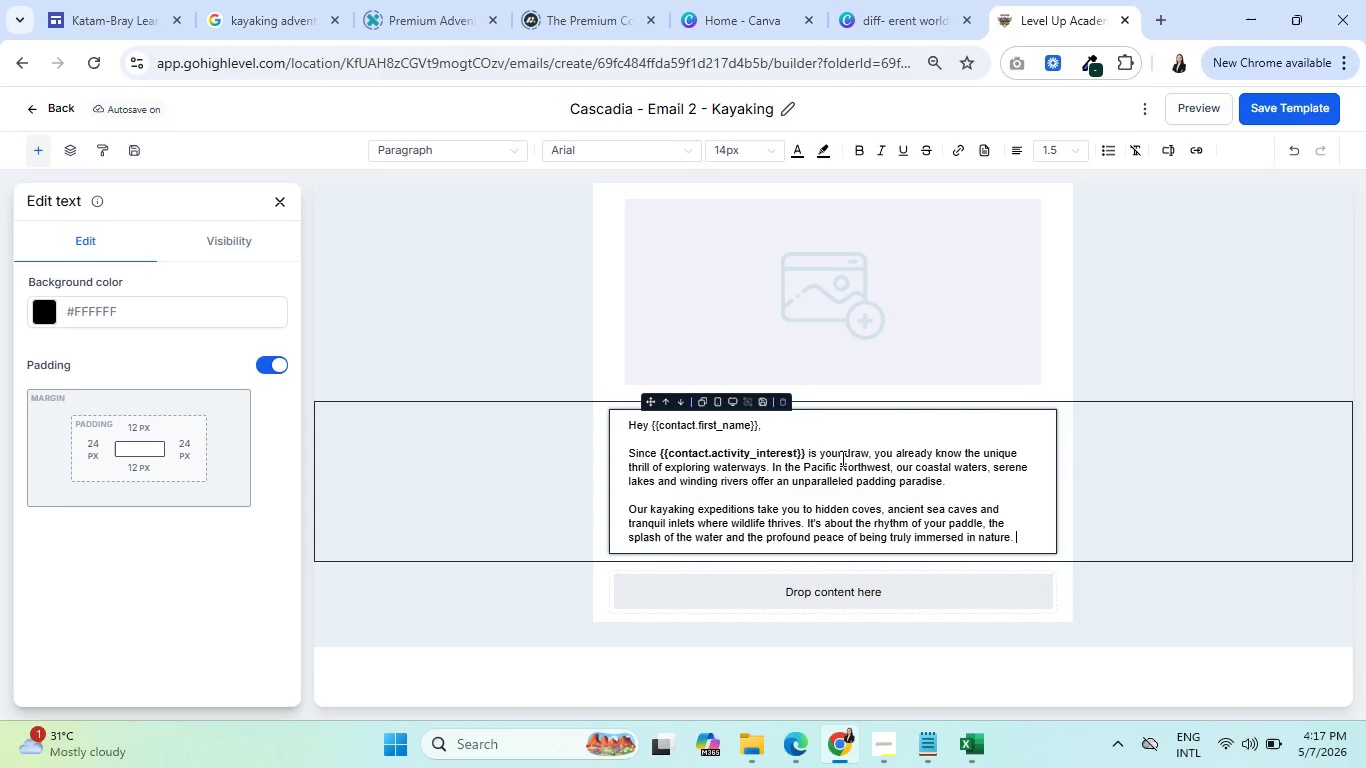 
wait(32.5)
 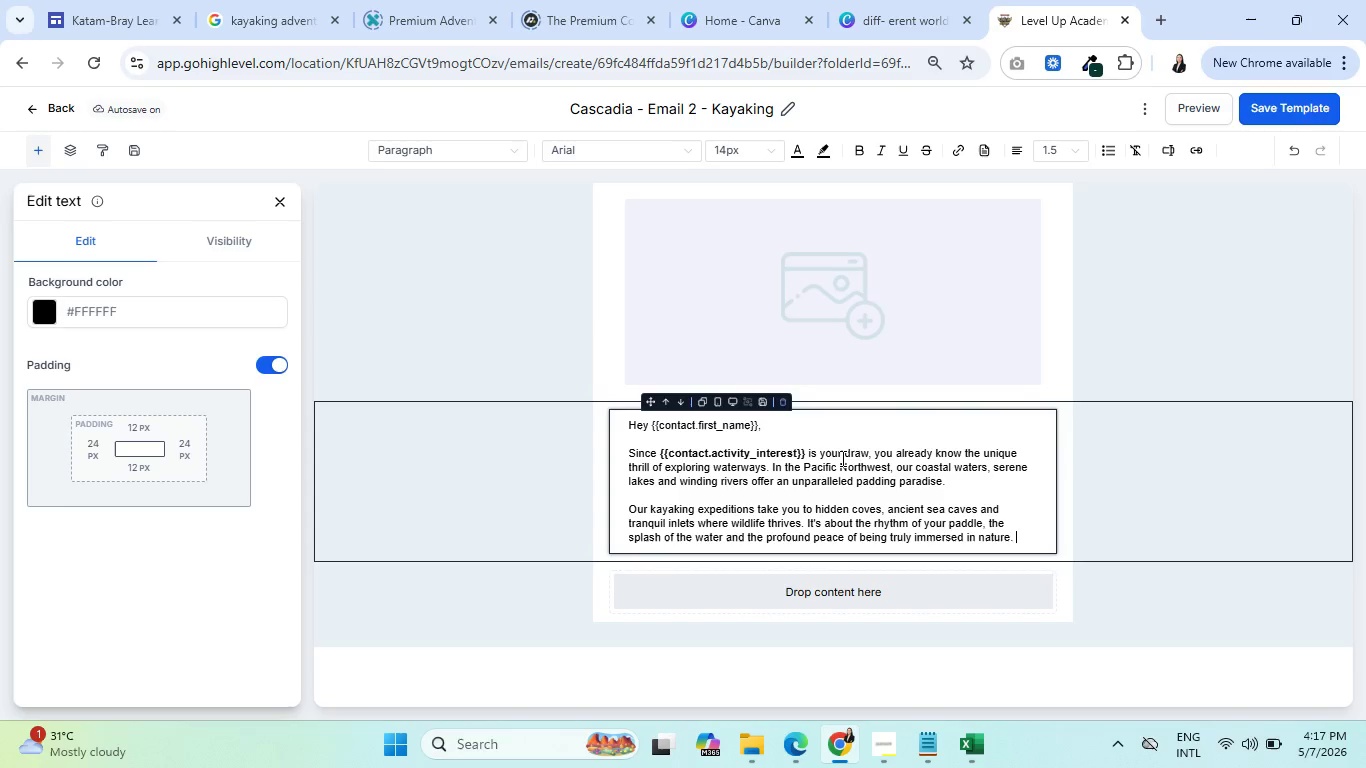 
key(Backspace)
 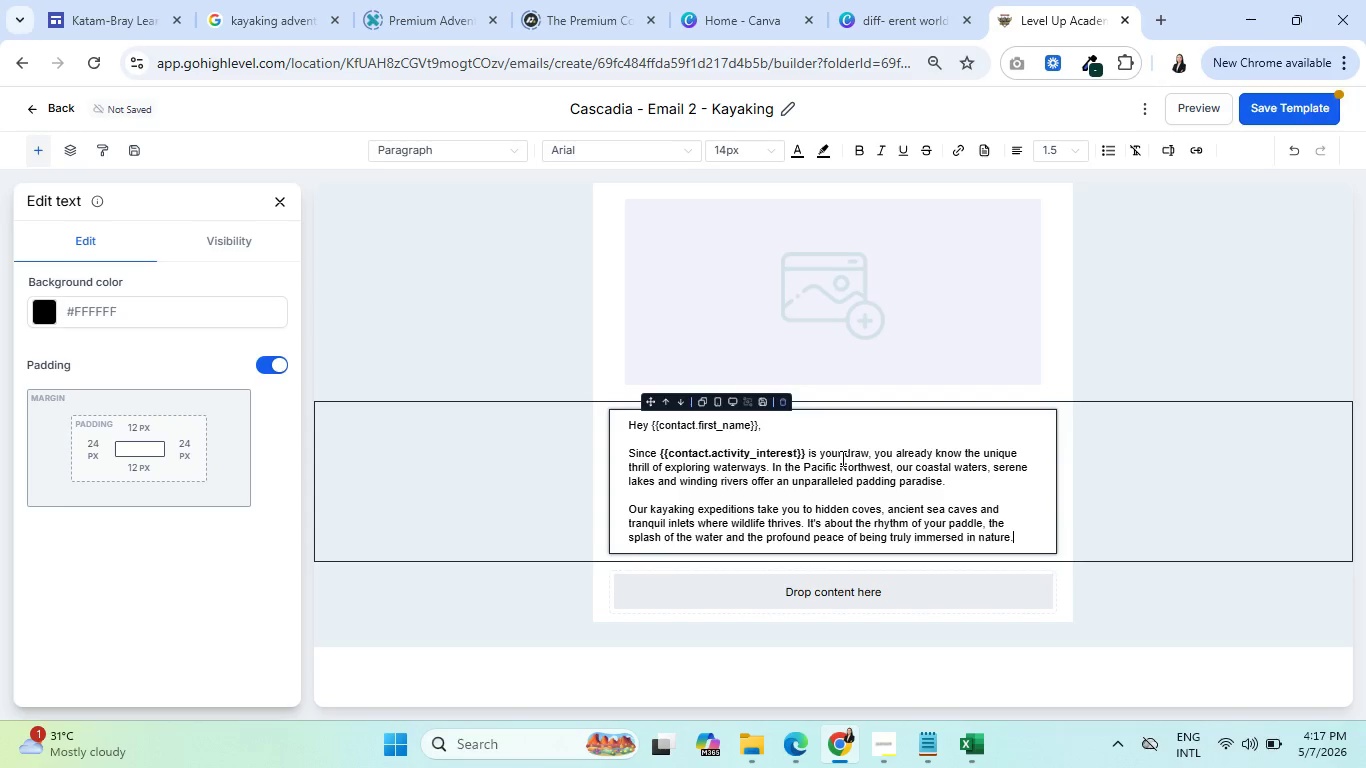 
key(Enter)
 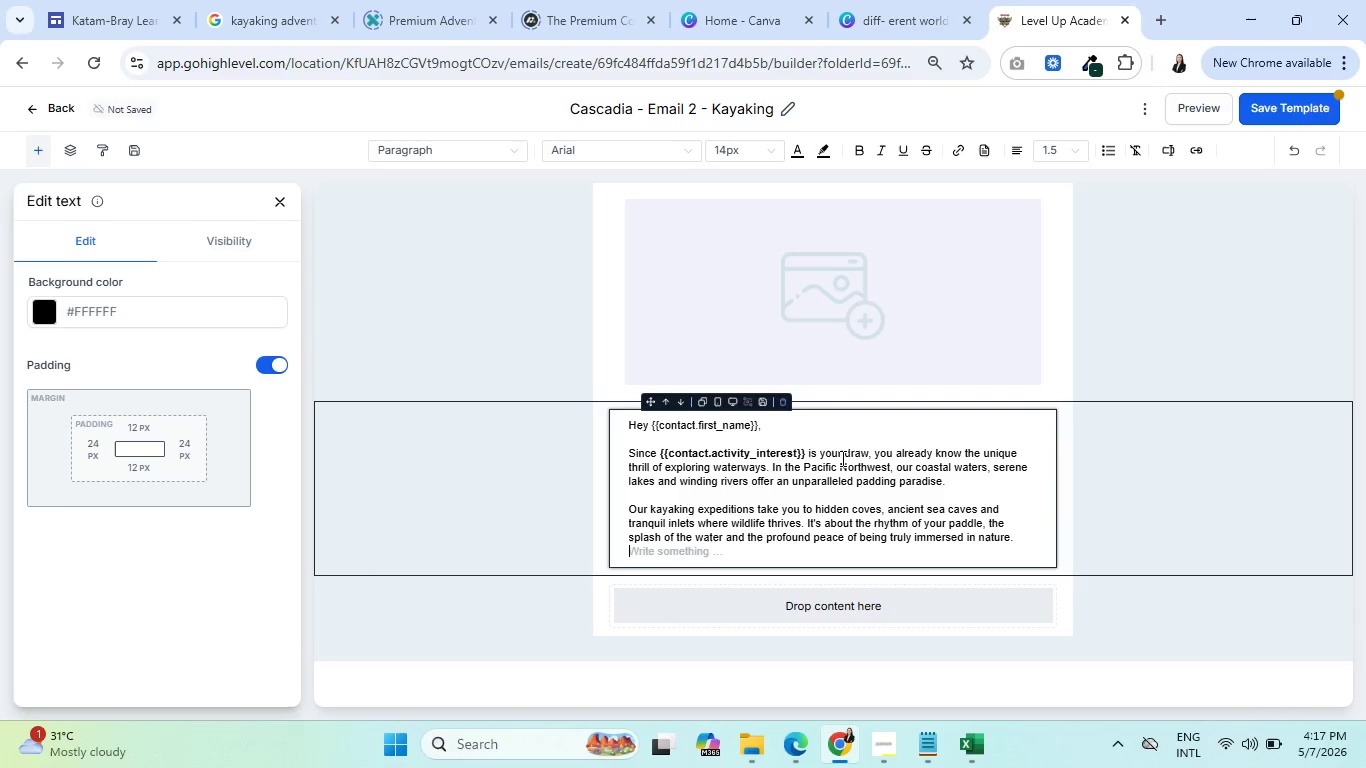 
key(Enter)
 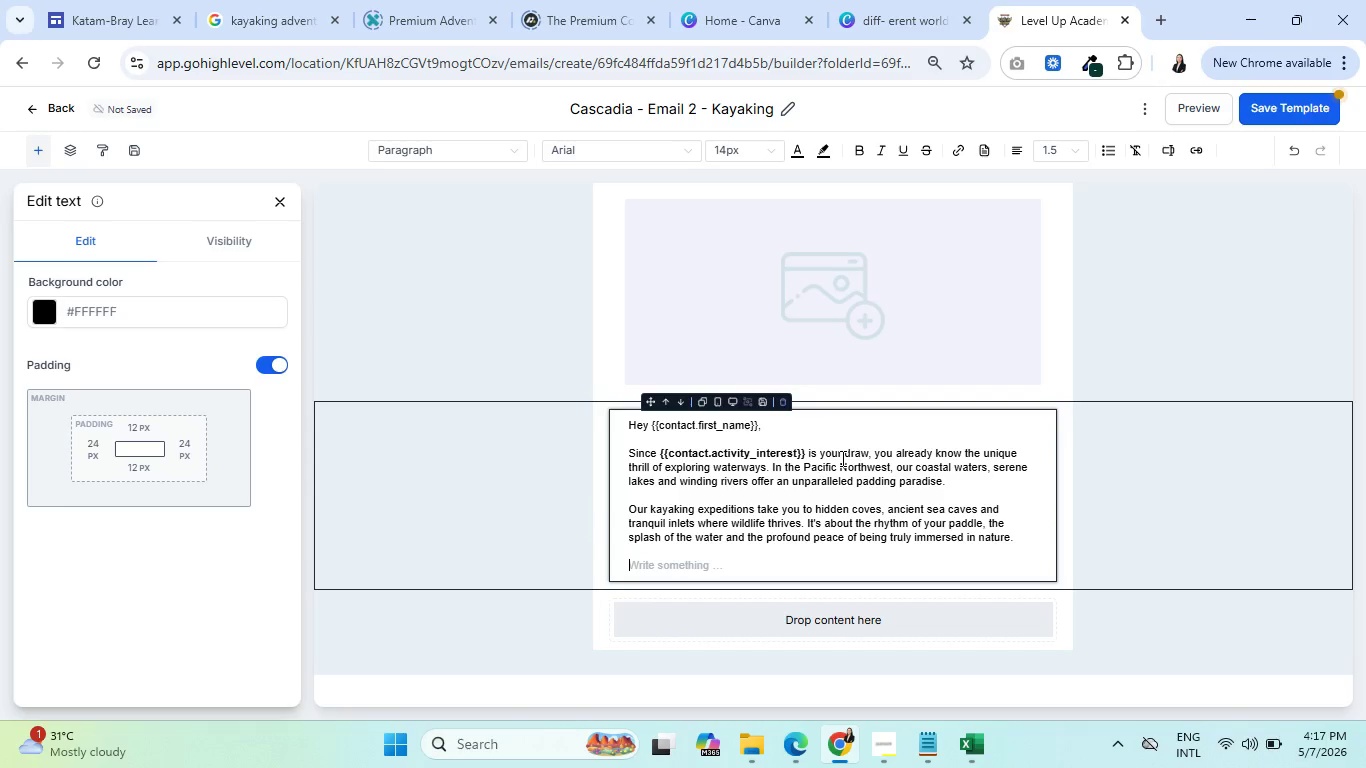 
type(Today )
key(Backspace)
type(, we want)
 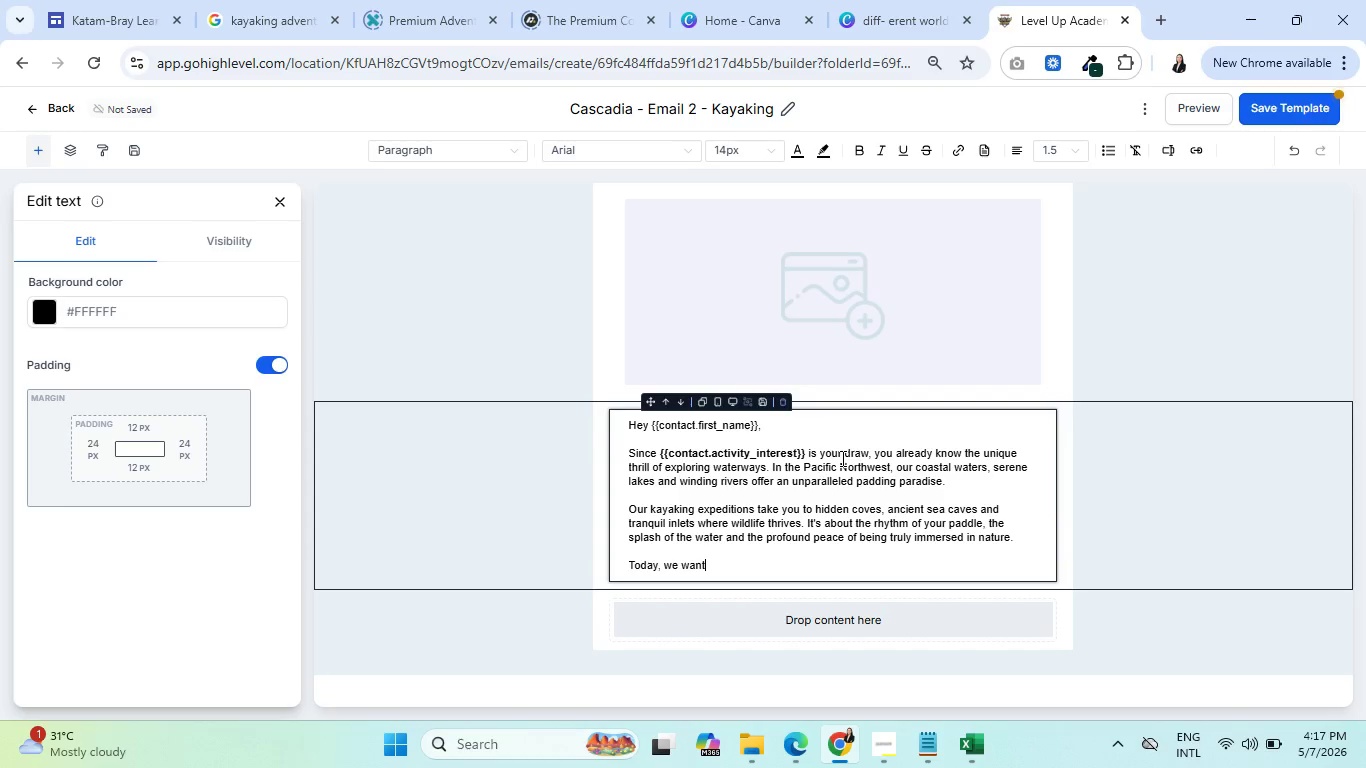 
wait(7.44)
 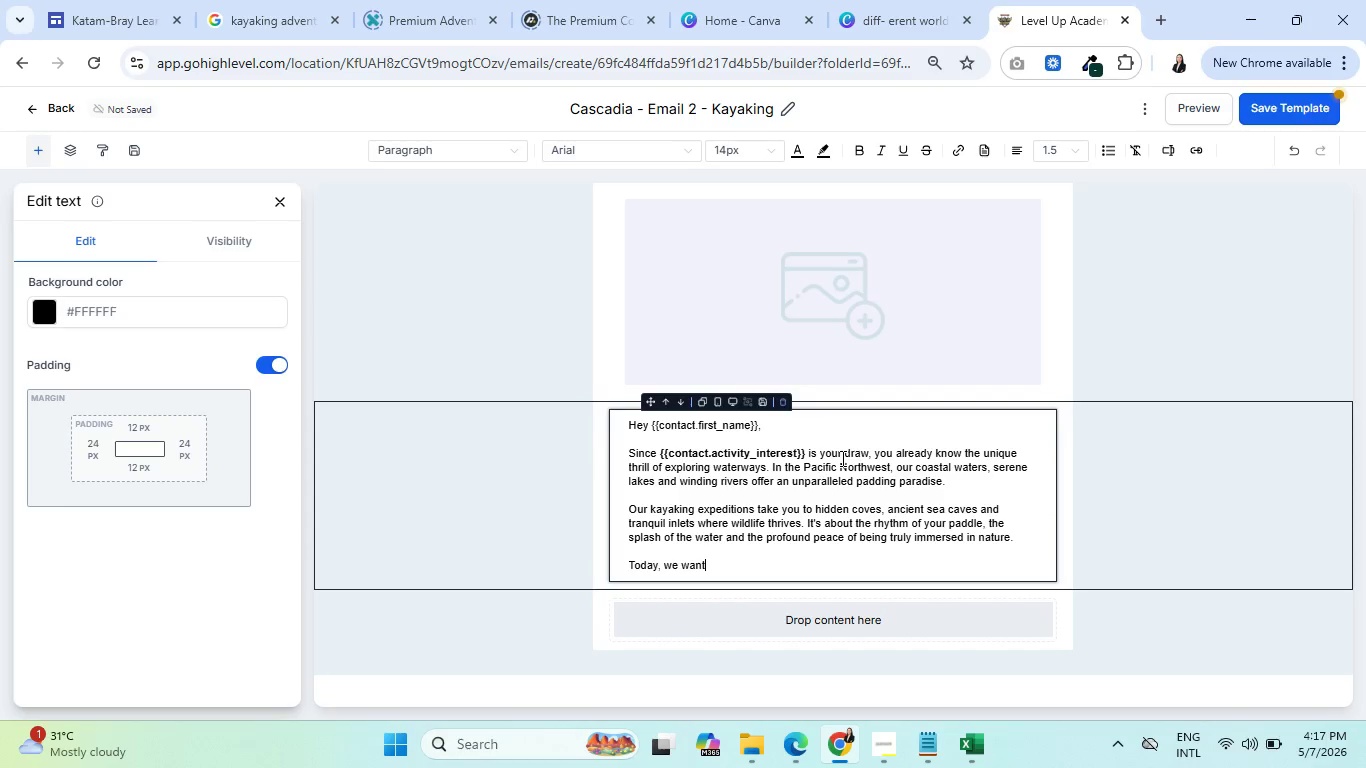 
type( to share a glimpse into the serenc)
key(Backspace)
type(e yet exhilarating)
 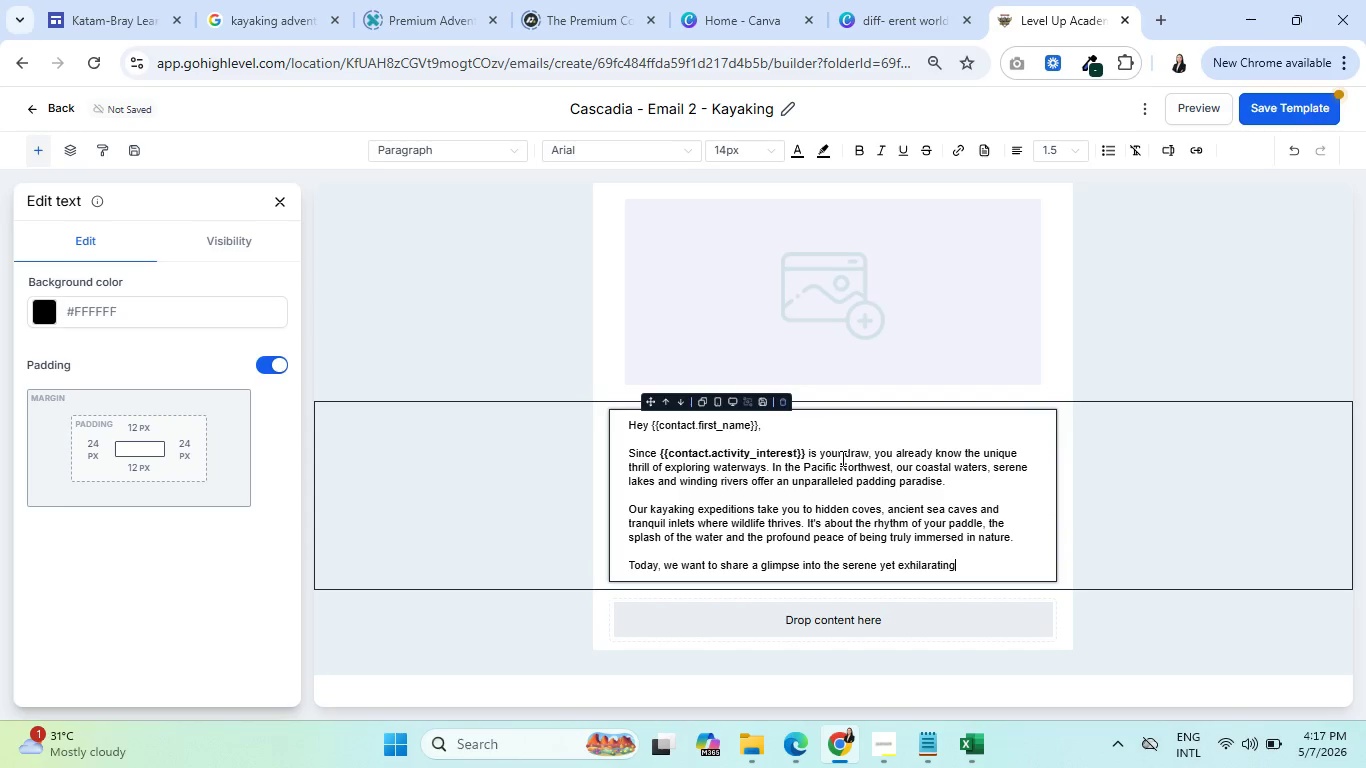 
type( world of Cascadia Wilds kayaking)
 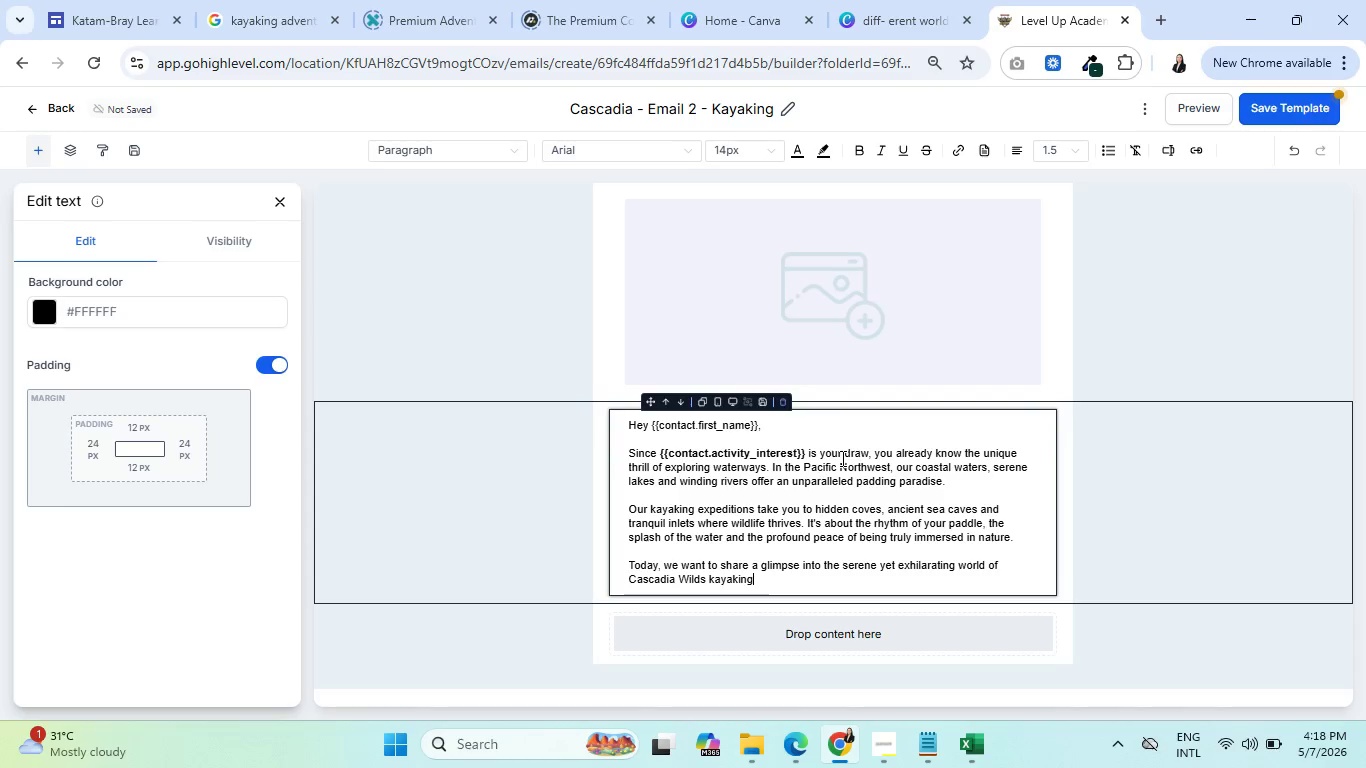 
wait(6.31)
 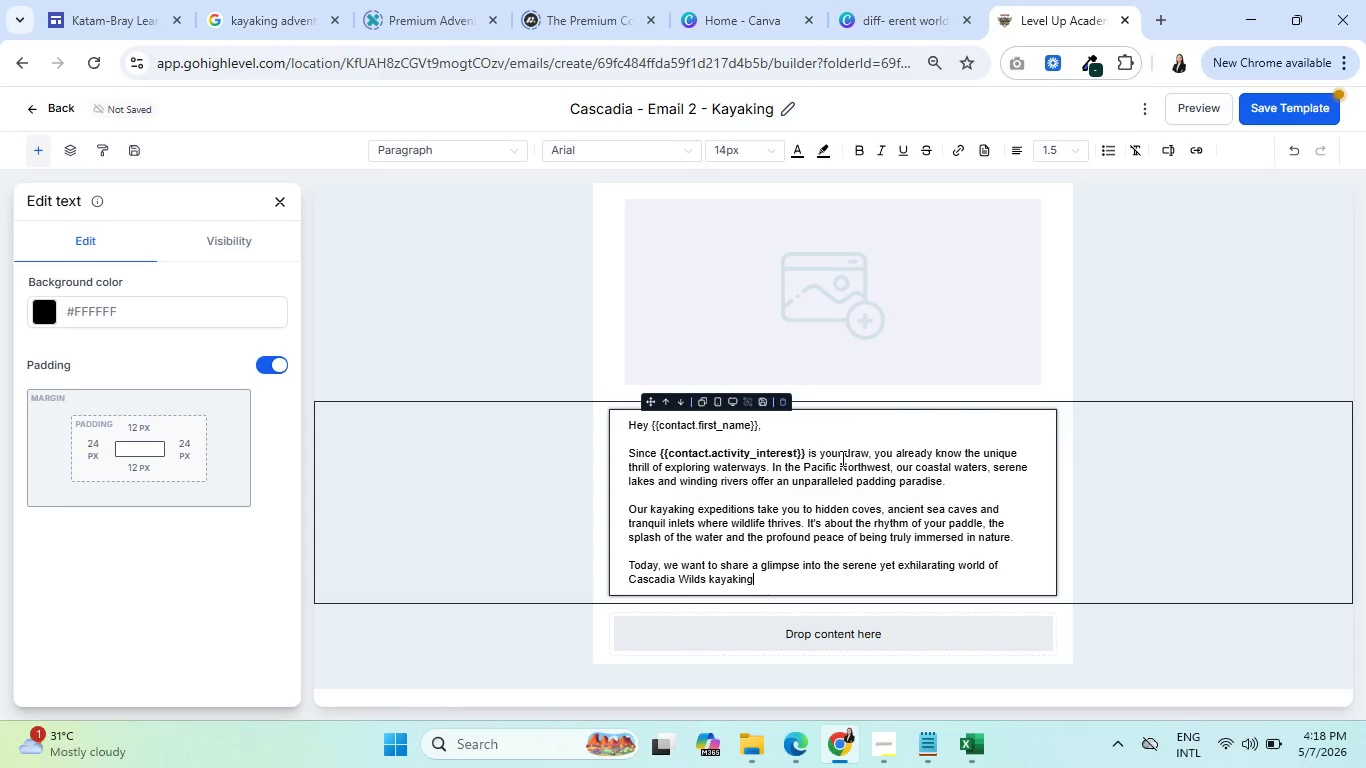 
type( discovering )
 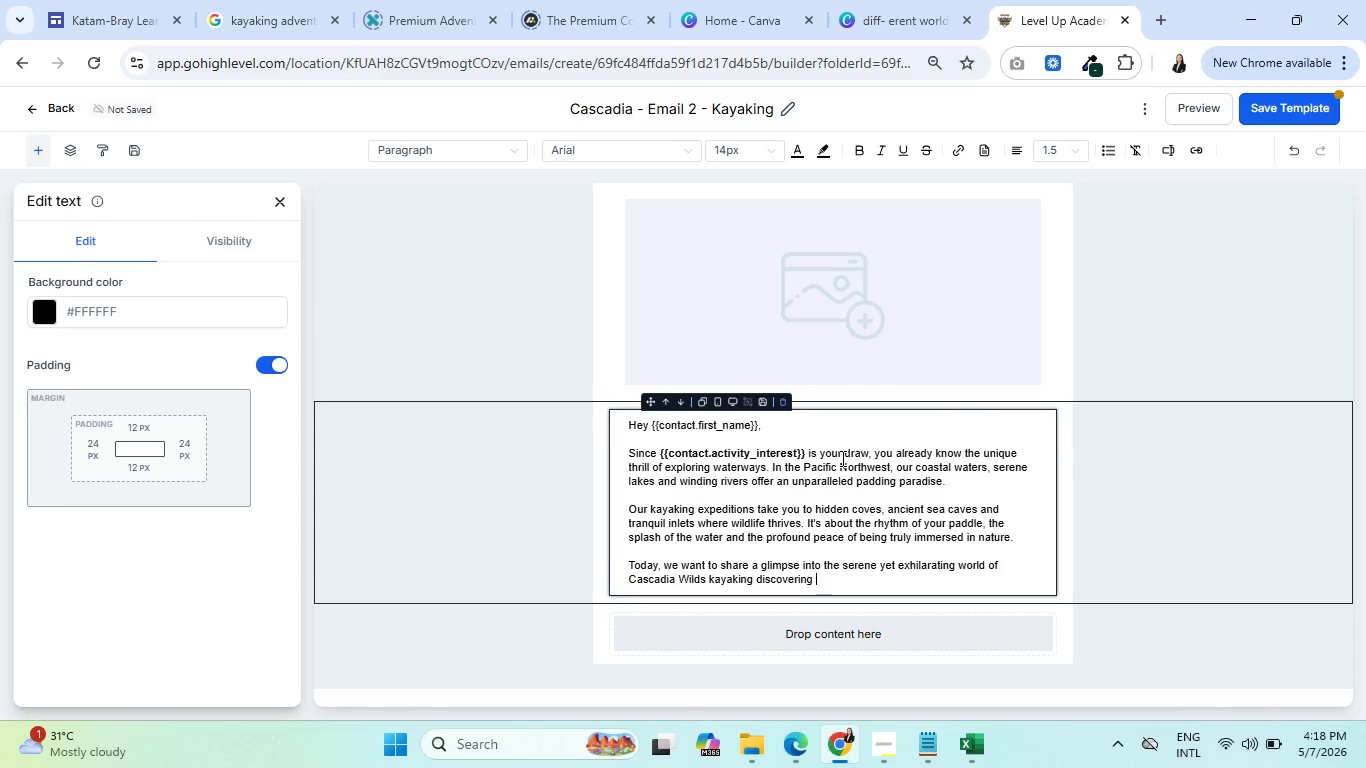 
type(the PNW from a perspective fewe)
key(Backspace)
type( ever see.)
 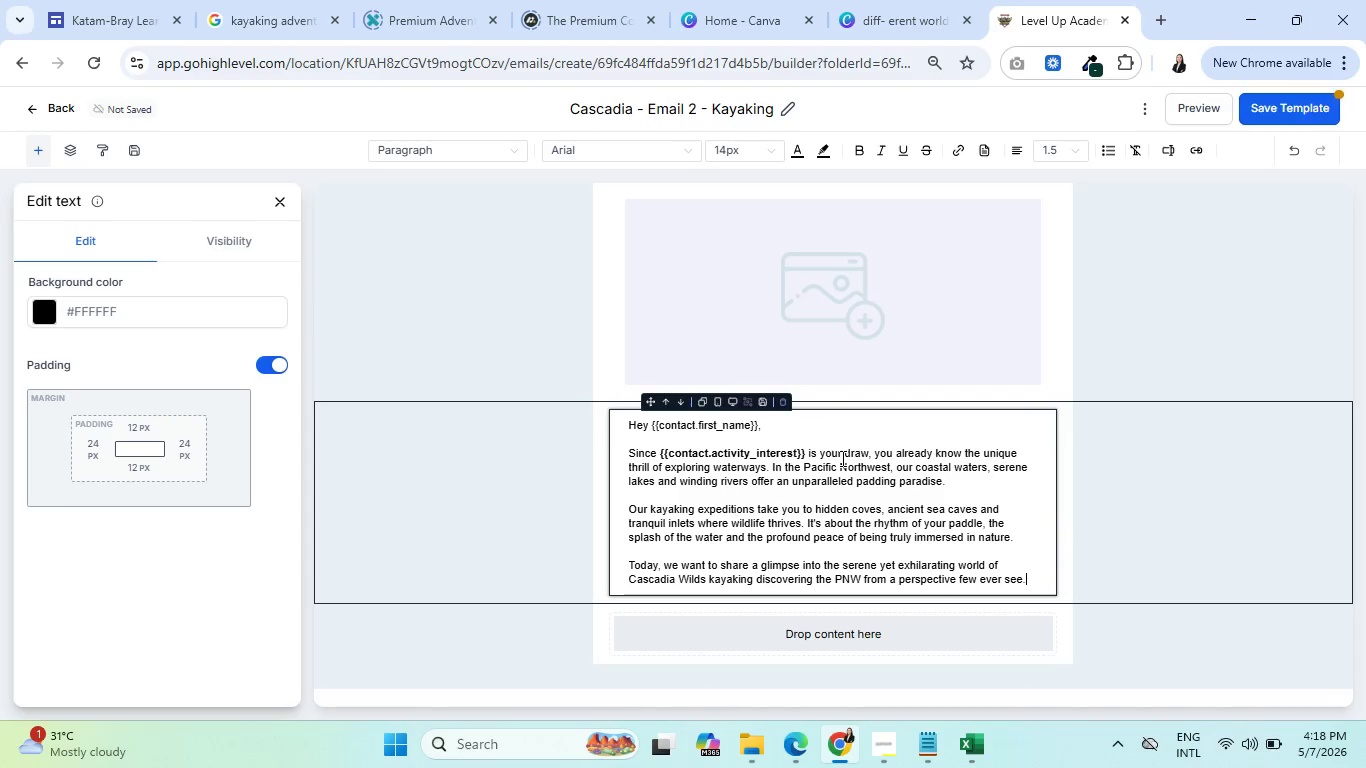 
scroll: coordinate [846, 469], scroll_direction: down, amount: 3.0
 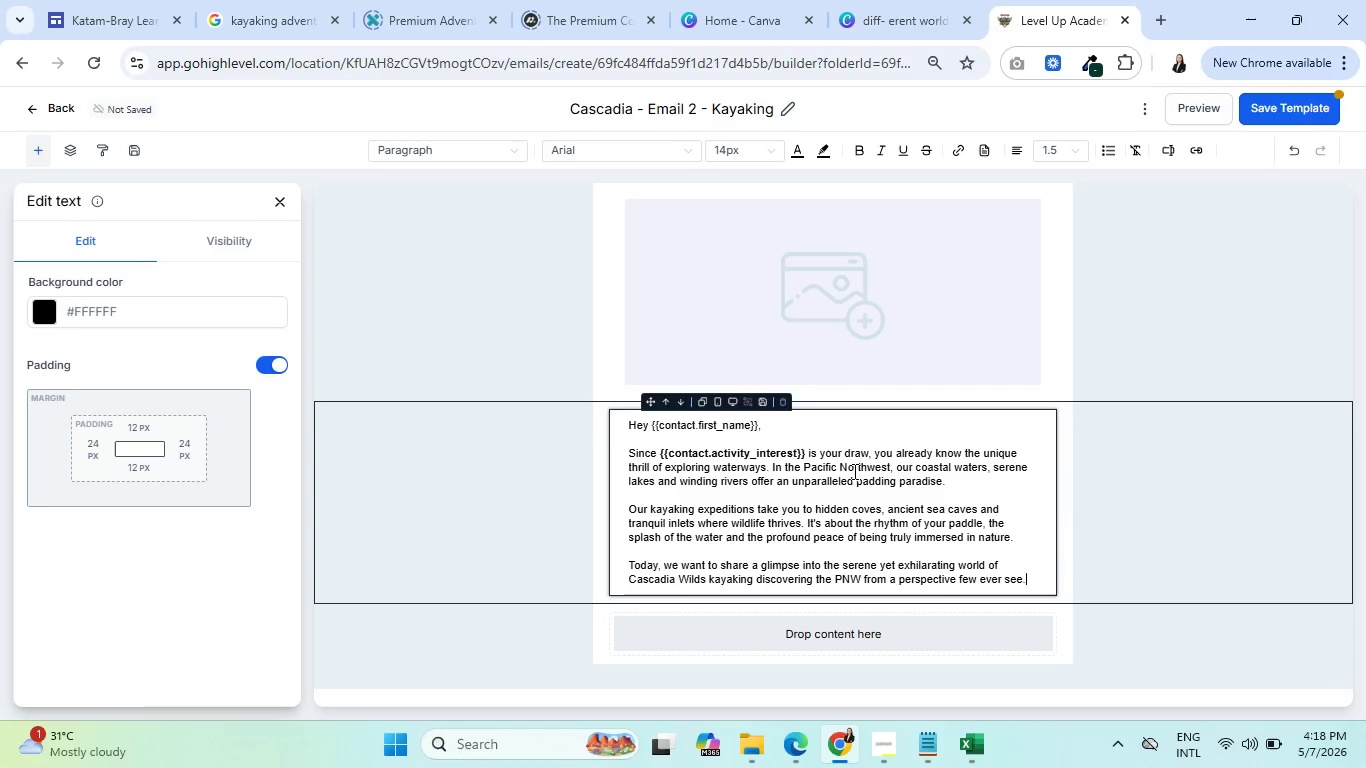 
key(Enter)
 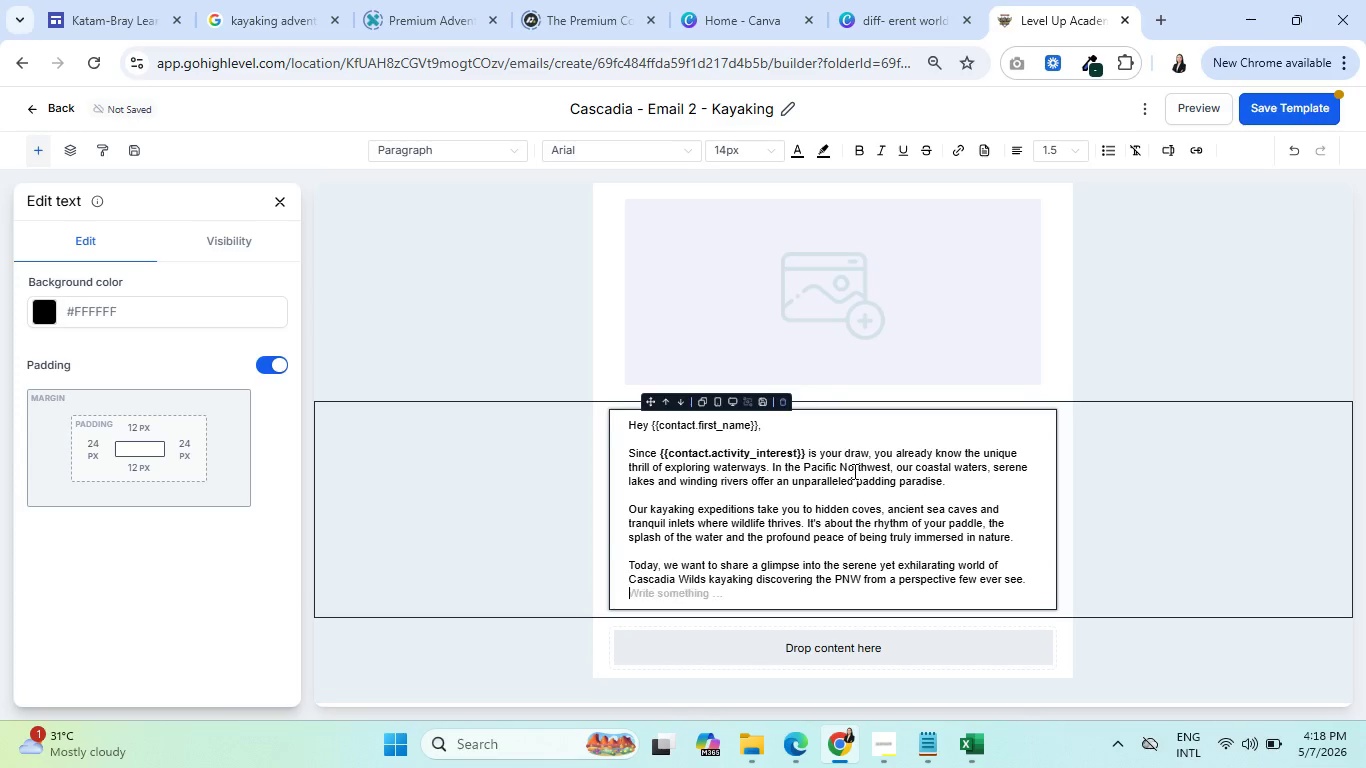 
key(Enter)
 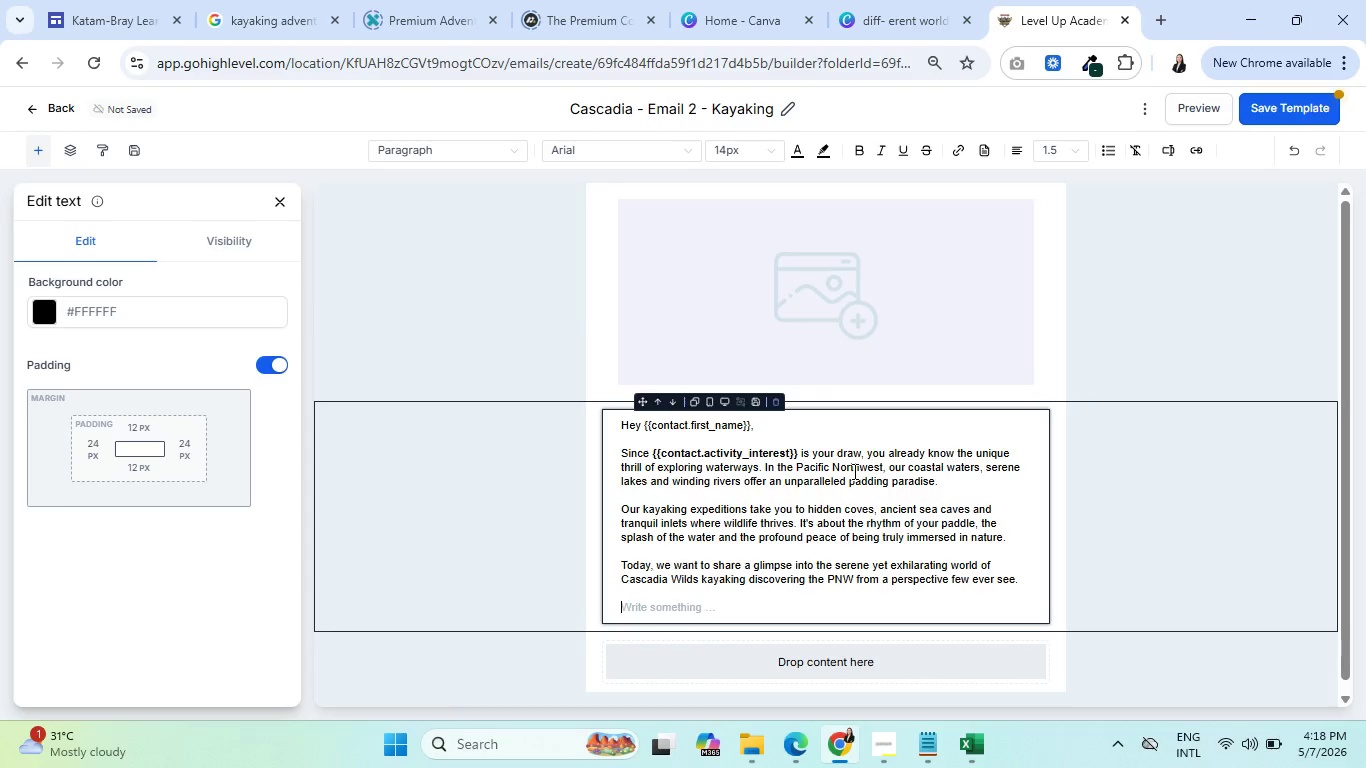 
type(See )
key(Backspace)
key(Backspace)
key(Backspace)
type(tay tuned for our net)
key(Backspace)
type(xt email, where we )
key(Backspace)
type('ll talk about essential water gear.)
 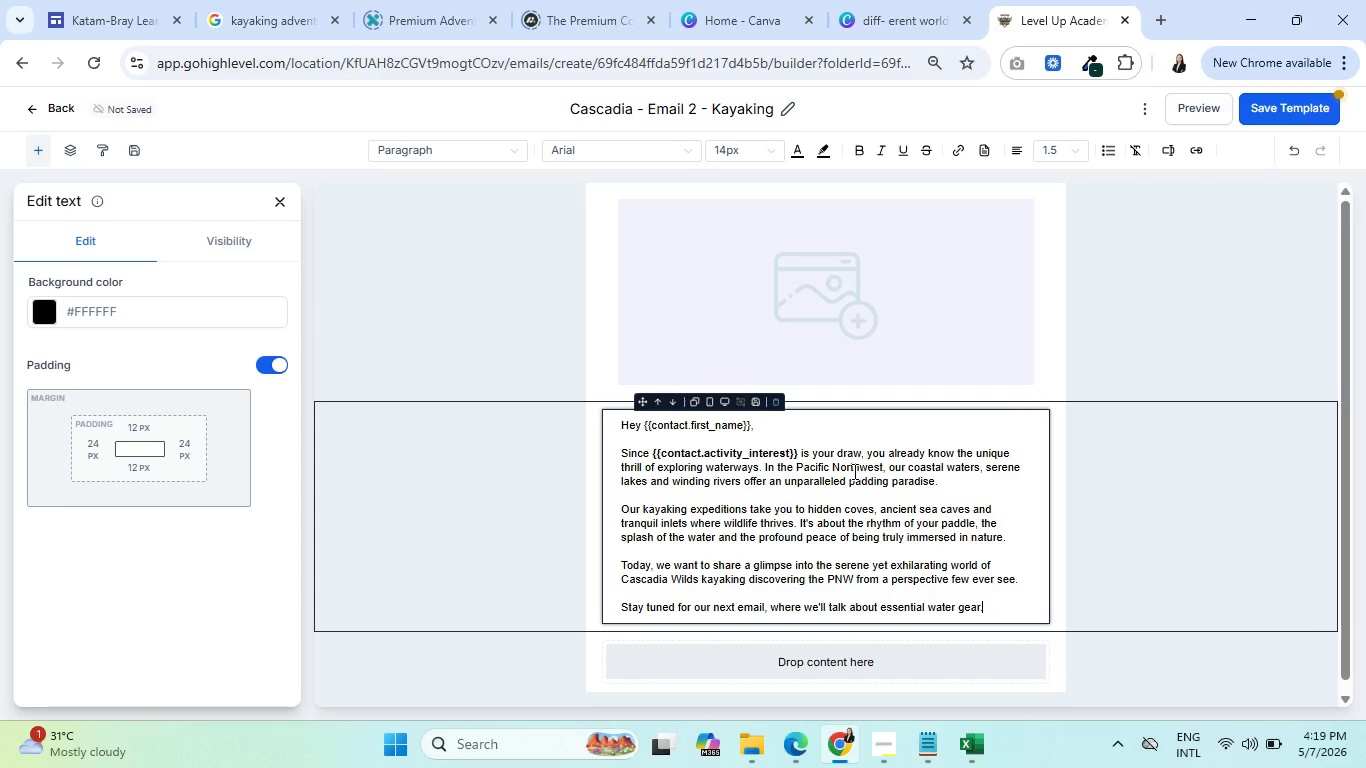 
wait(7.25)
 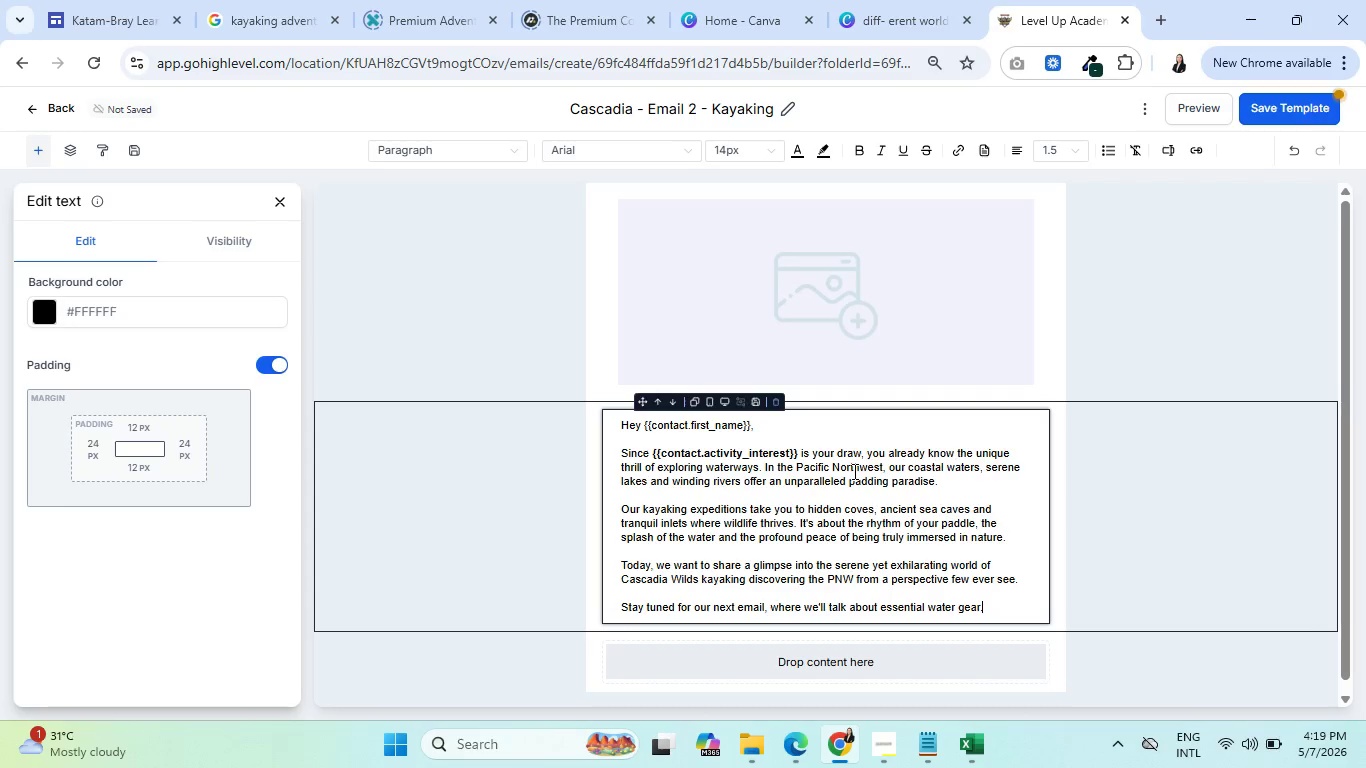 
key(Enter)
 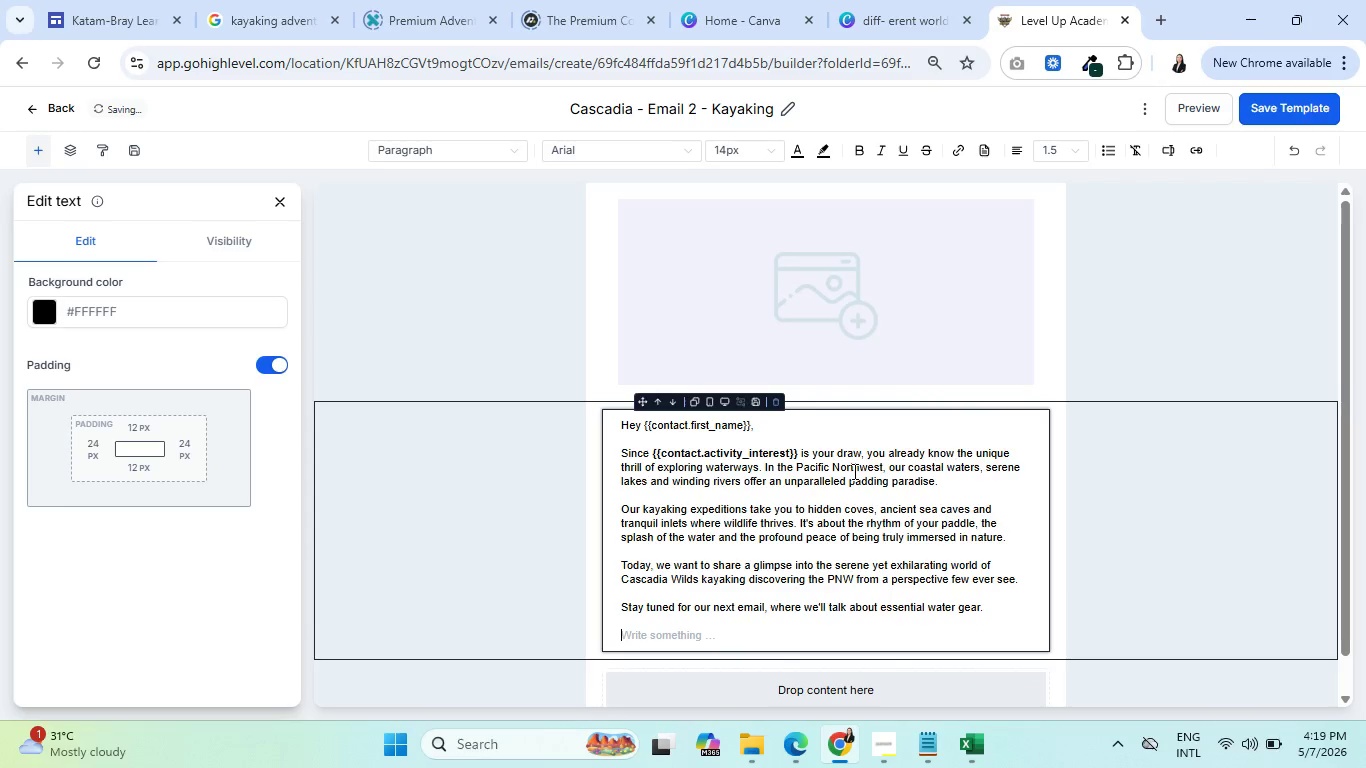 
key(Enter)
 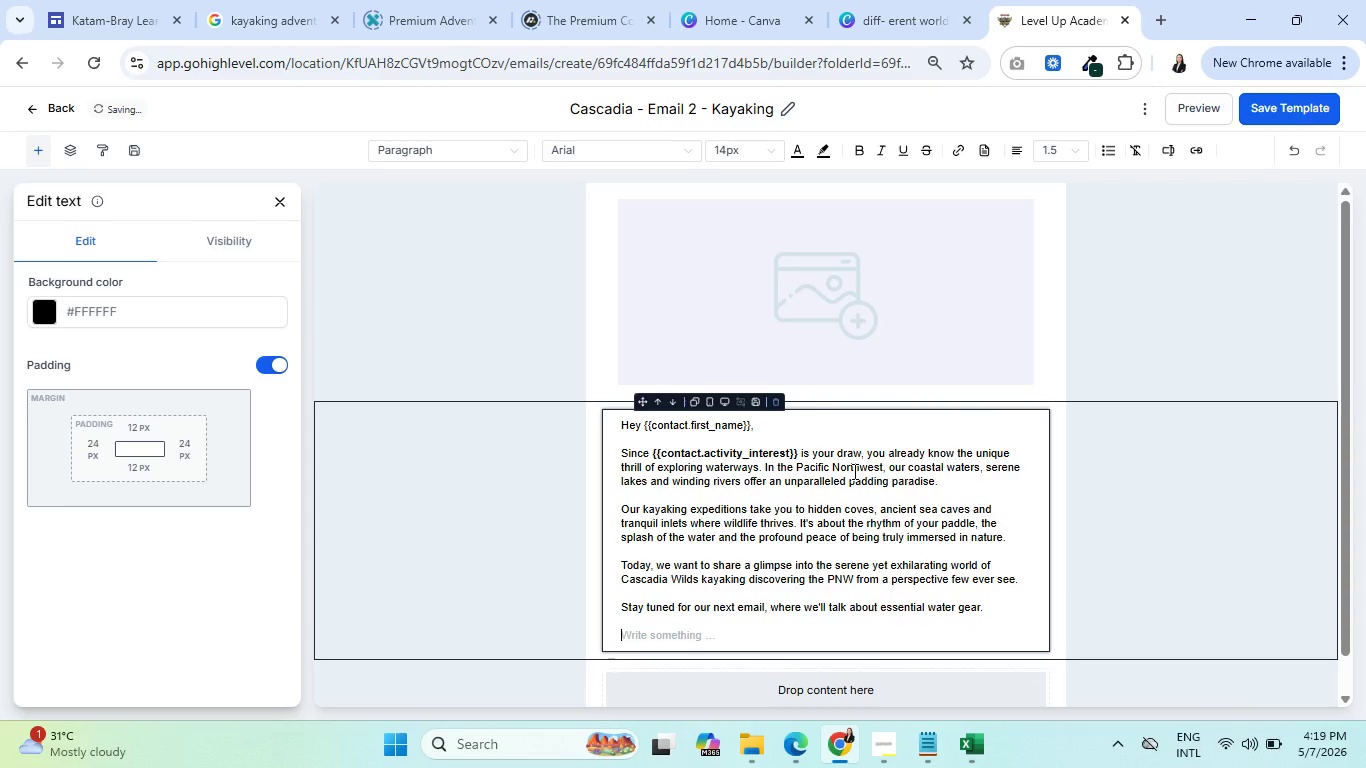 
type(Cuio)
key(Backspace)
key(Backspace)
type(rious about the )
 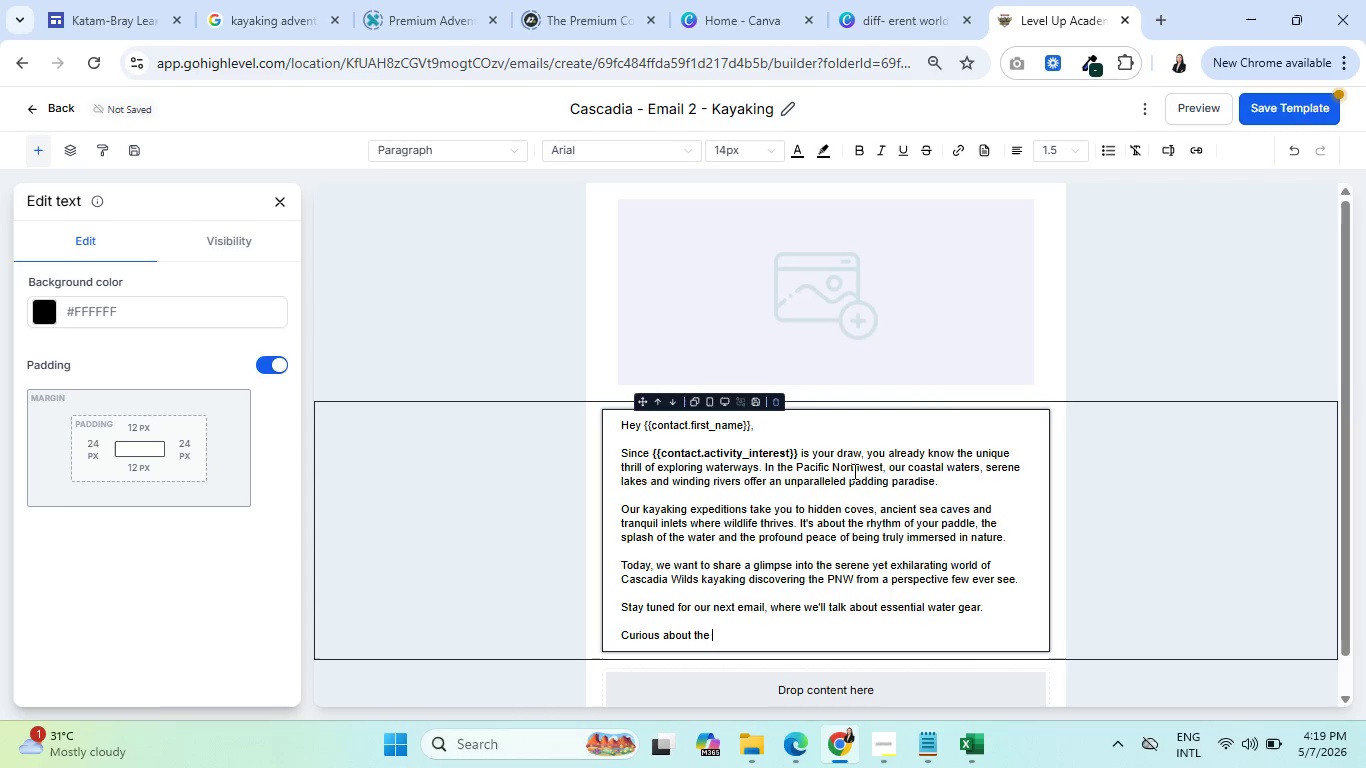 
type(routes? Explore our 2024 )
 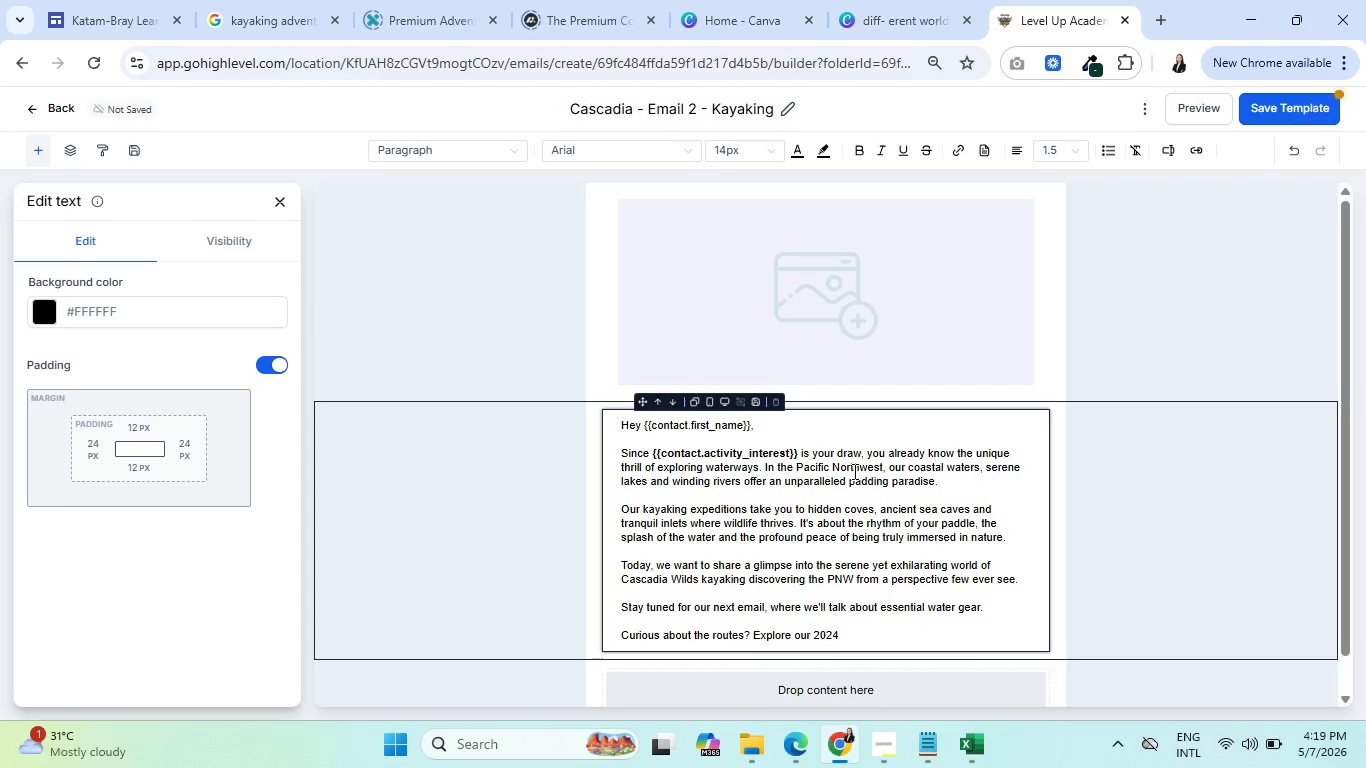 
type(kayaking dates here)
 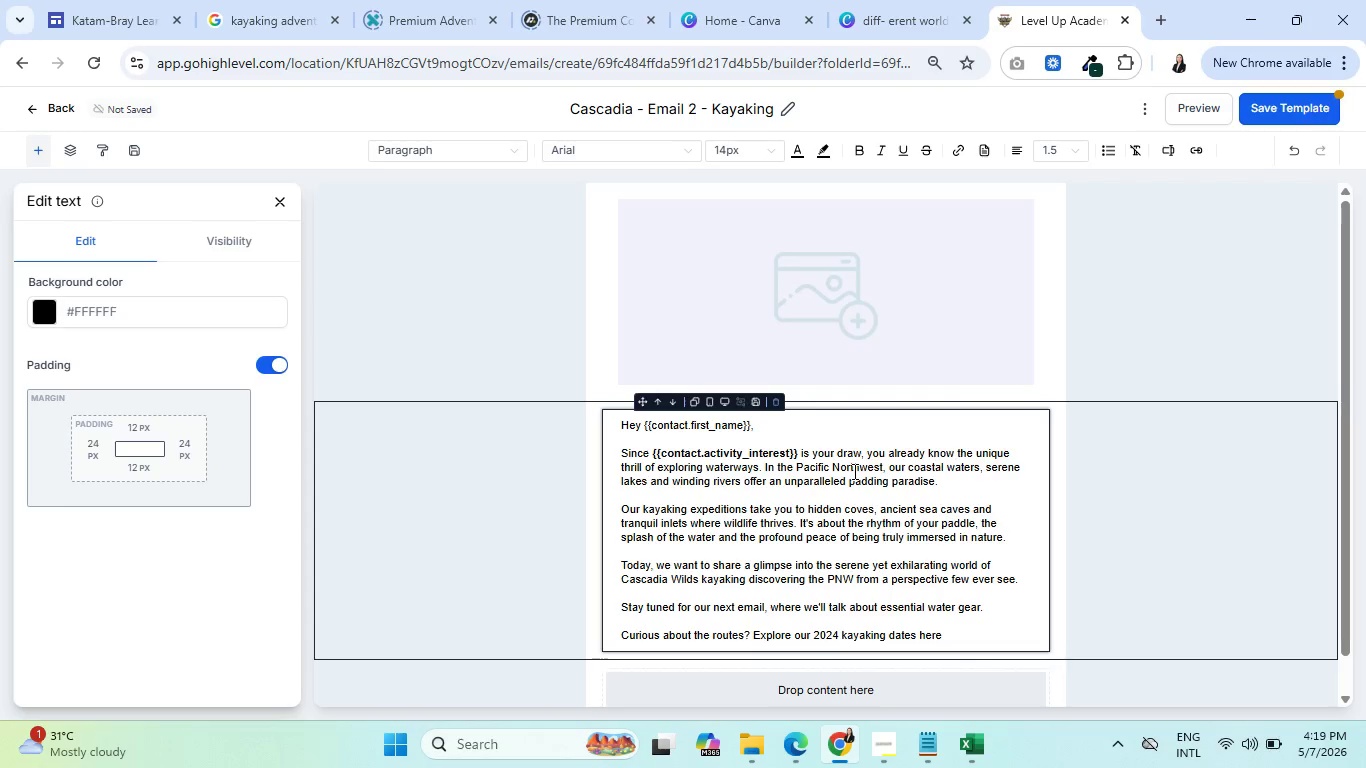 
key(Period)
 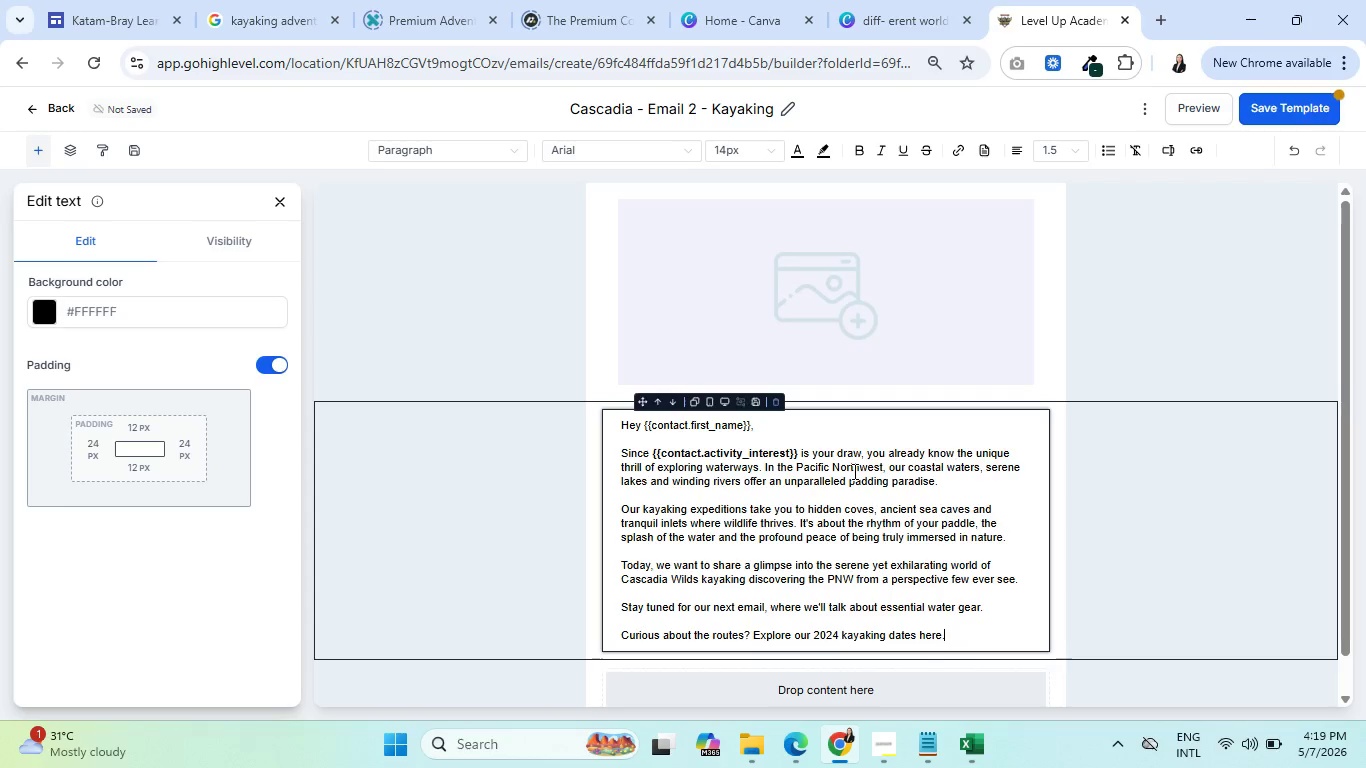 
scroll: coordinate [649, 477], scroll_direction: down, amount: 3.0
 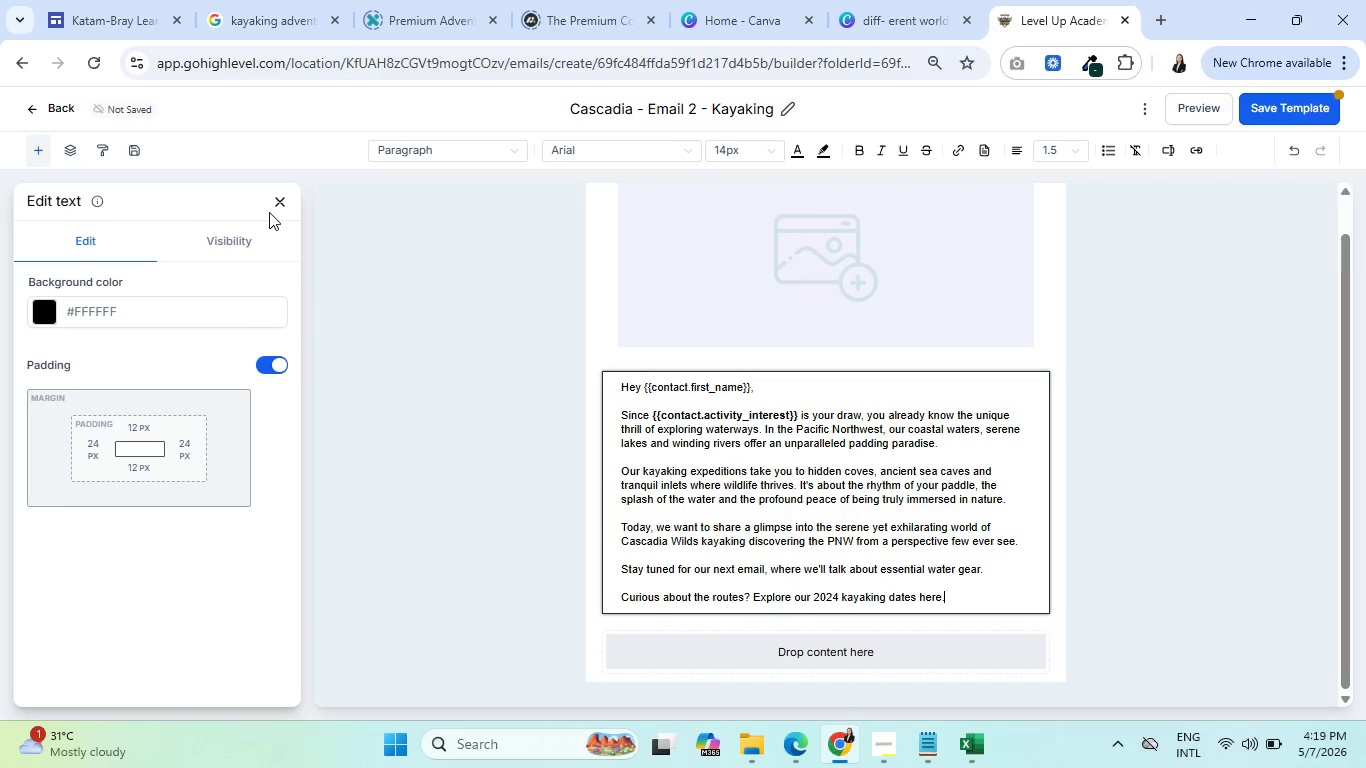 
left_click([280, 204])
 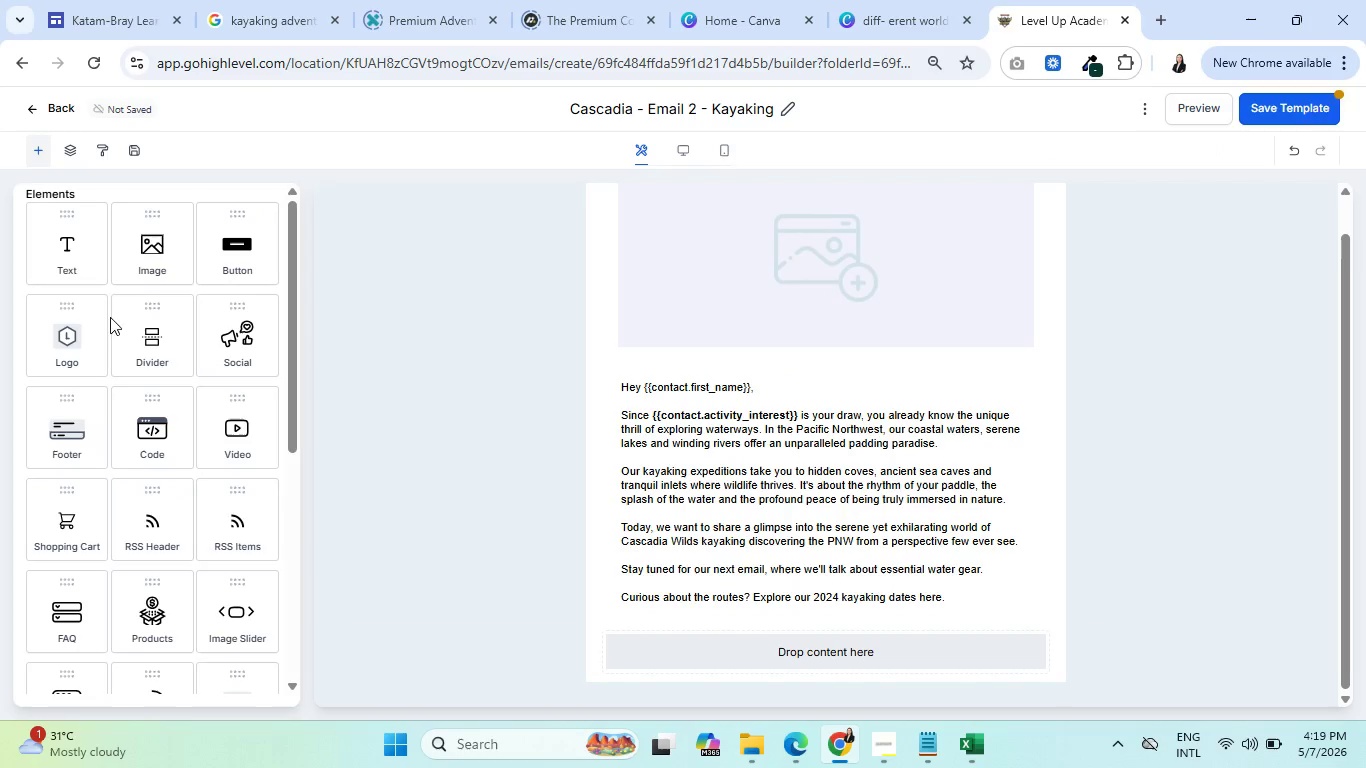 
scroll: coordinate [159, 377], scroll_direction: down, amount: 6.0
 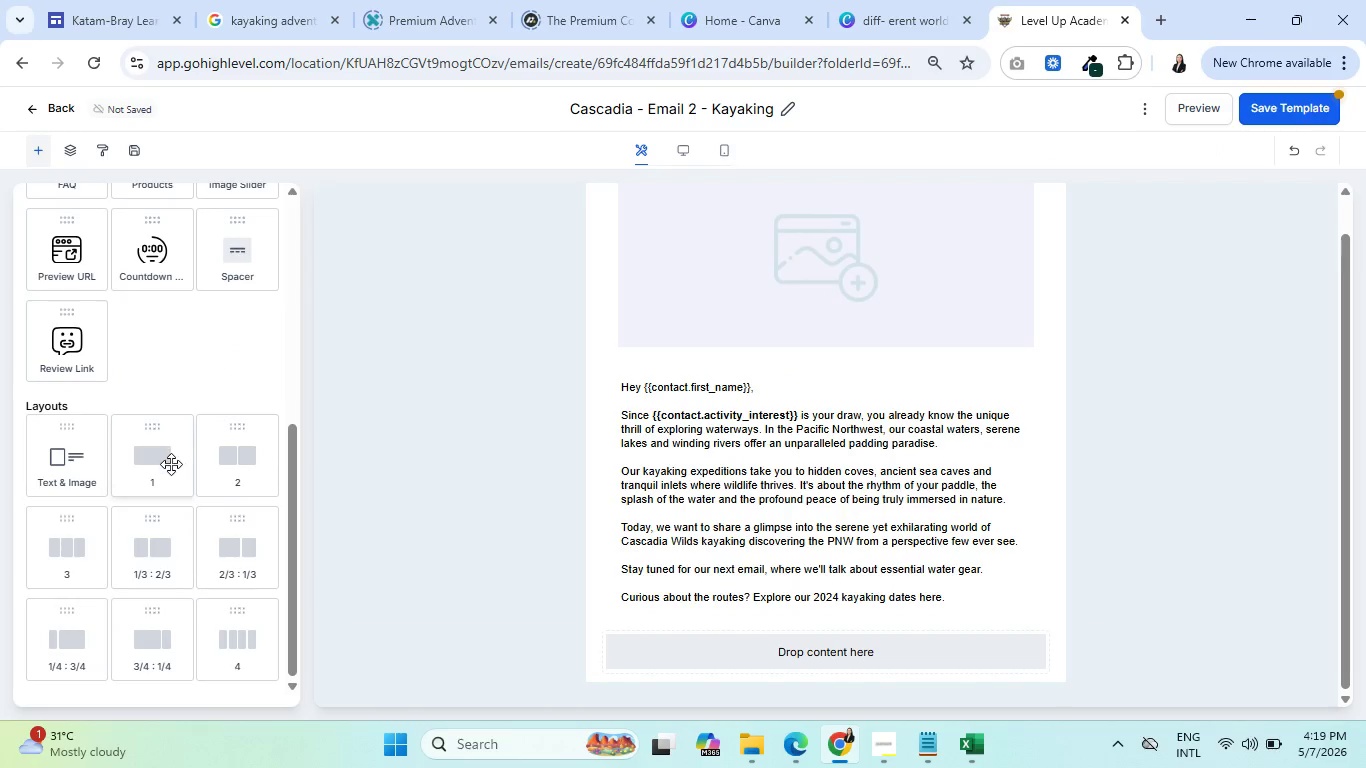 
left_click_drag(start_coordinate=[170, 464], to_coordinate=[665, 693])
 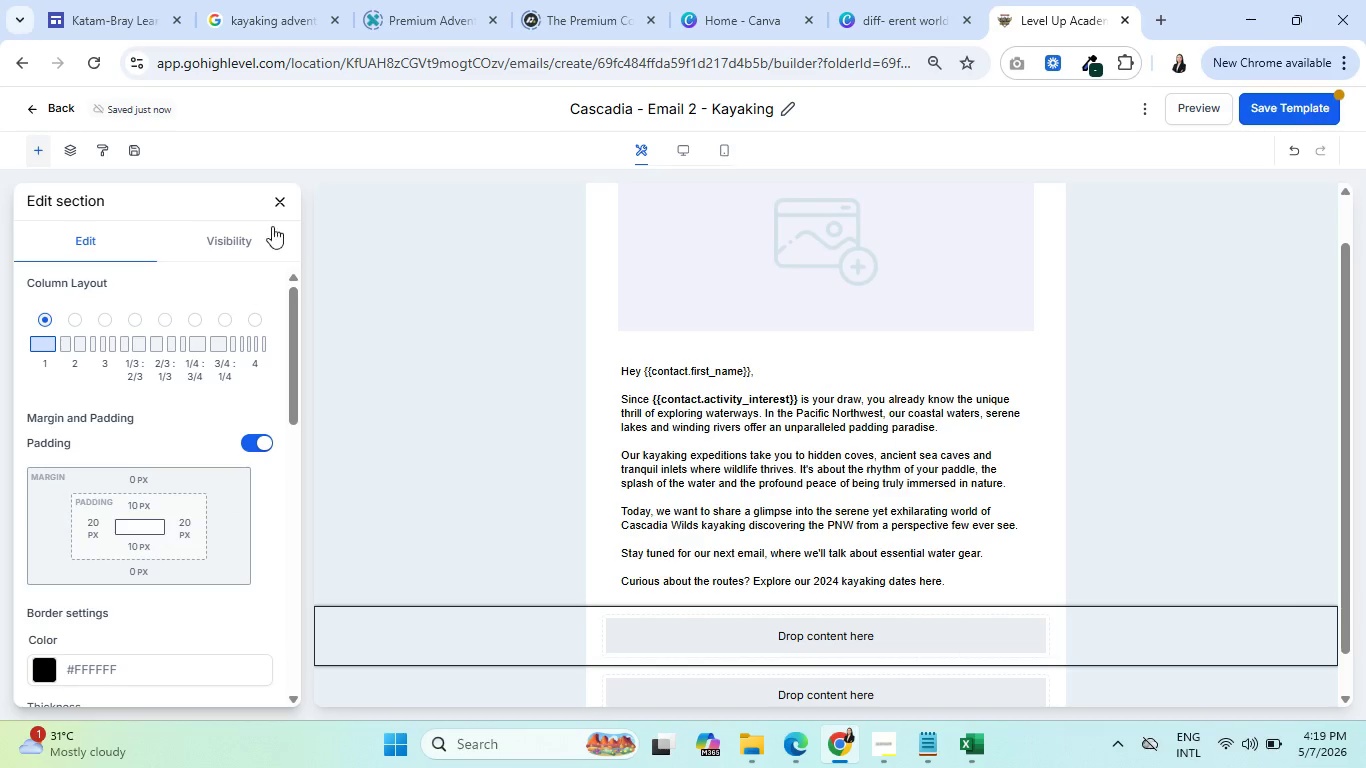 
left_click([278, 206])
 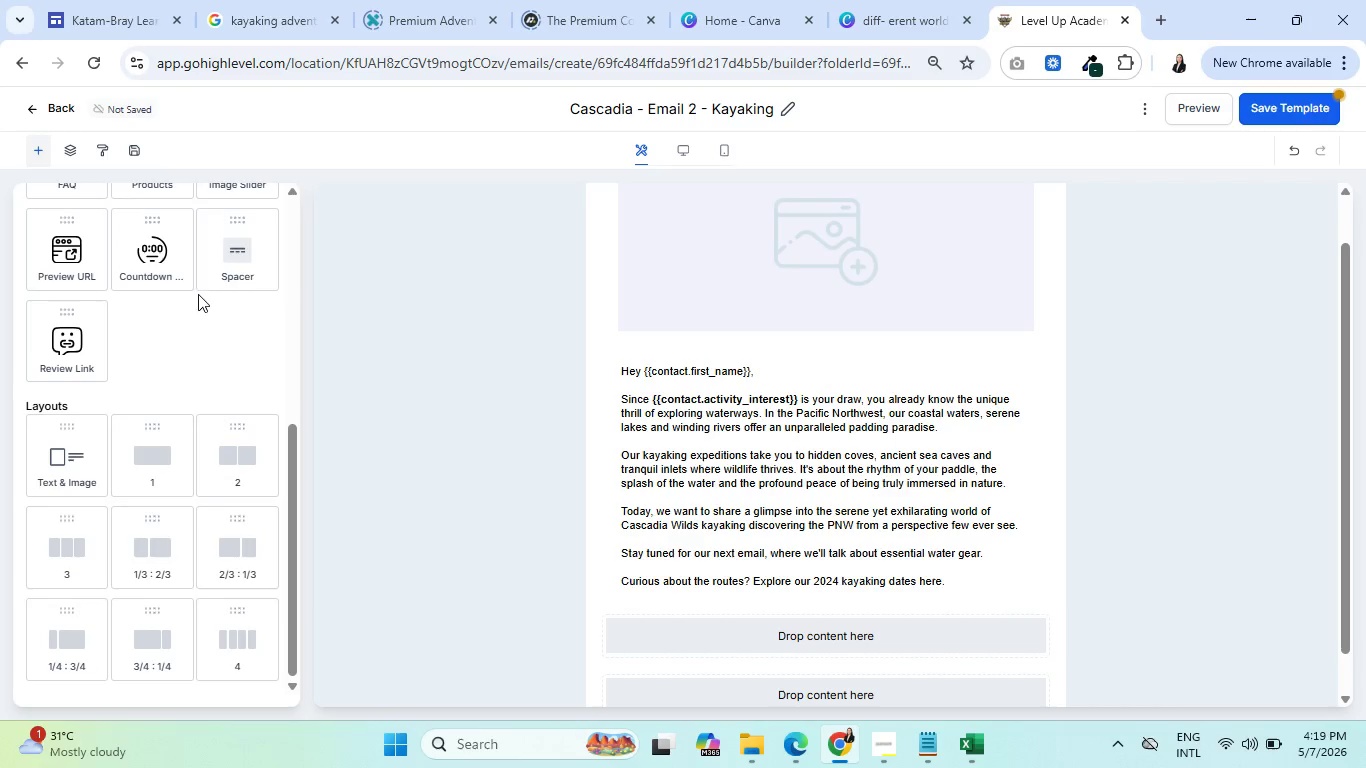 
scroll: coordinate [209, 308], scroll_direction: up, amount: 6.0
 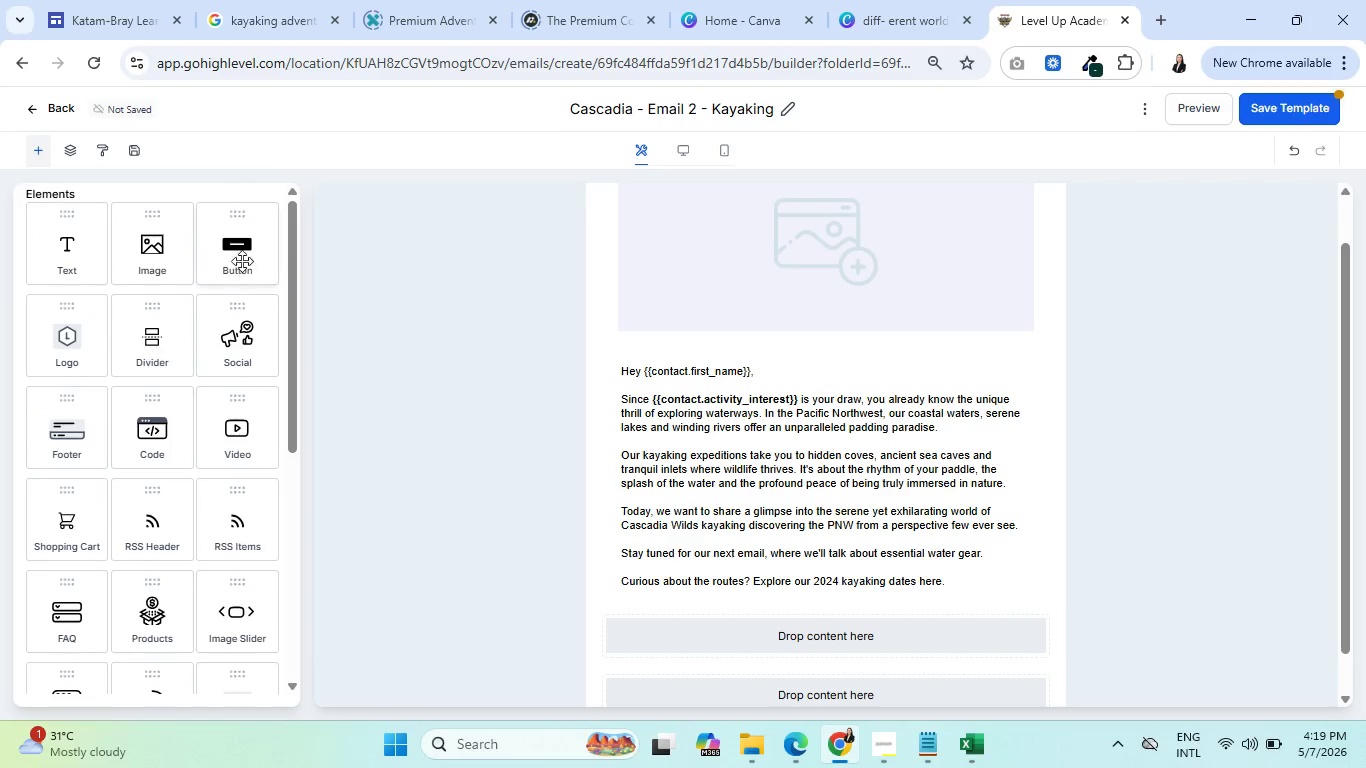 
left_click_drag(start_coordinate=[239, 252], to_coordinate=[678, 628])
 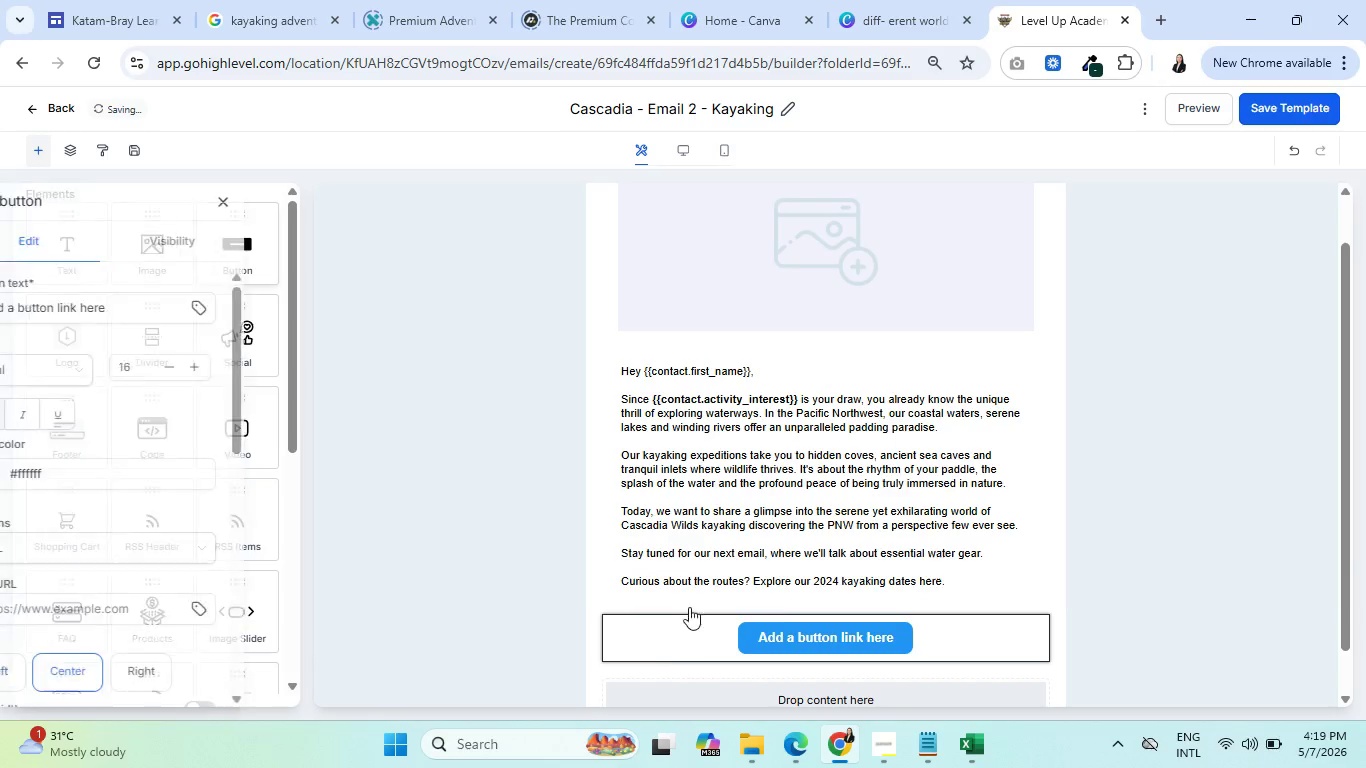 
scroll: coordinate [750, 539], scroll_direction: down, amount: 3.0
 